 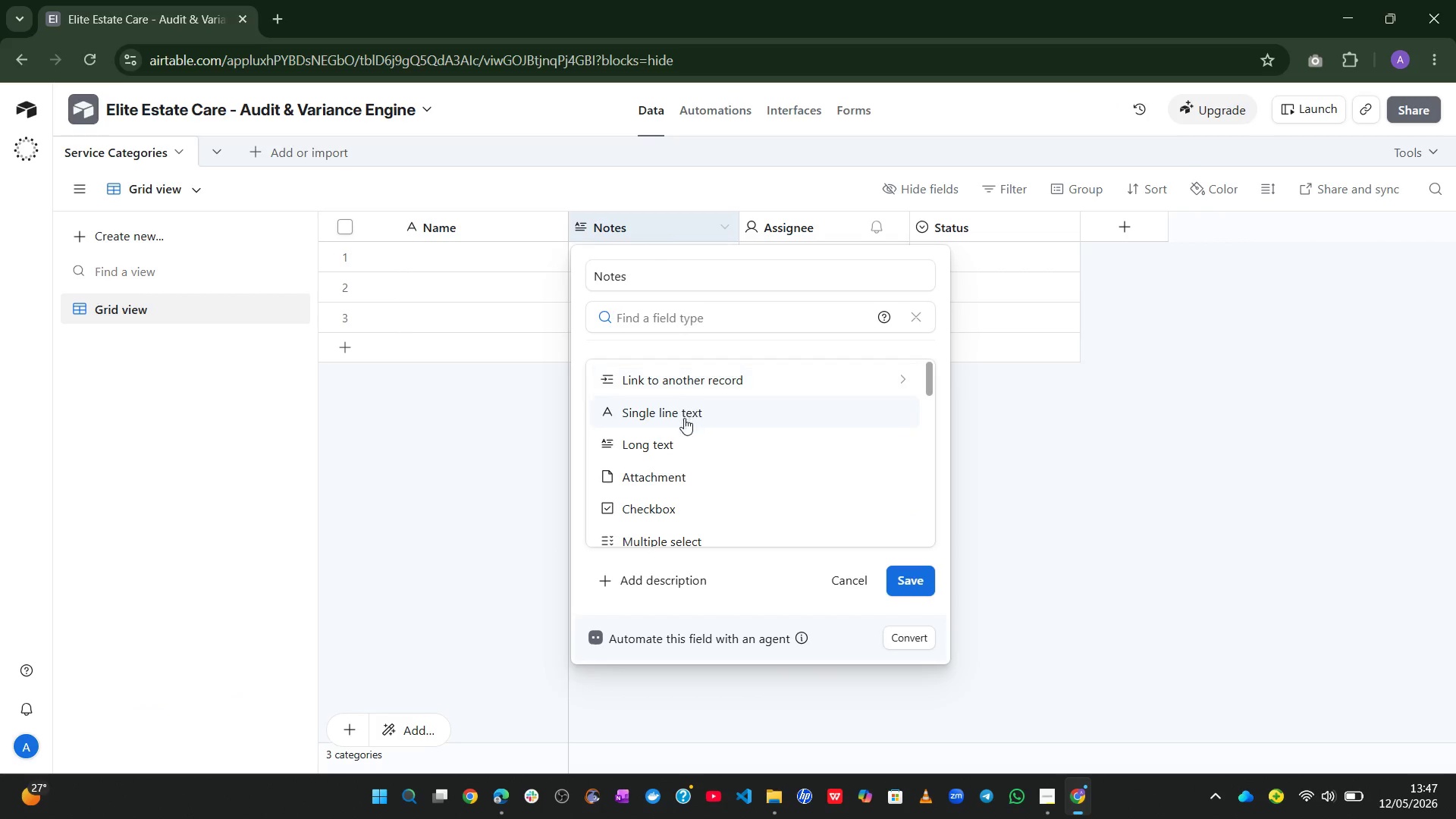 
type(nu)
 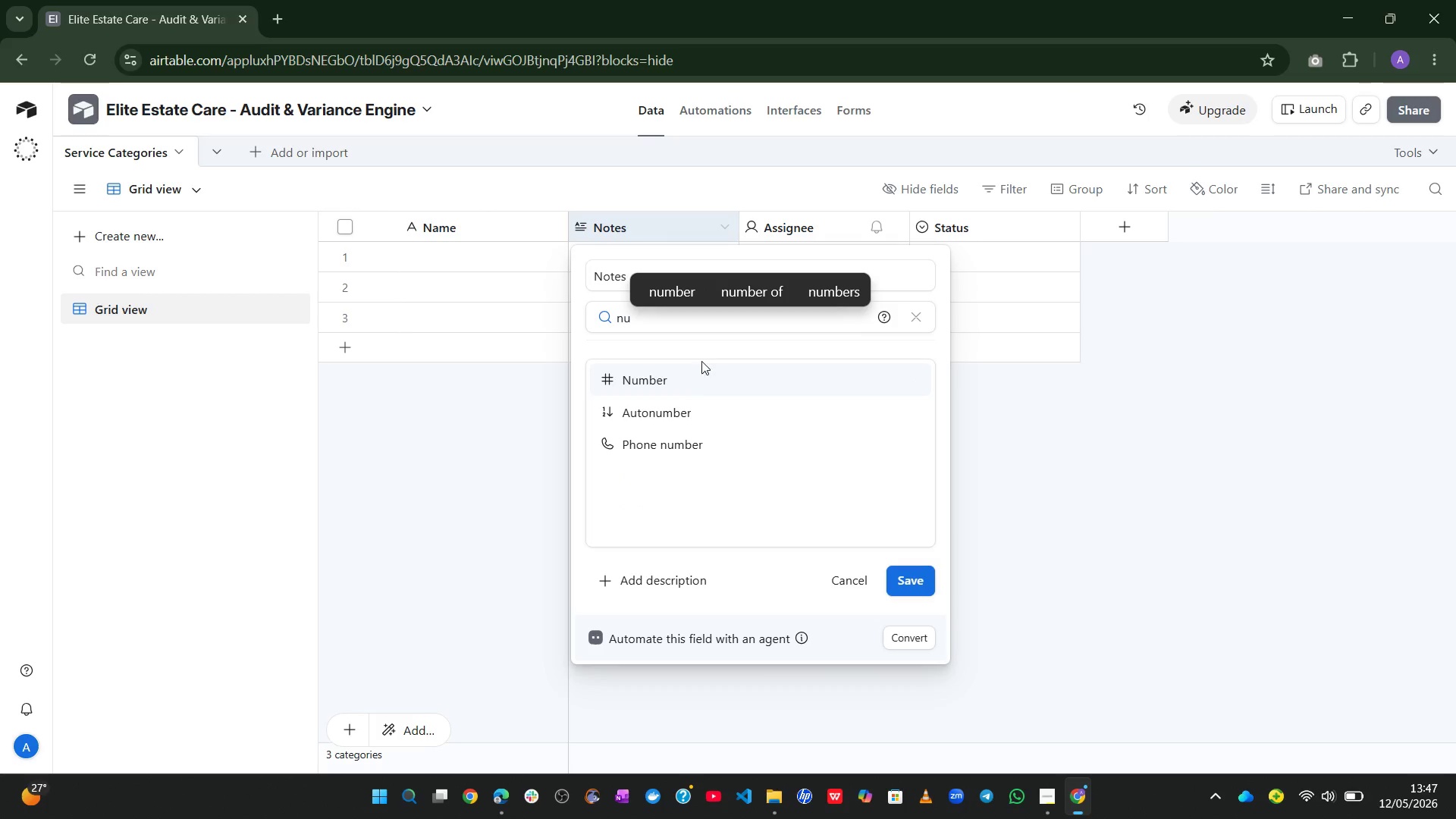 
left_click([690, 375])
 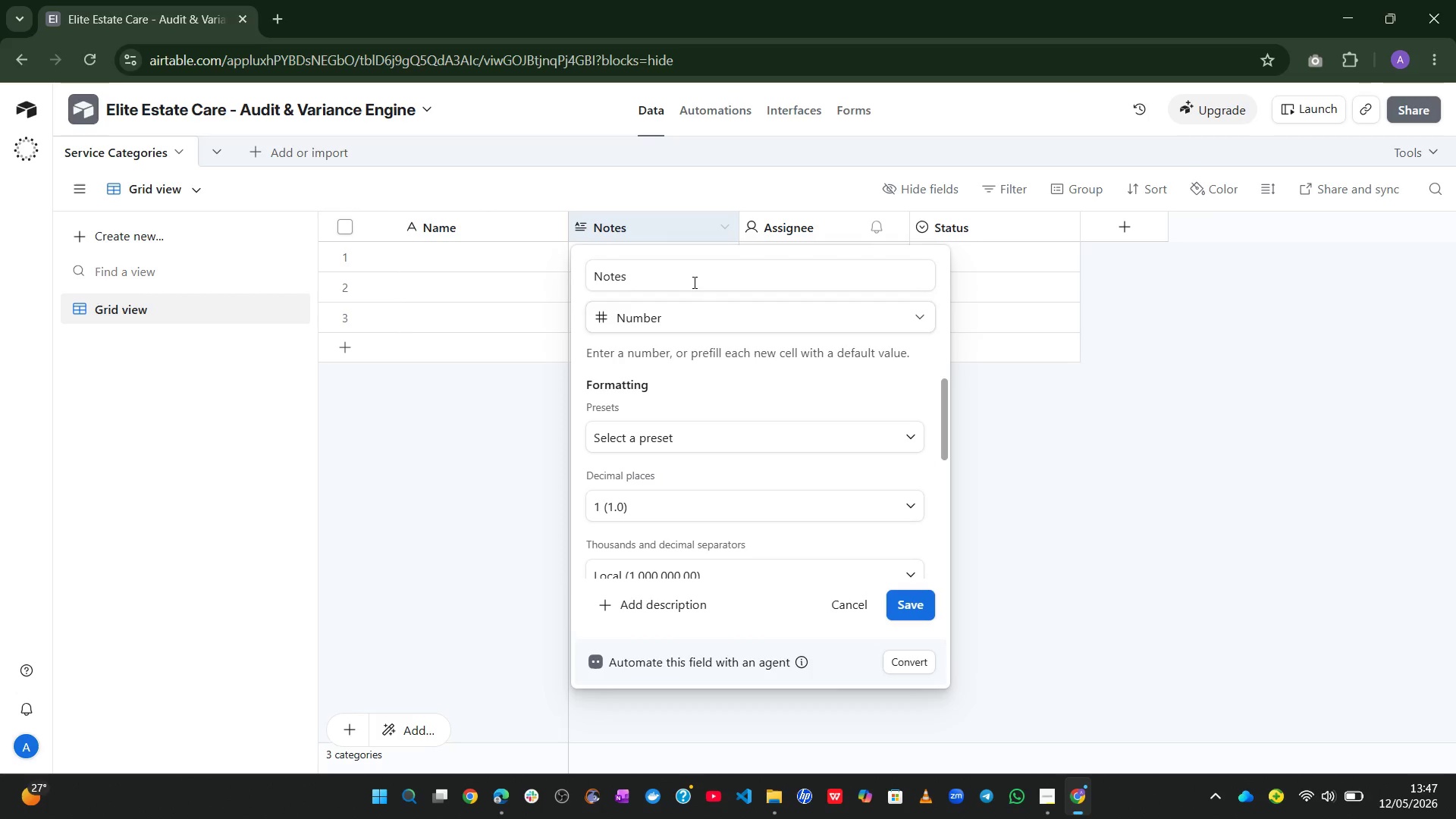 
left_click([691, 277])
 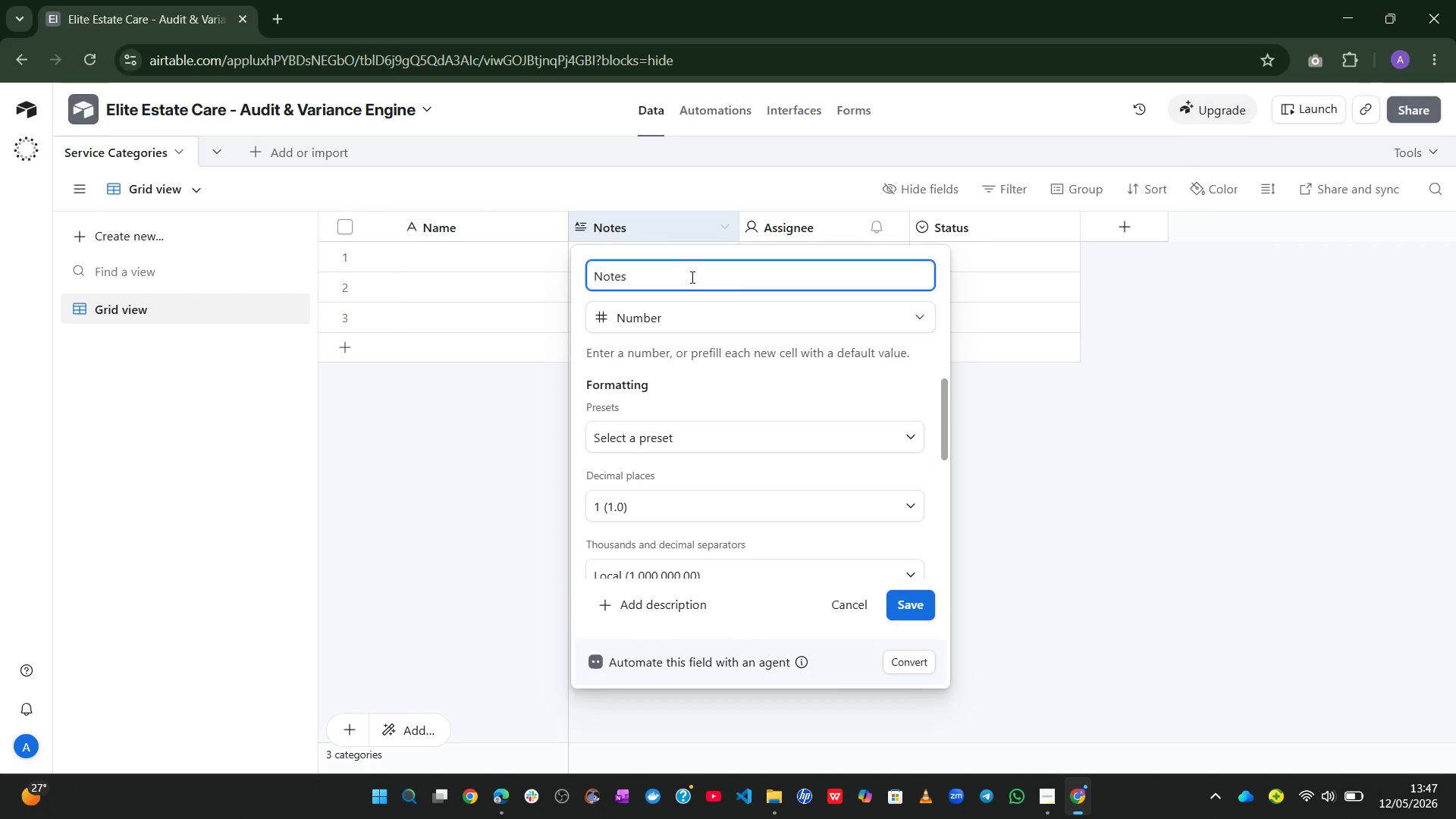 
key(Control+A)
 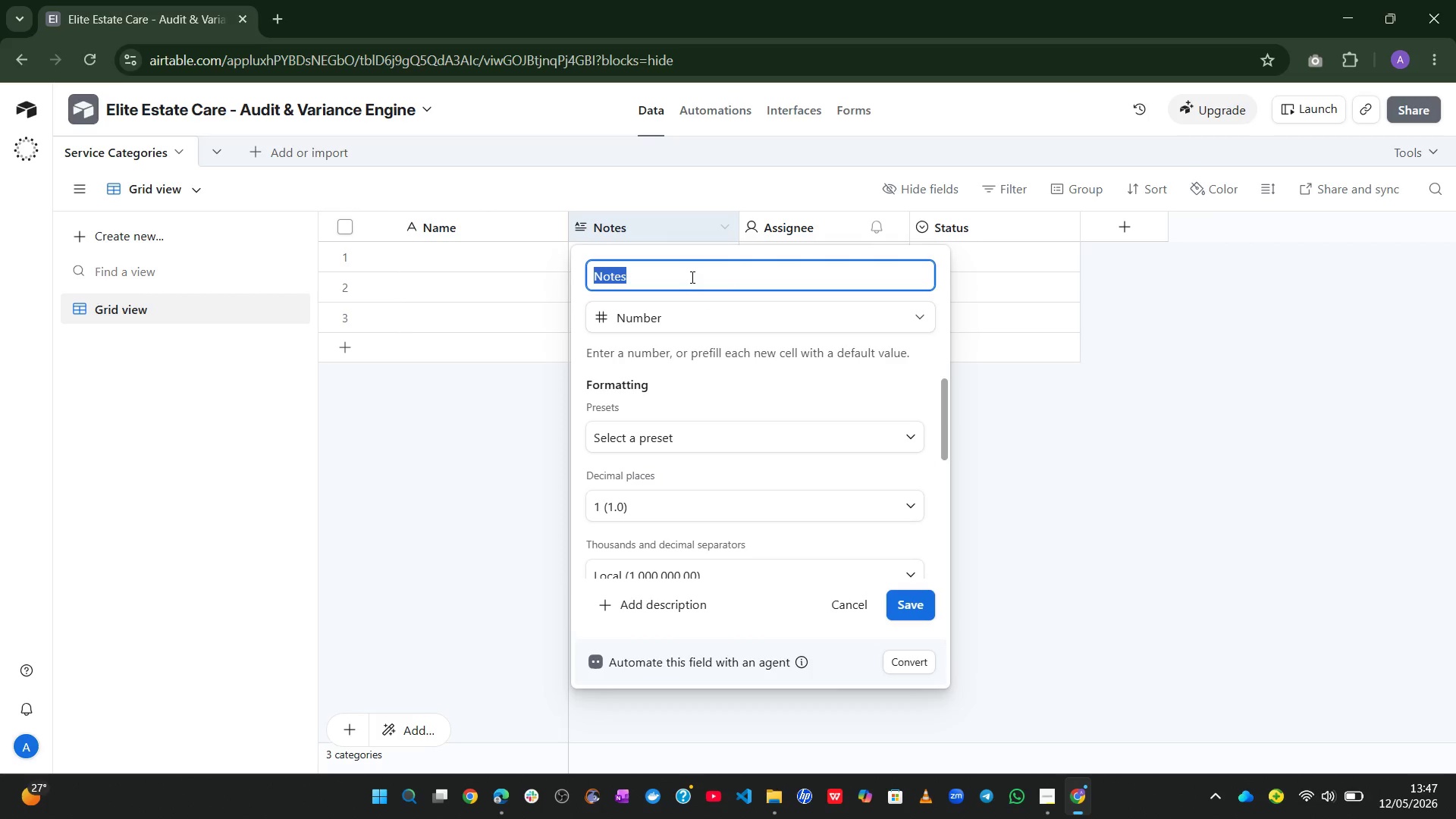 
type(Standa)
 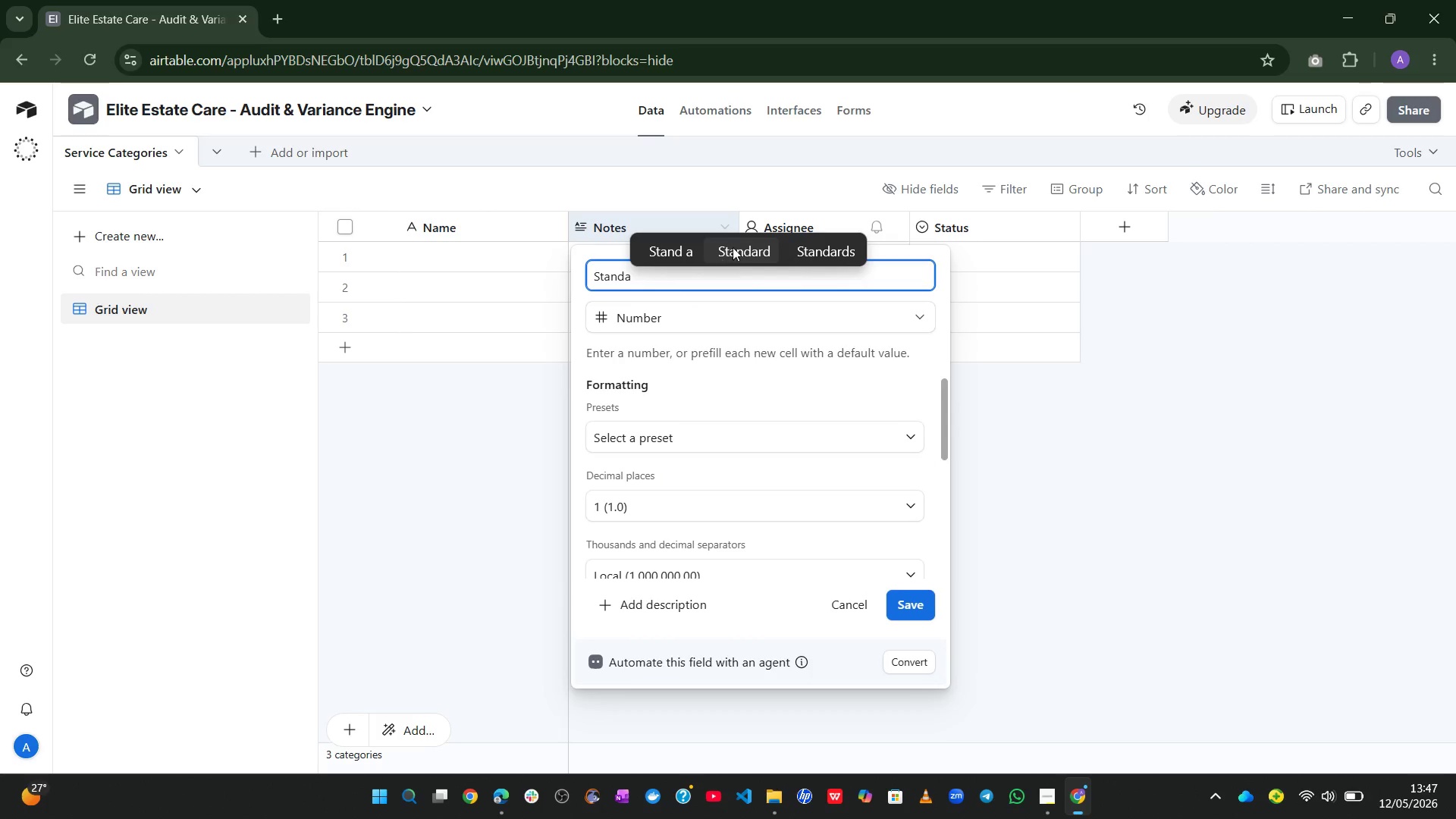 
left_click([737, 240])
 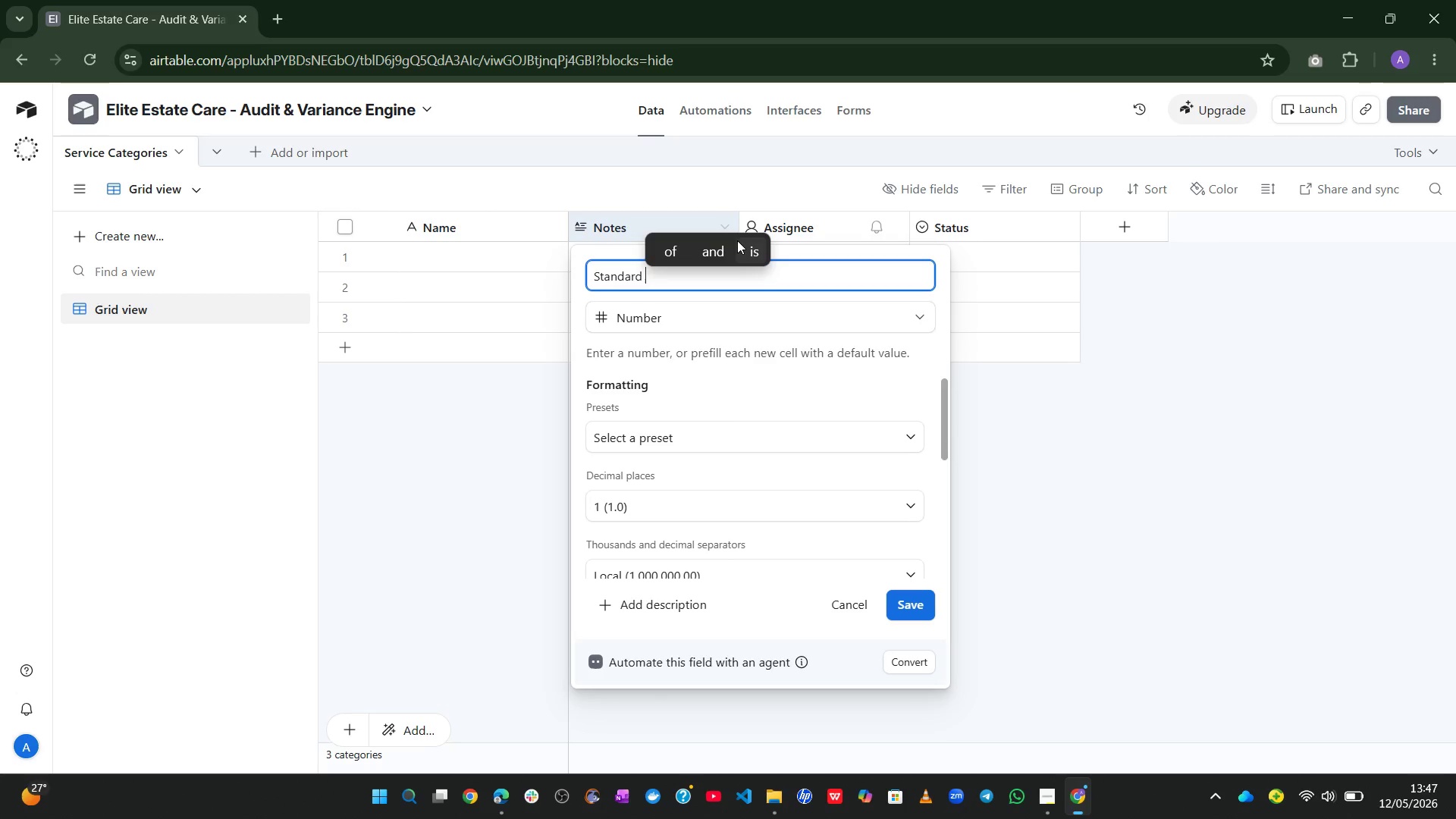 
type(Duration (Hours()
key(Backspace)
type())
 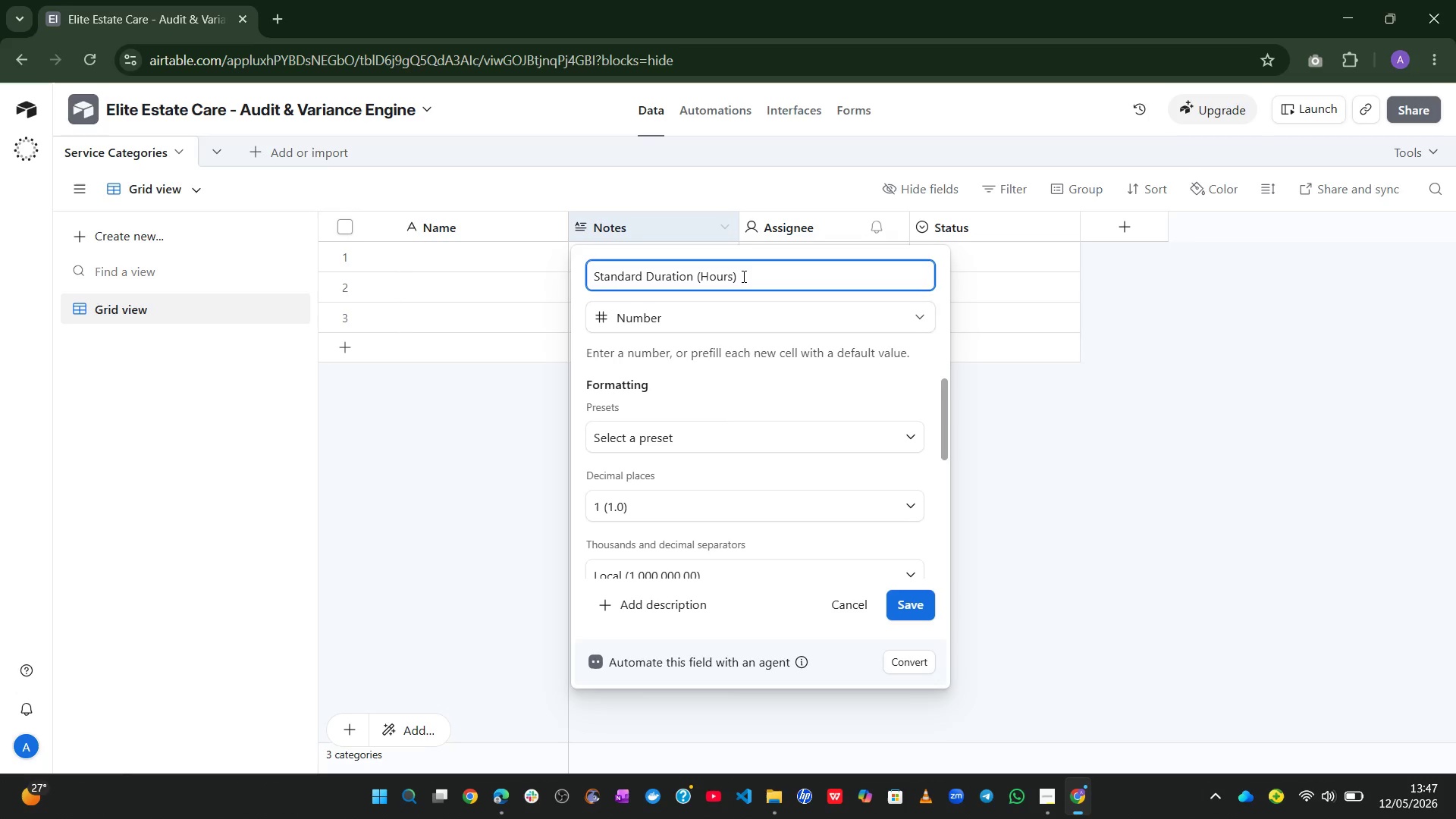 
wait(48.36)
 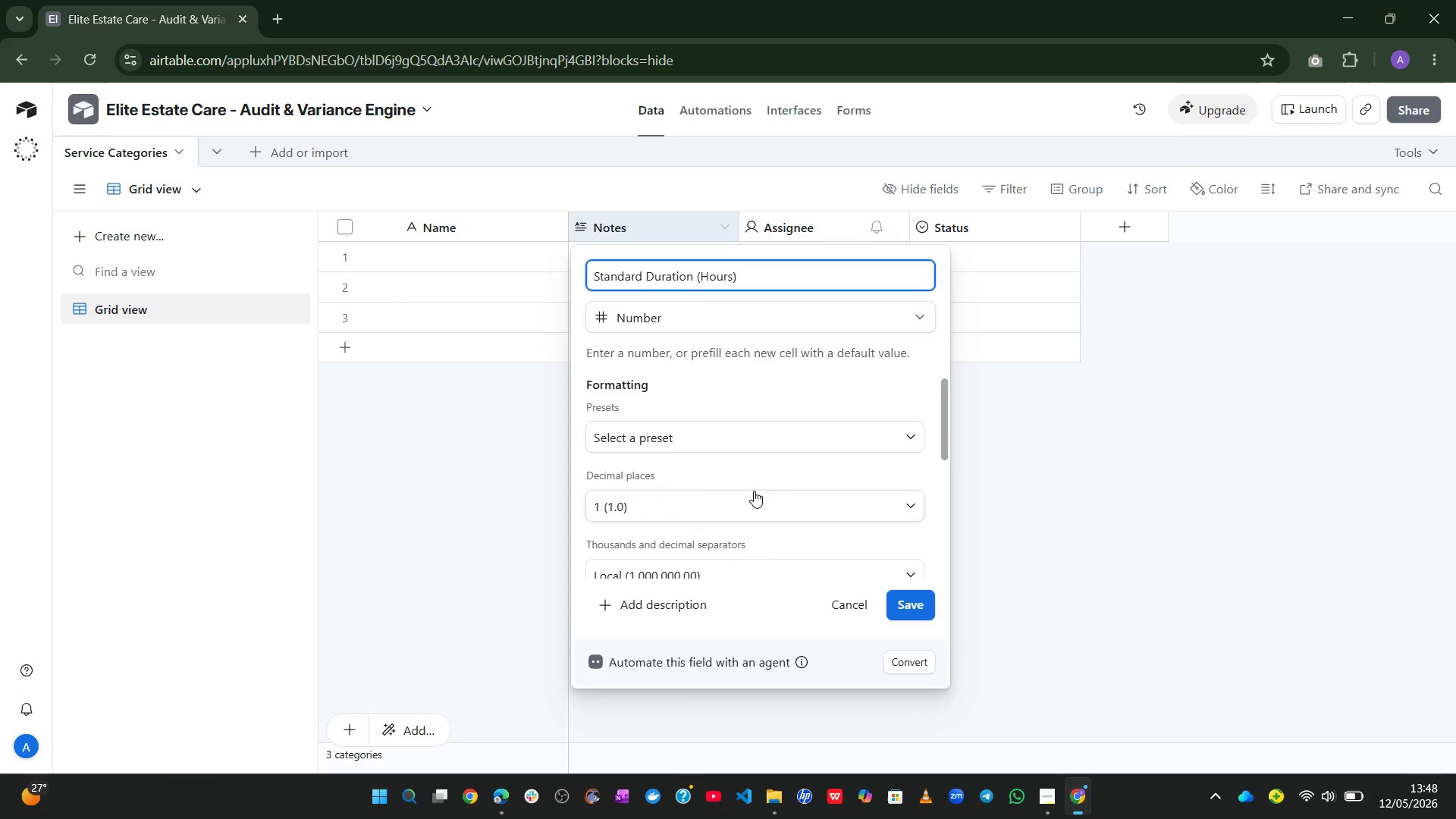 
left_click([934, 596])
 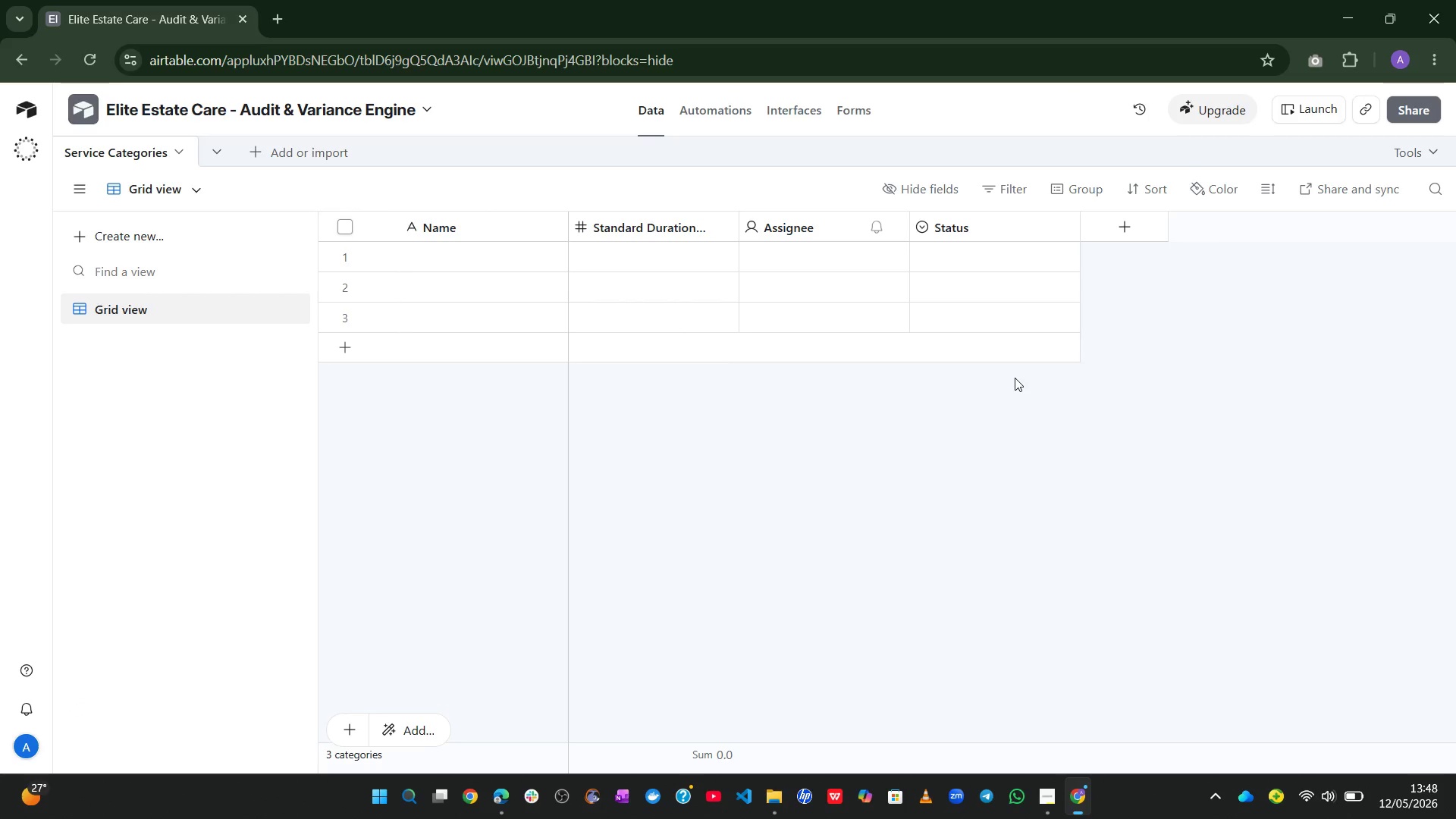 
wait(16.53)
 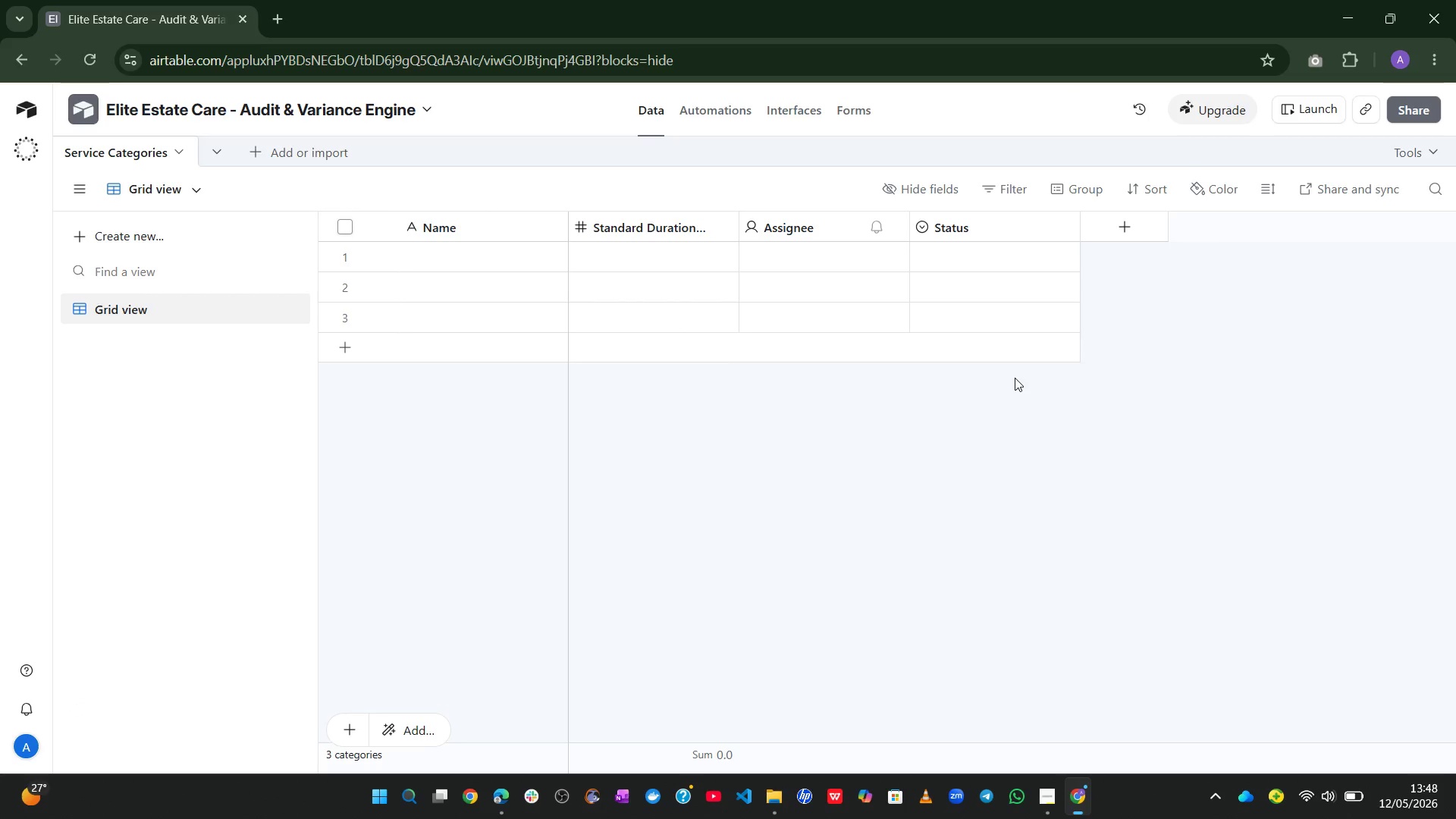 
double_click([793, 217])
 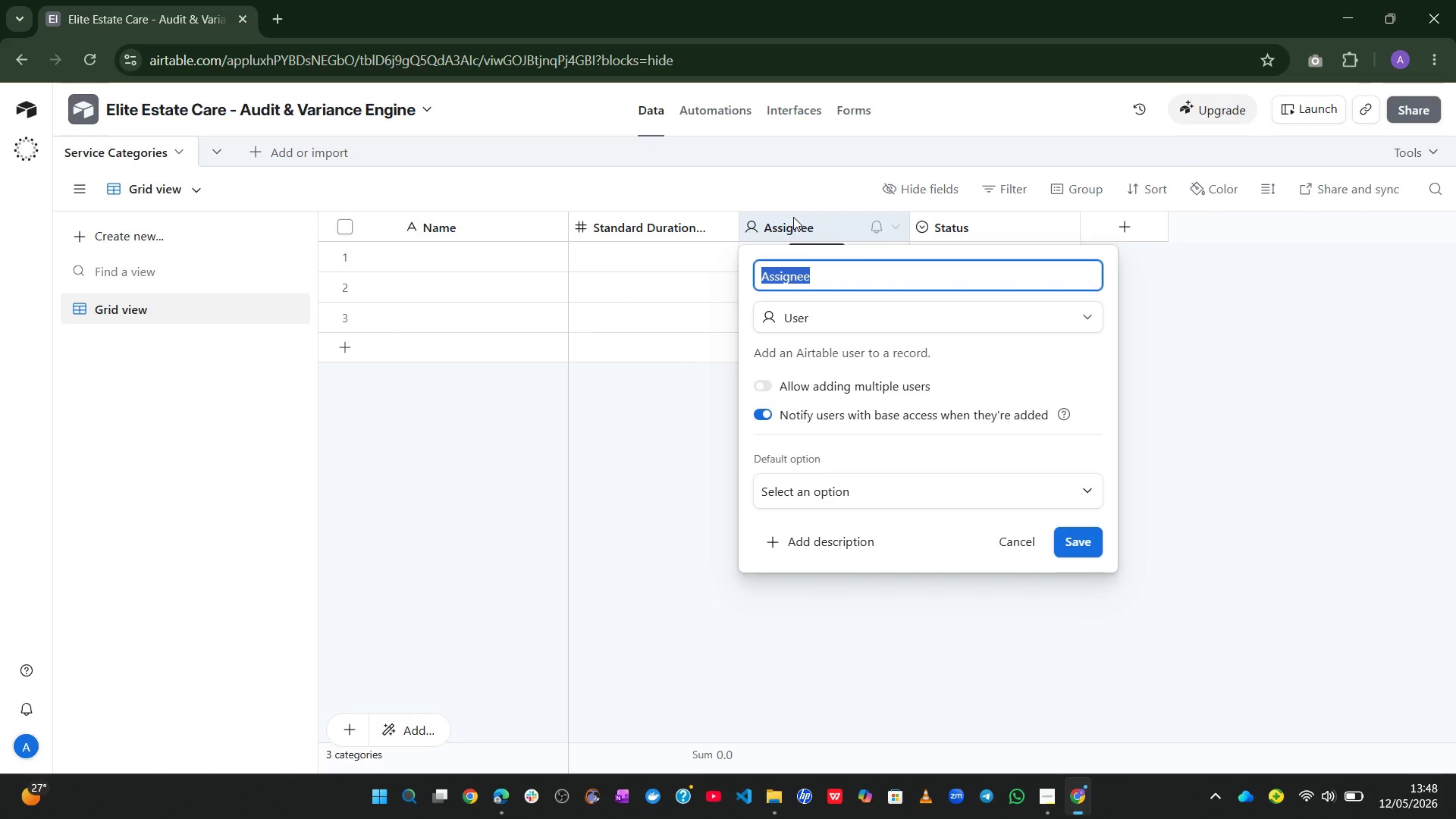 
type(Standard Material Cost)
 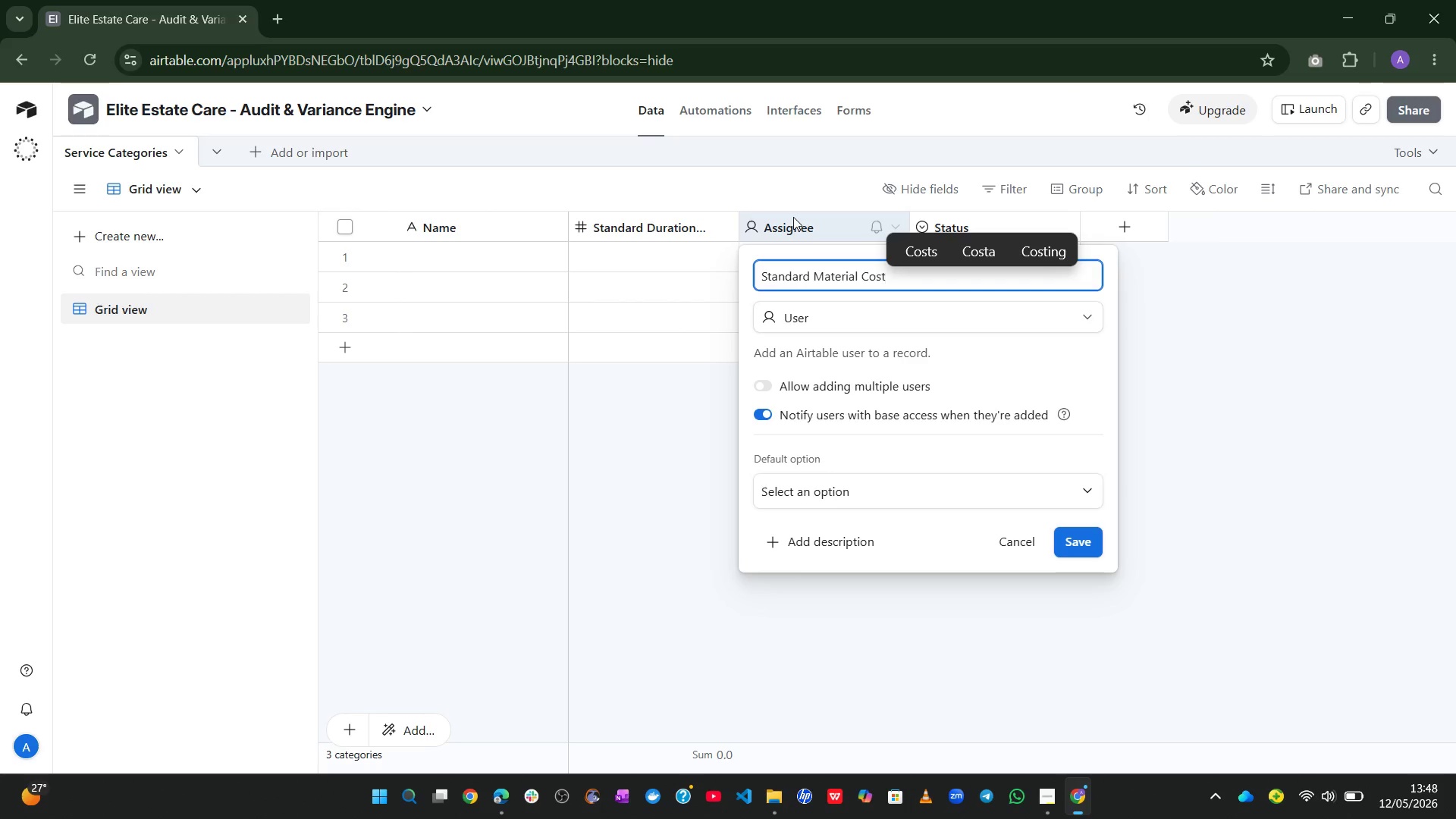 
left_click([834, 311])
 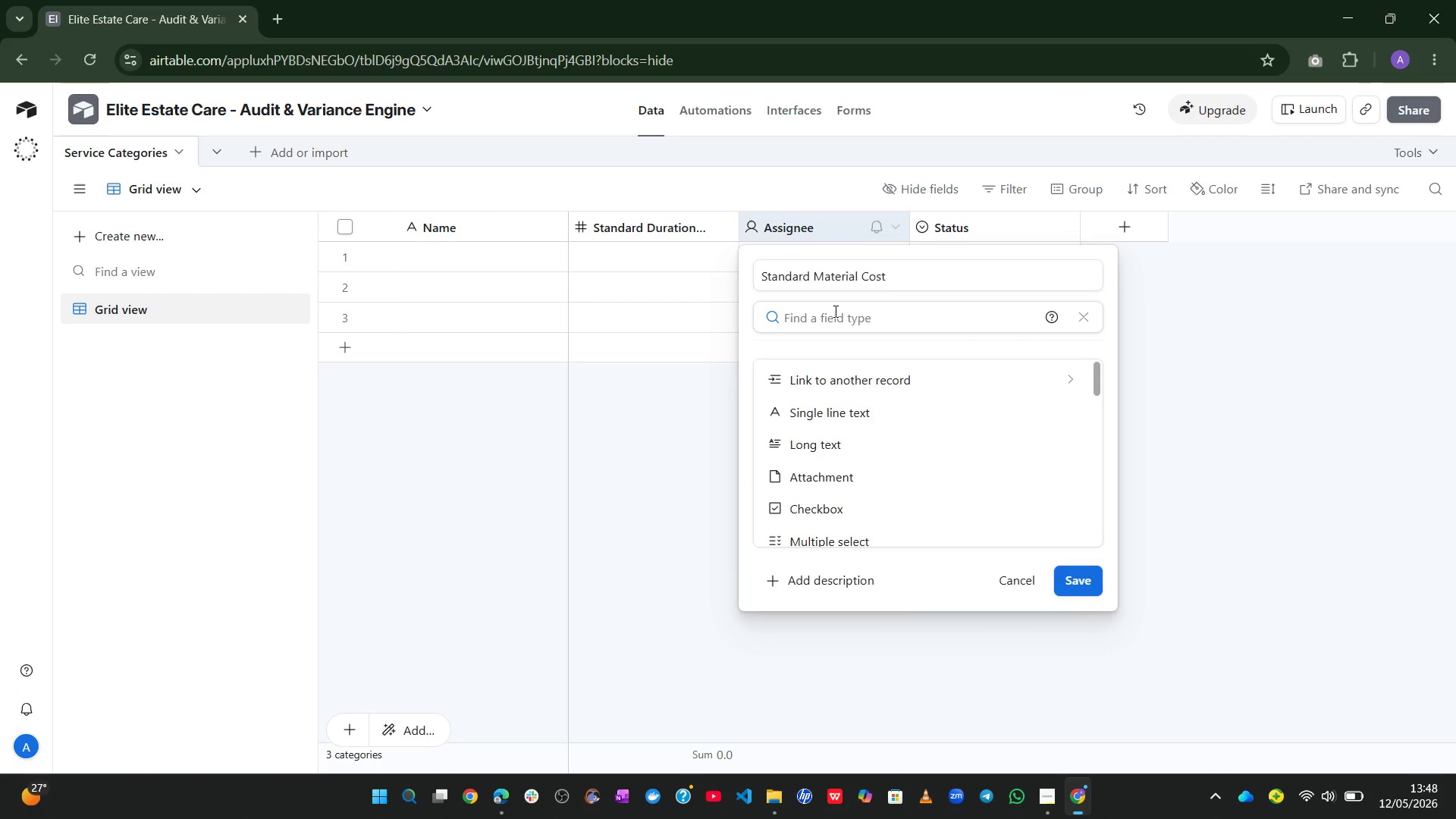 
type(cur)
 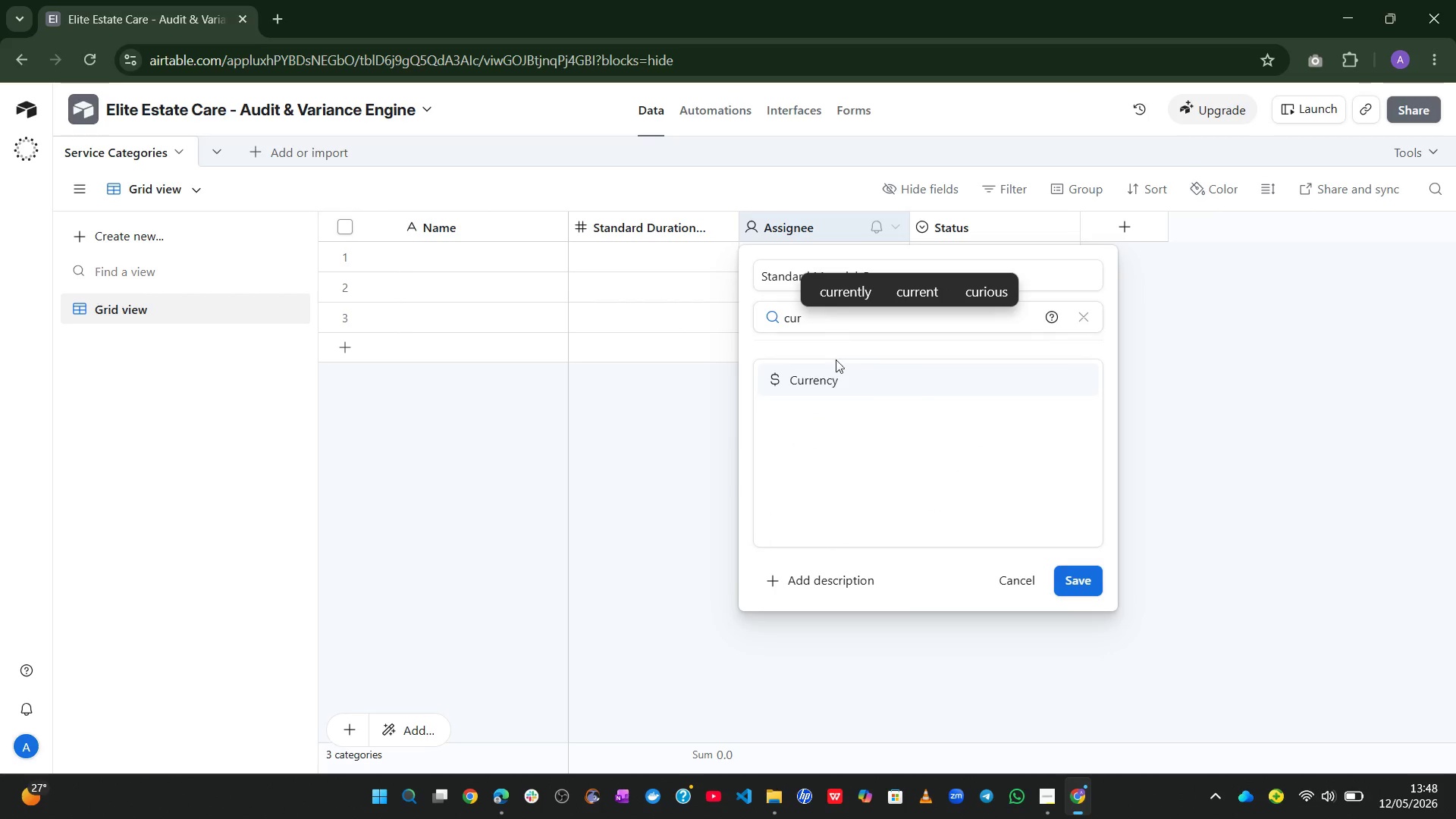 
left_click([835, 373])
 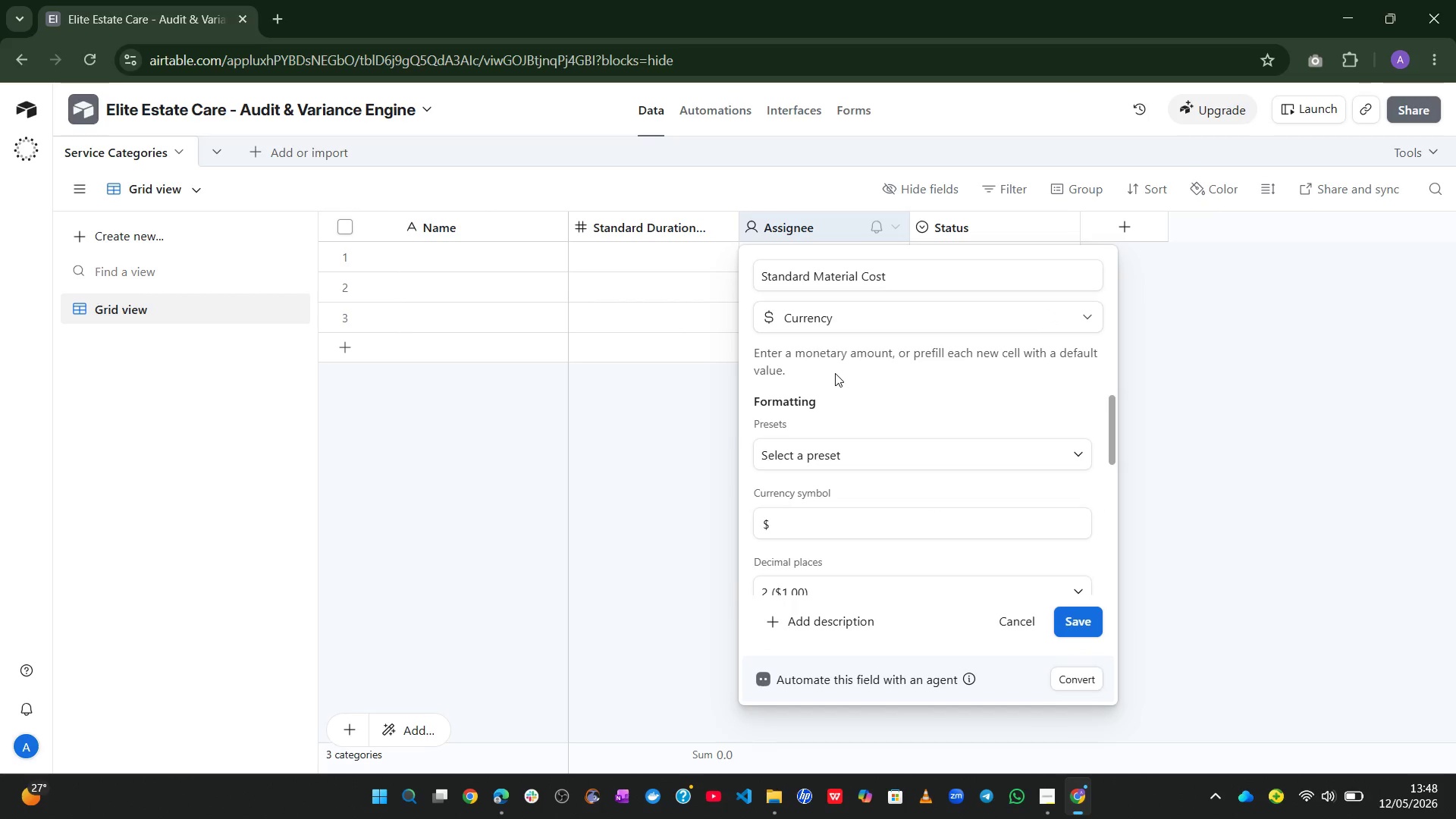 
left_click([1098, 622])
 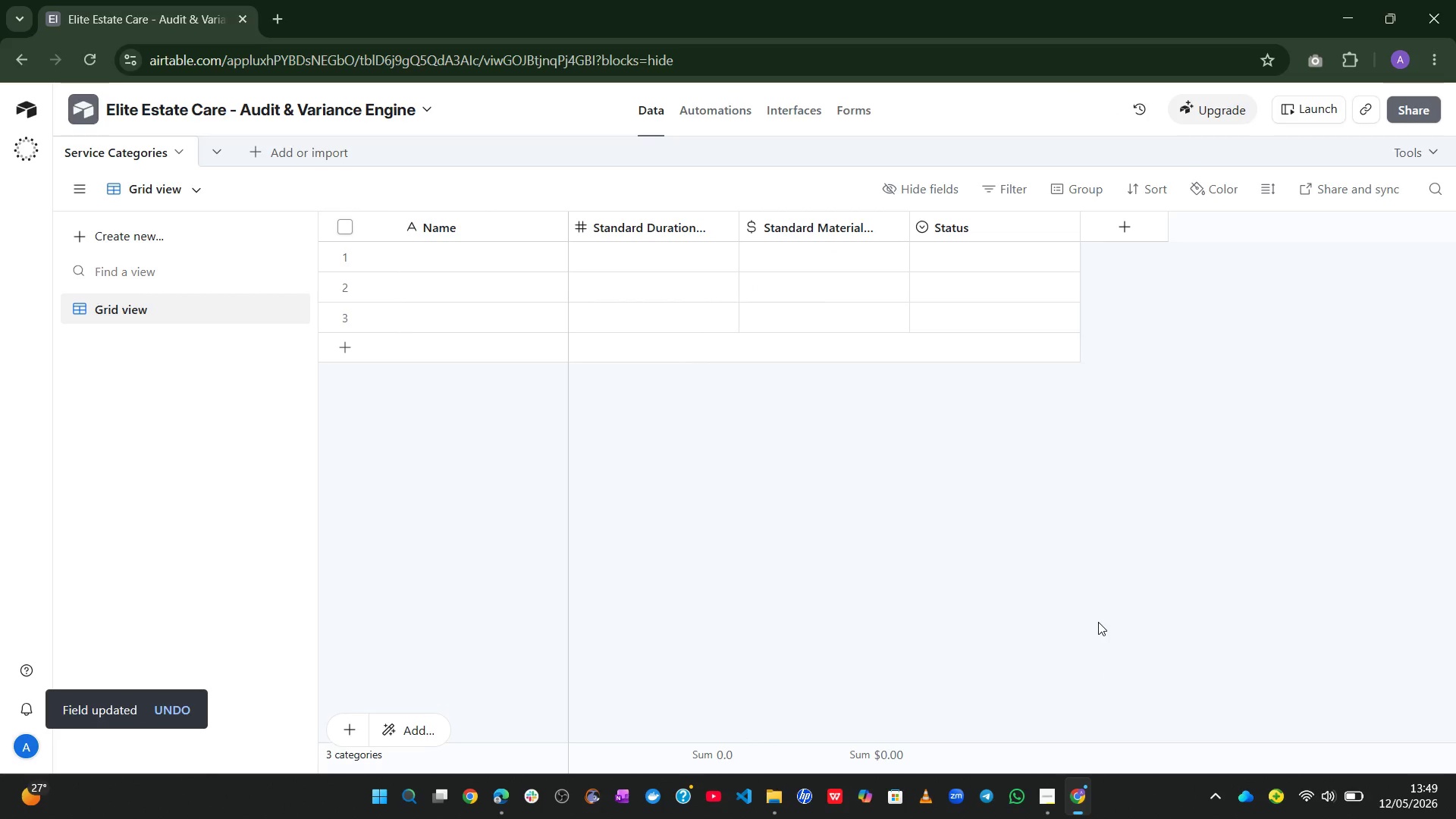 
wait(14.78)
 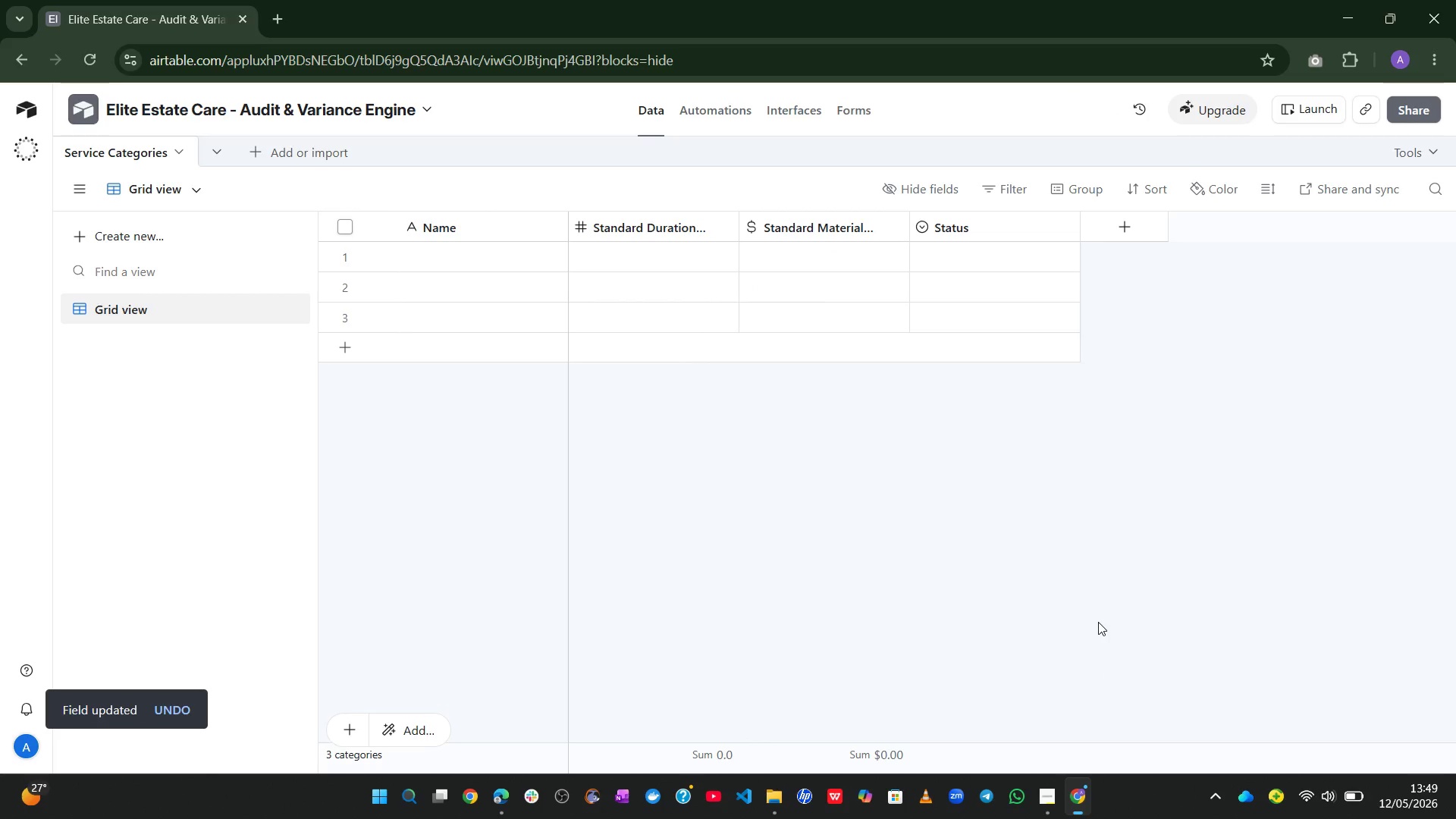 
left_click([417, 278])
 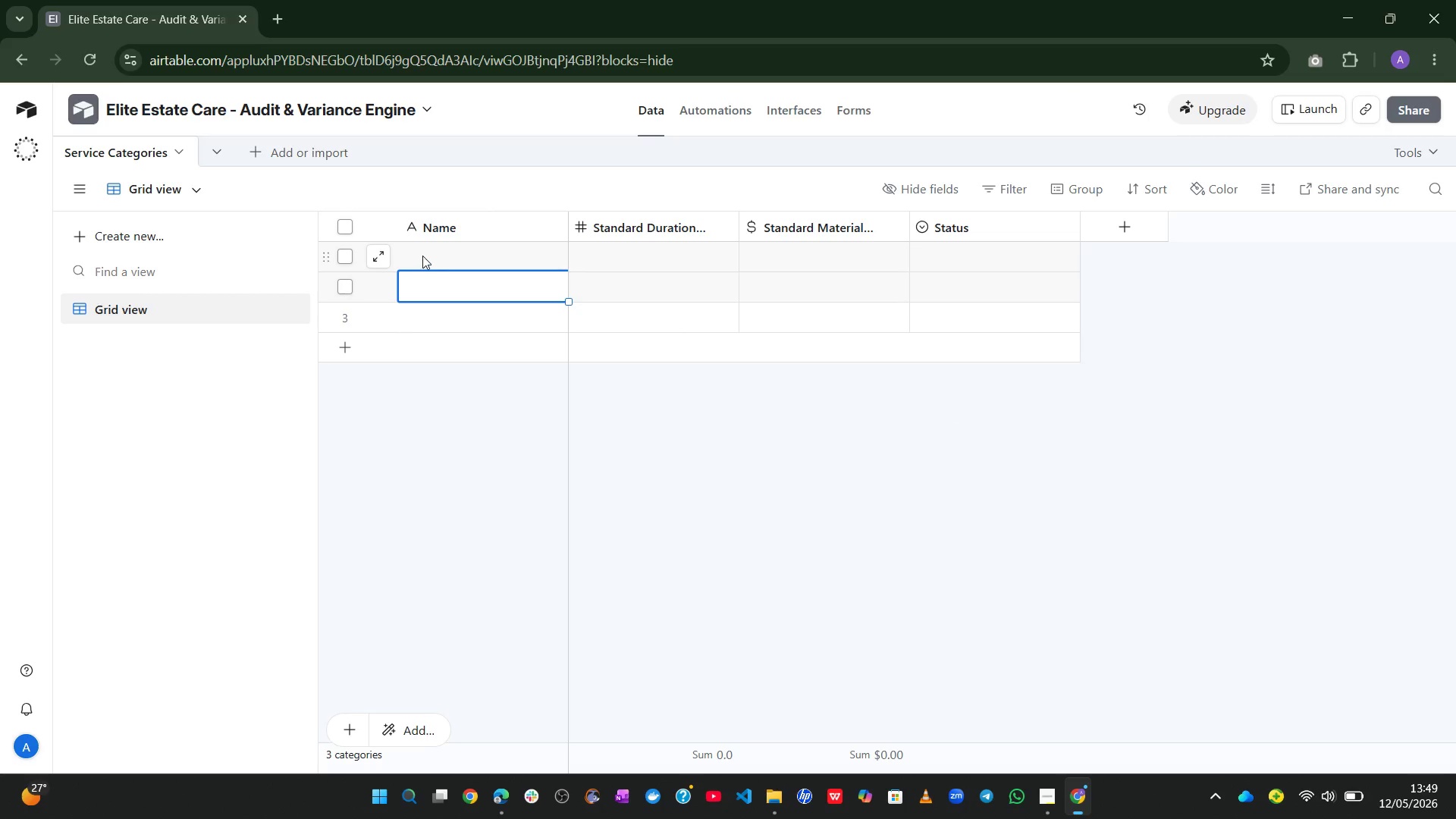 
left_click([424, 256])
 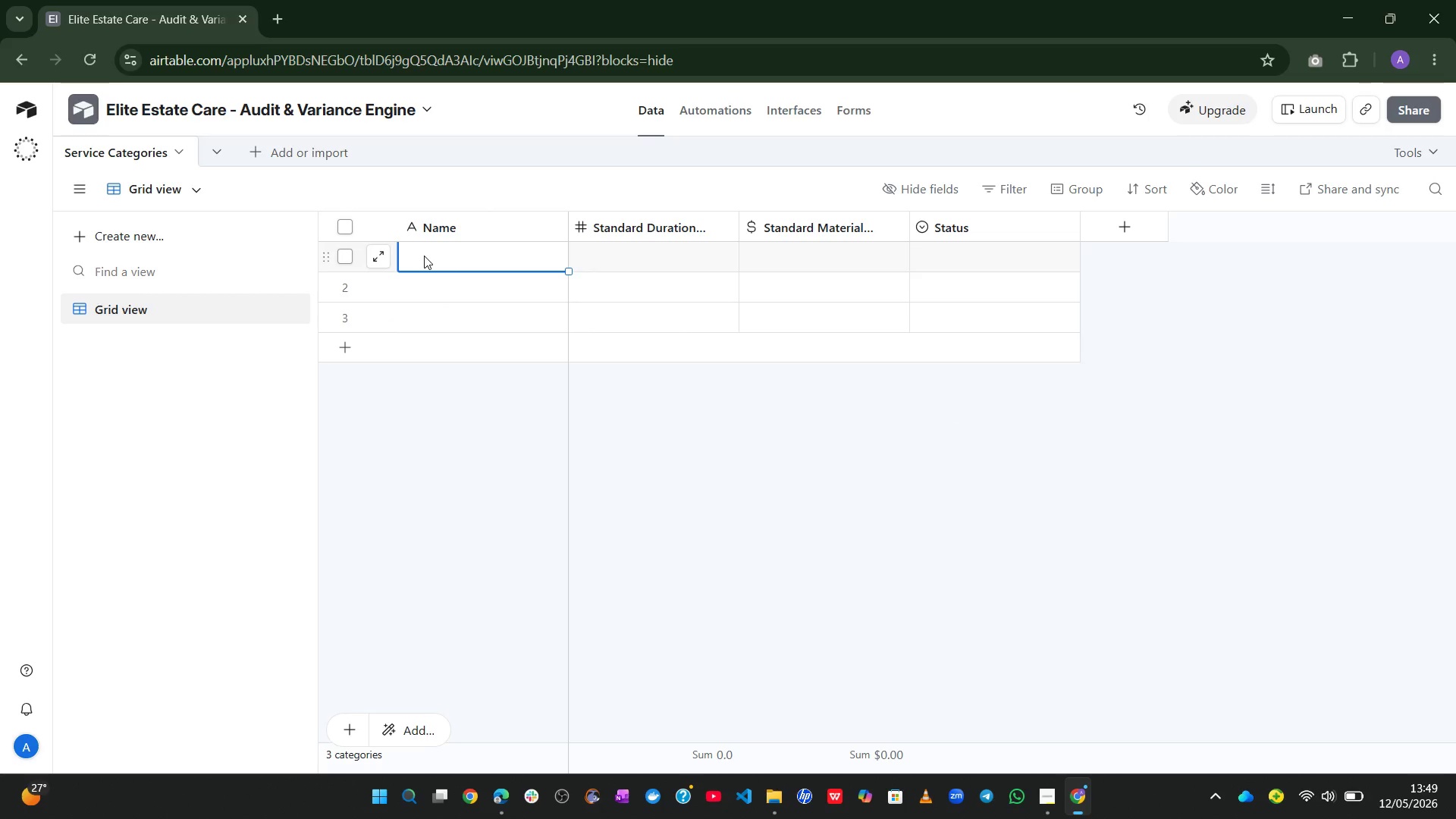 
wait(7.31)
 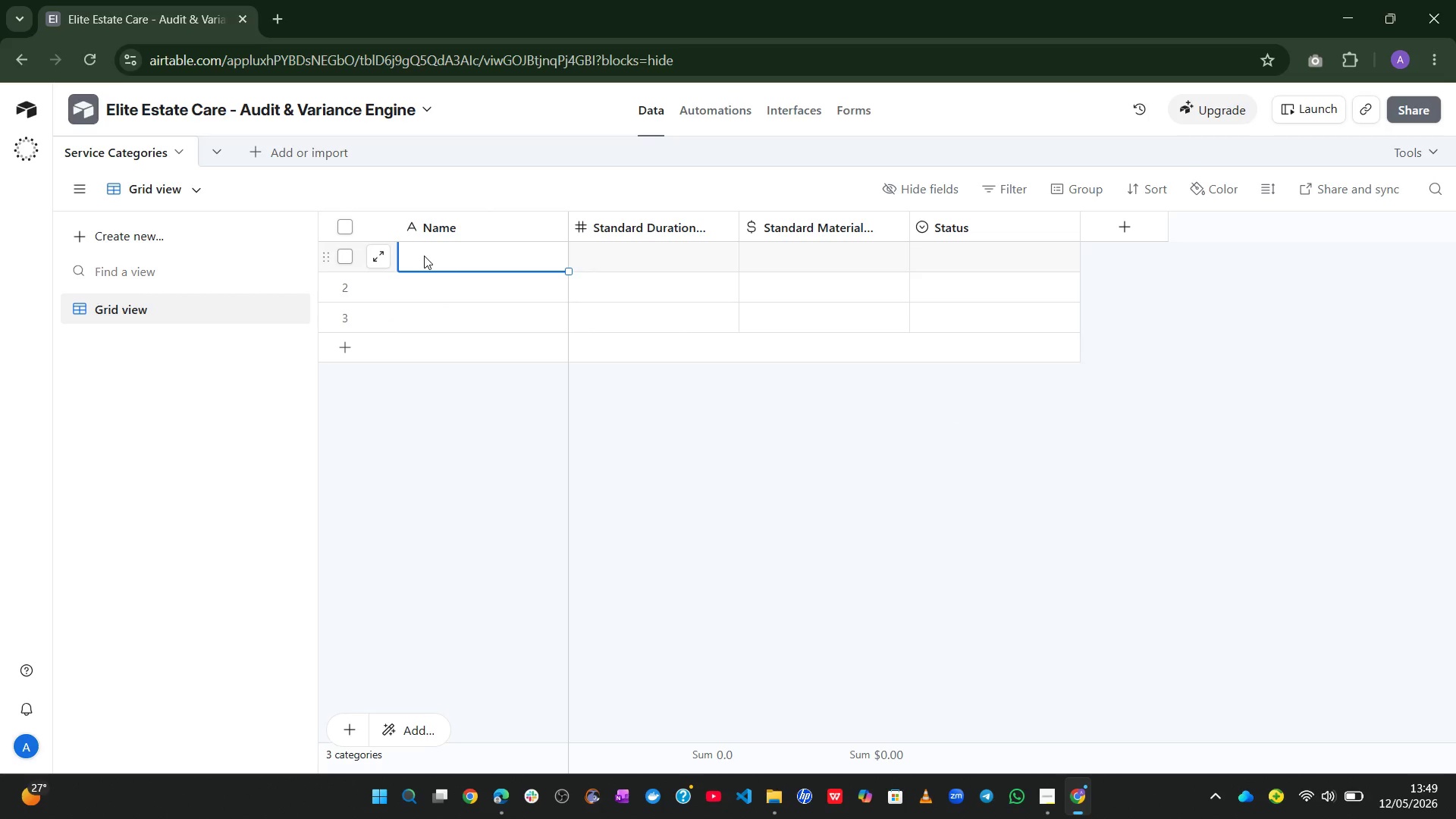 
type(Pool Maintena)
 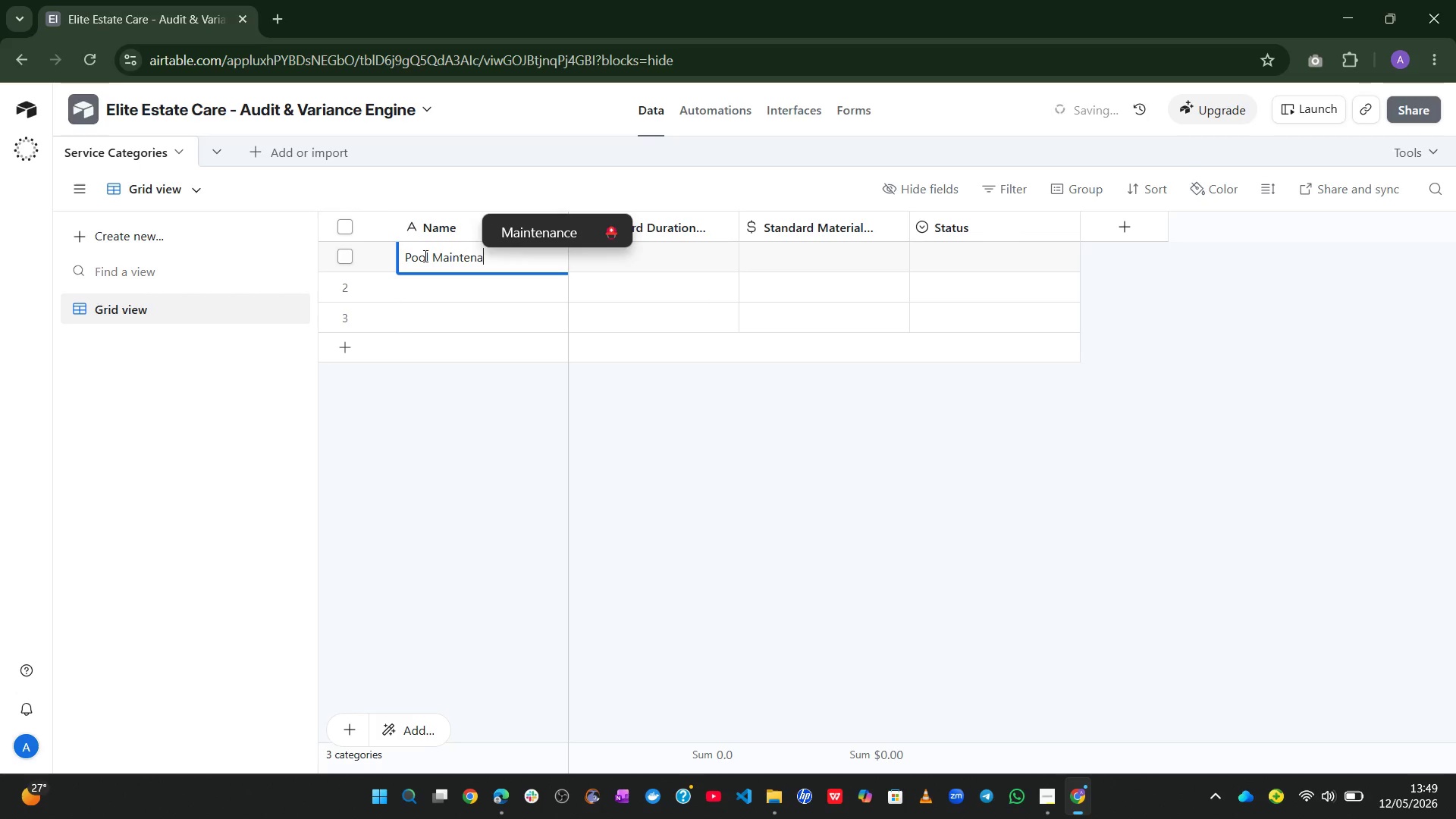 
left_click([541, 233])
 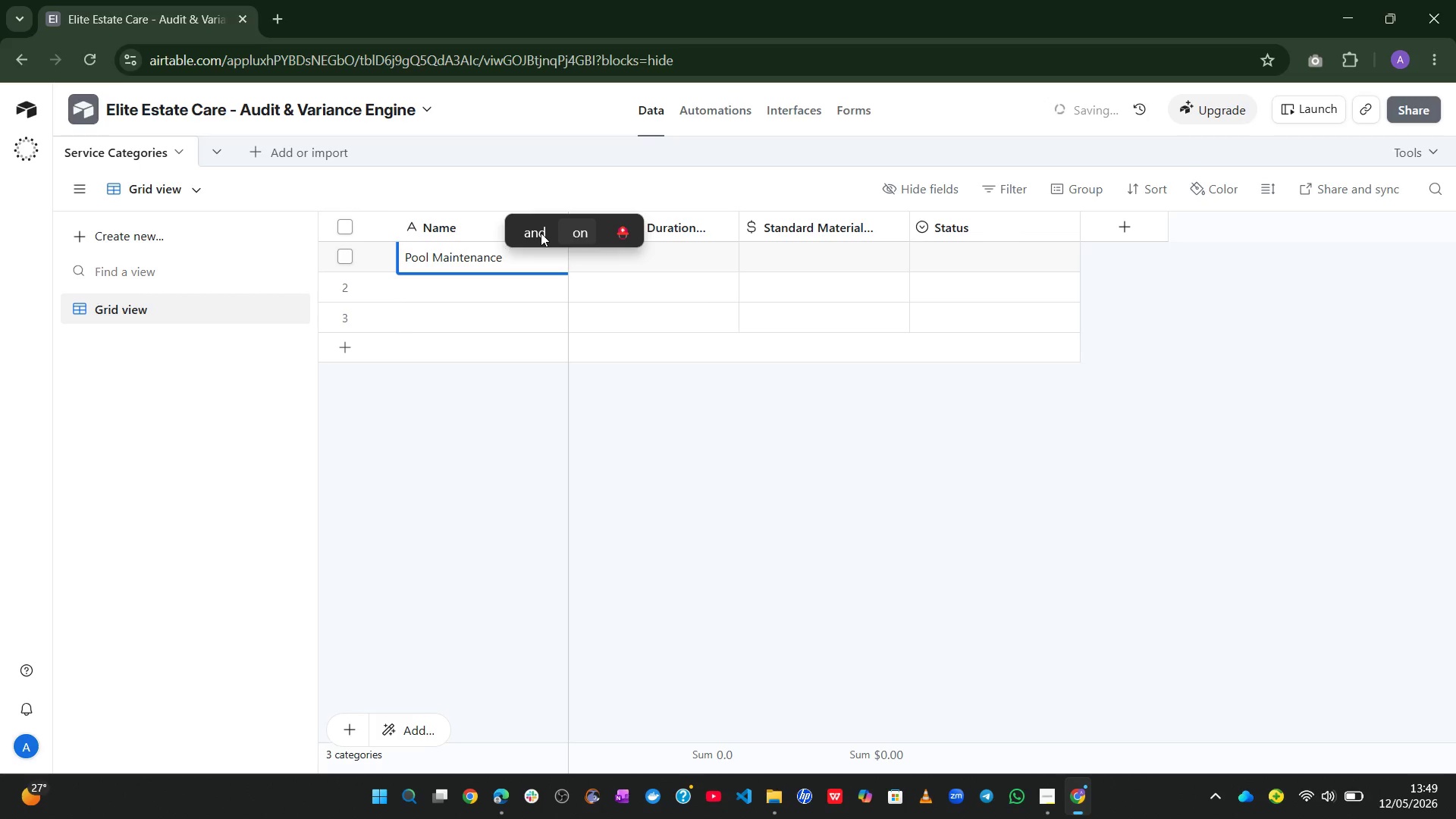 
key(Backspace)
 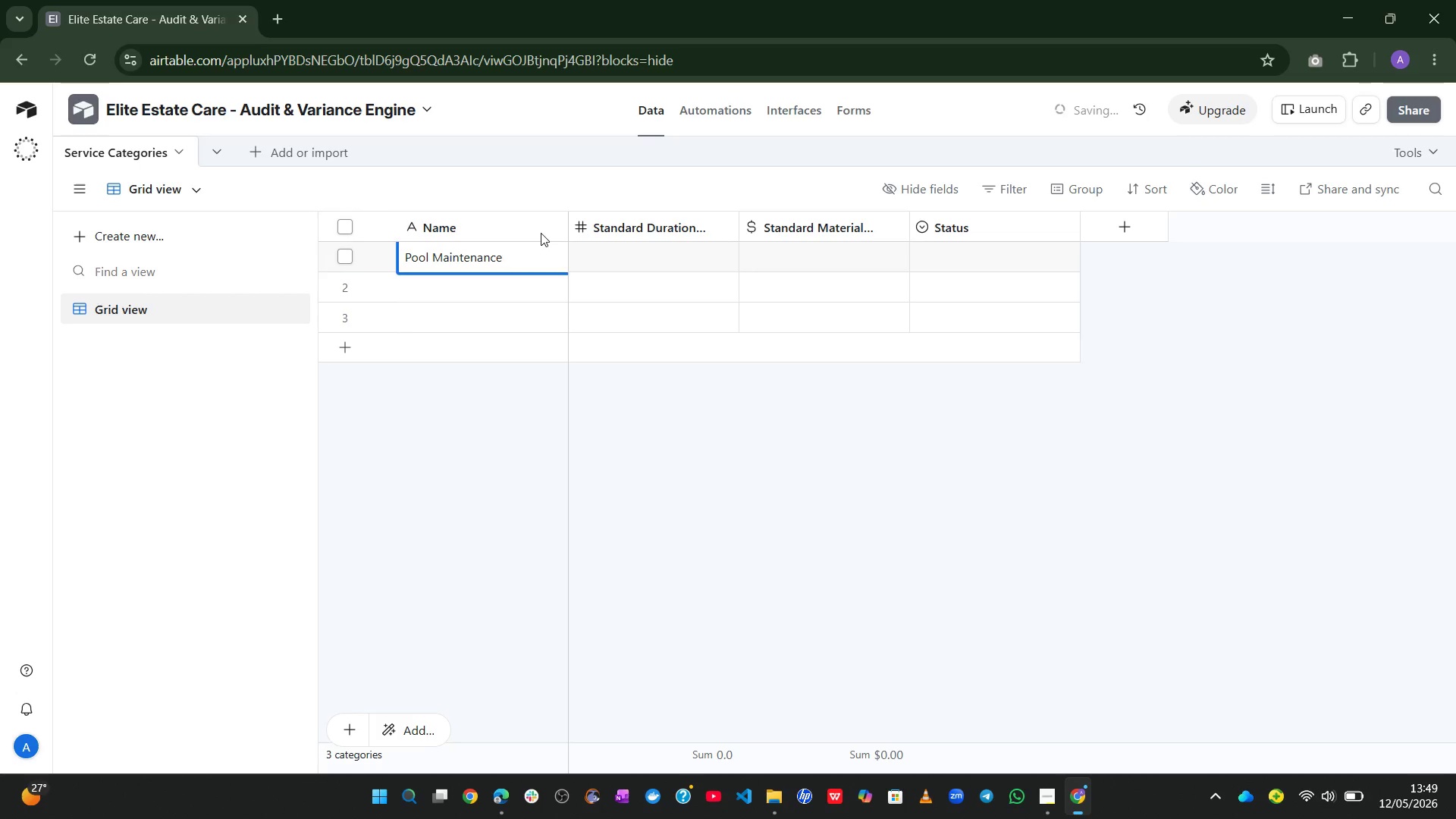 
key(Enter)
 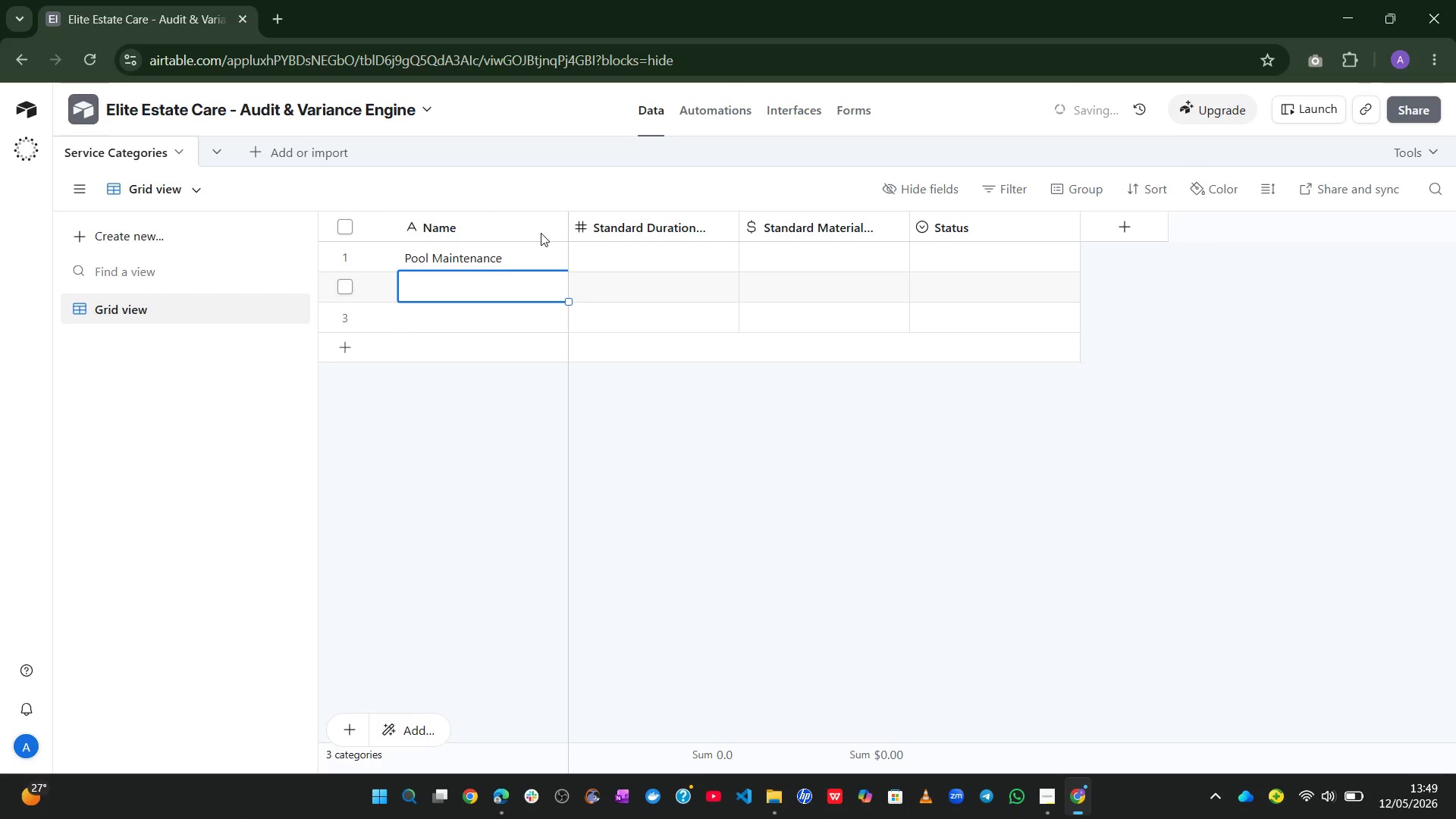 
type(Lawn Care)
 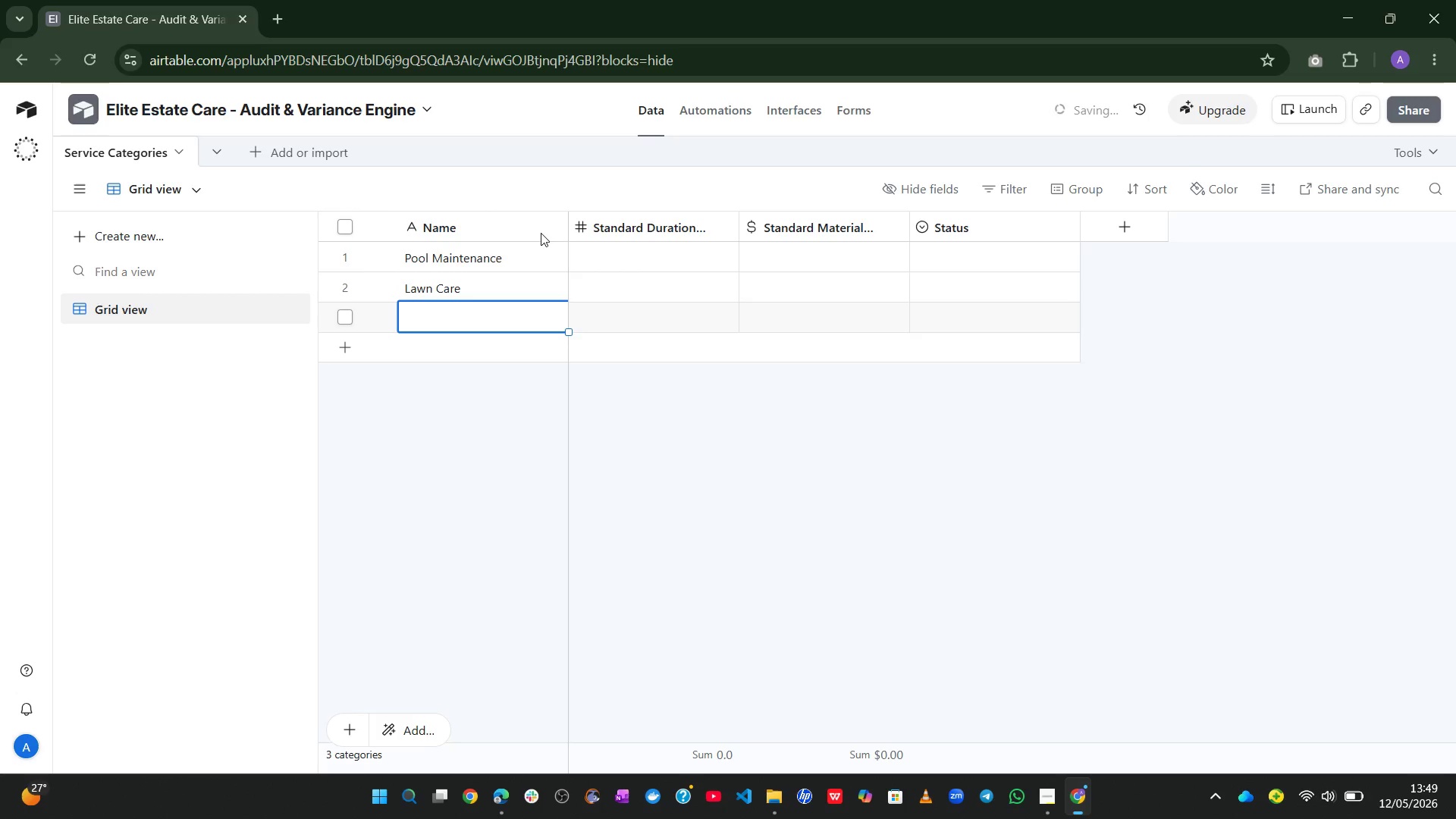 
 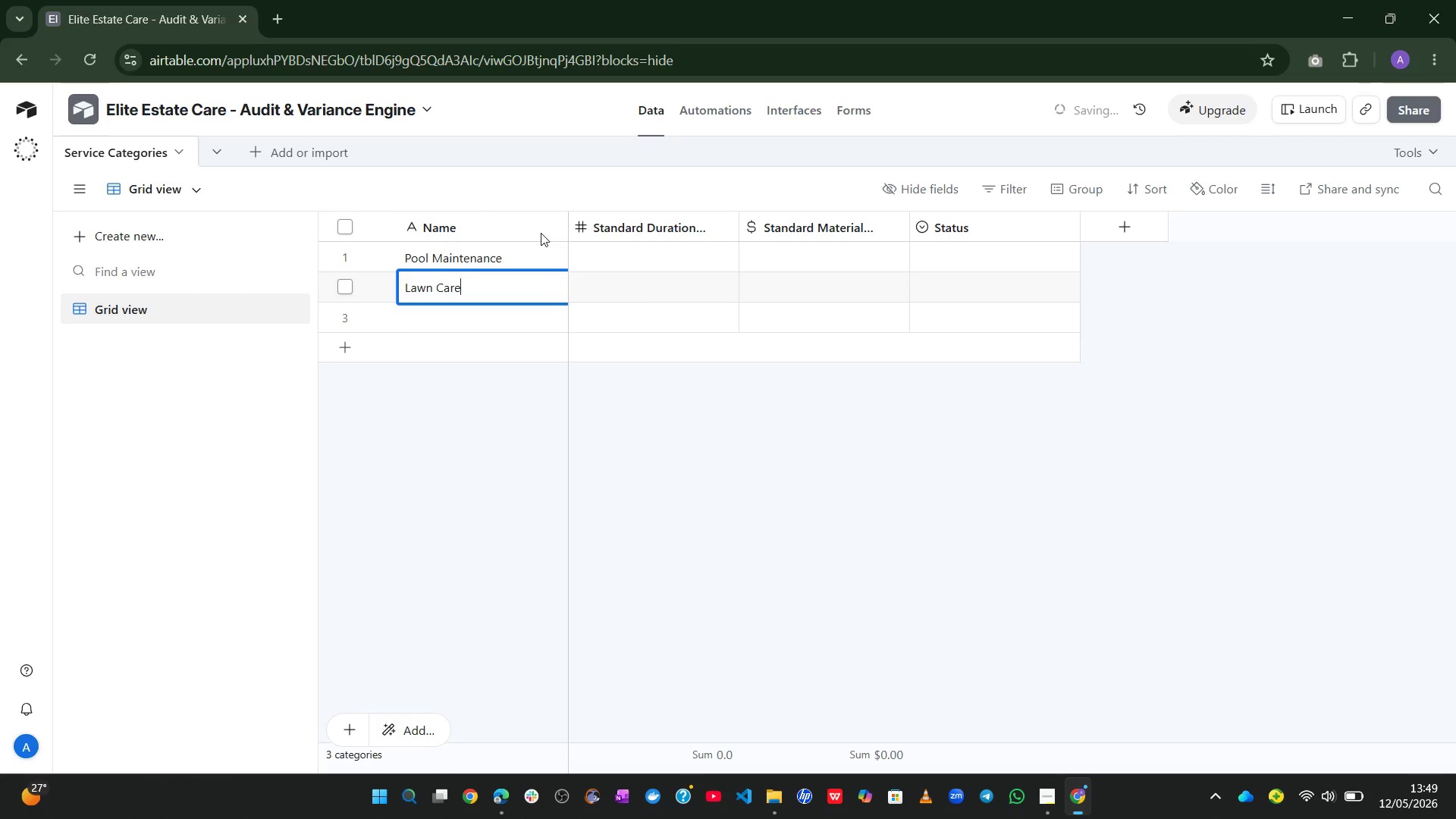 
key(Enter)
 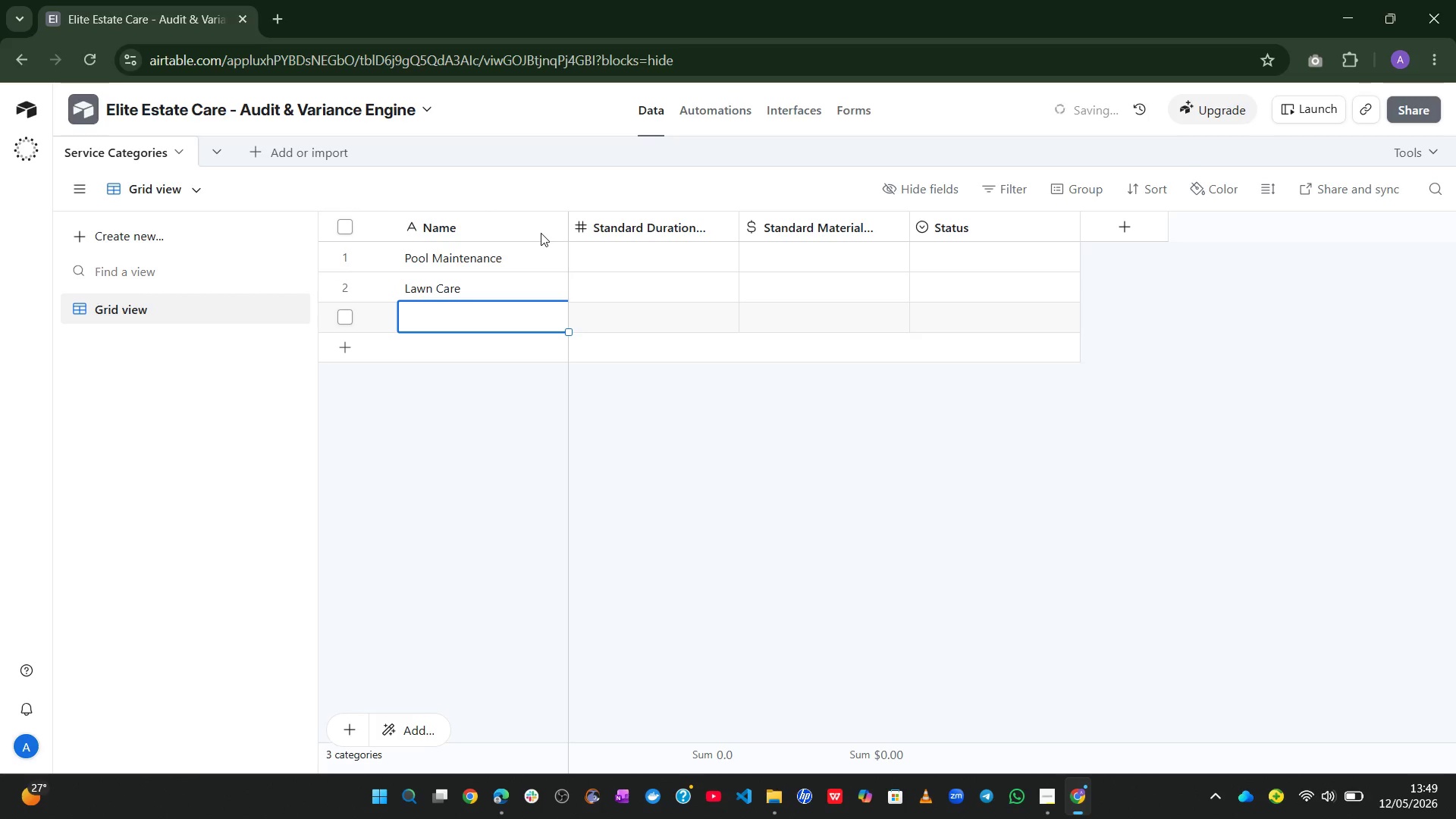 
type(Pest Control)
 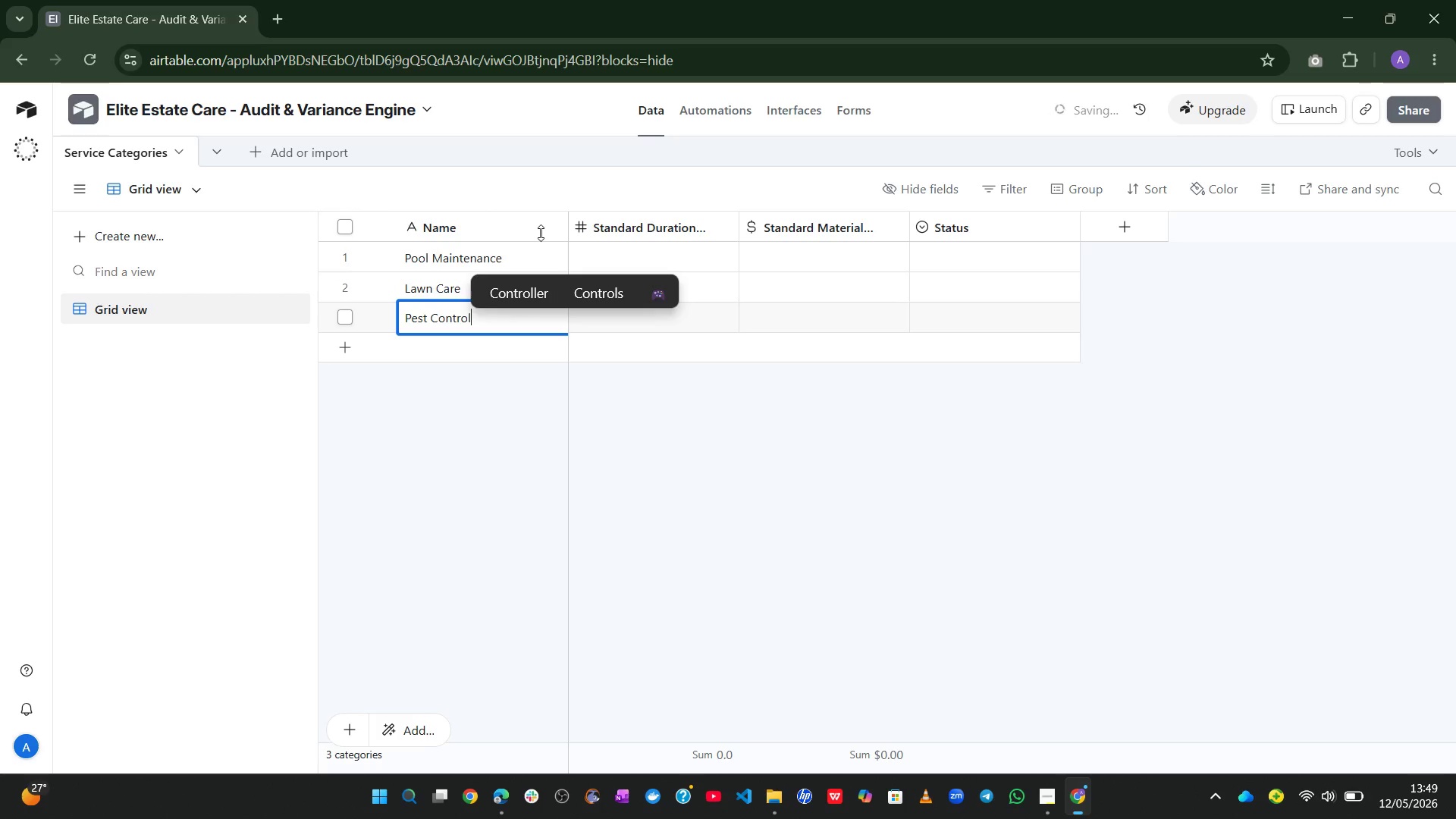 
key(Shift+Enter)
 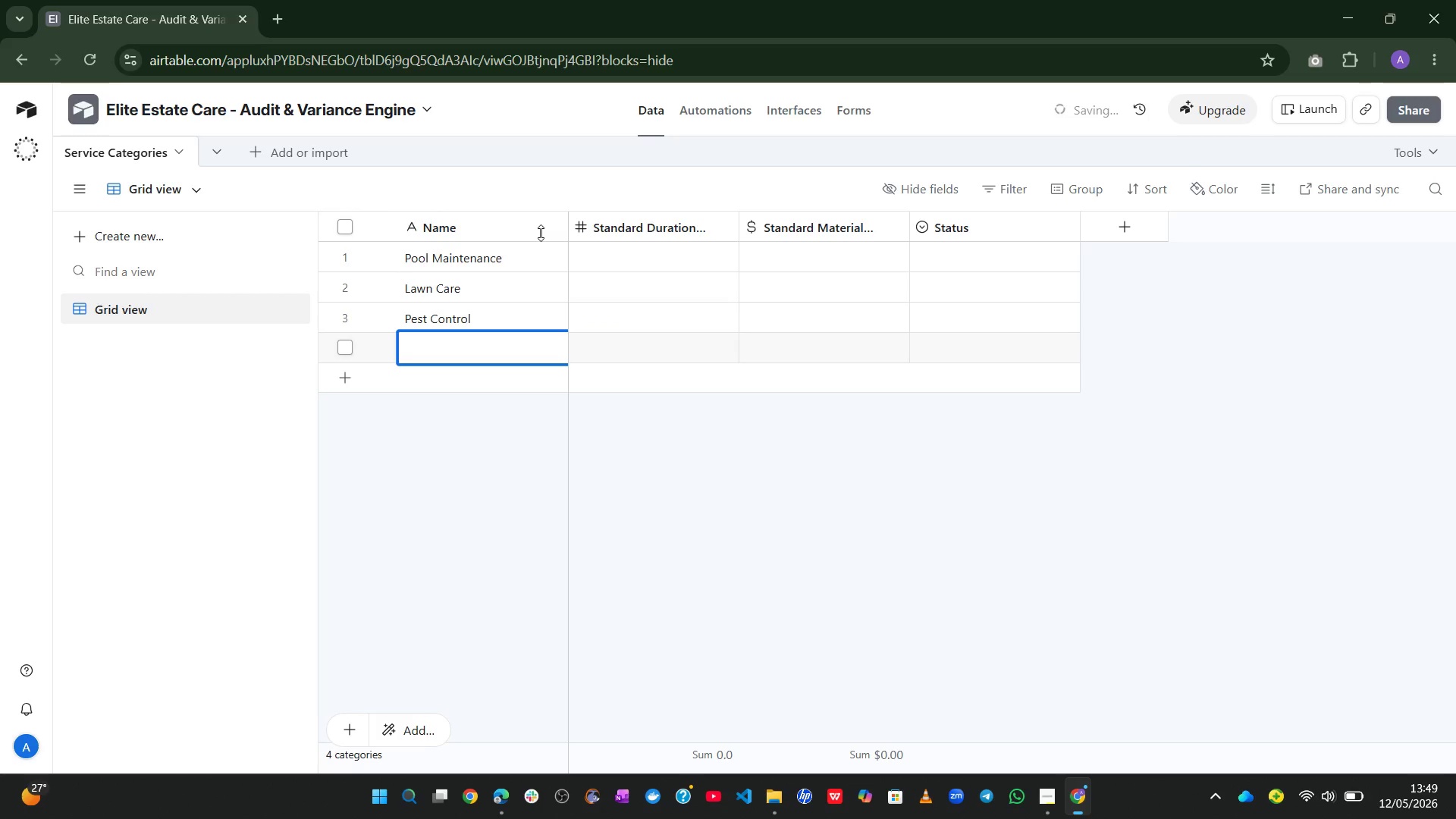 
type(Pressur e)
key(Backspace)
key(Backspace)
type(e Washing)
 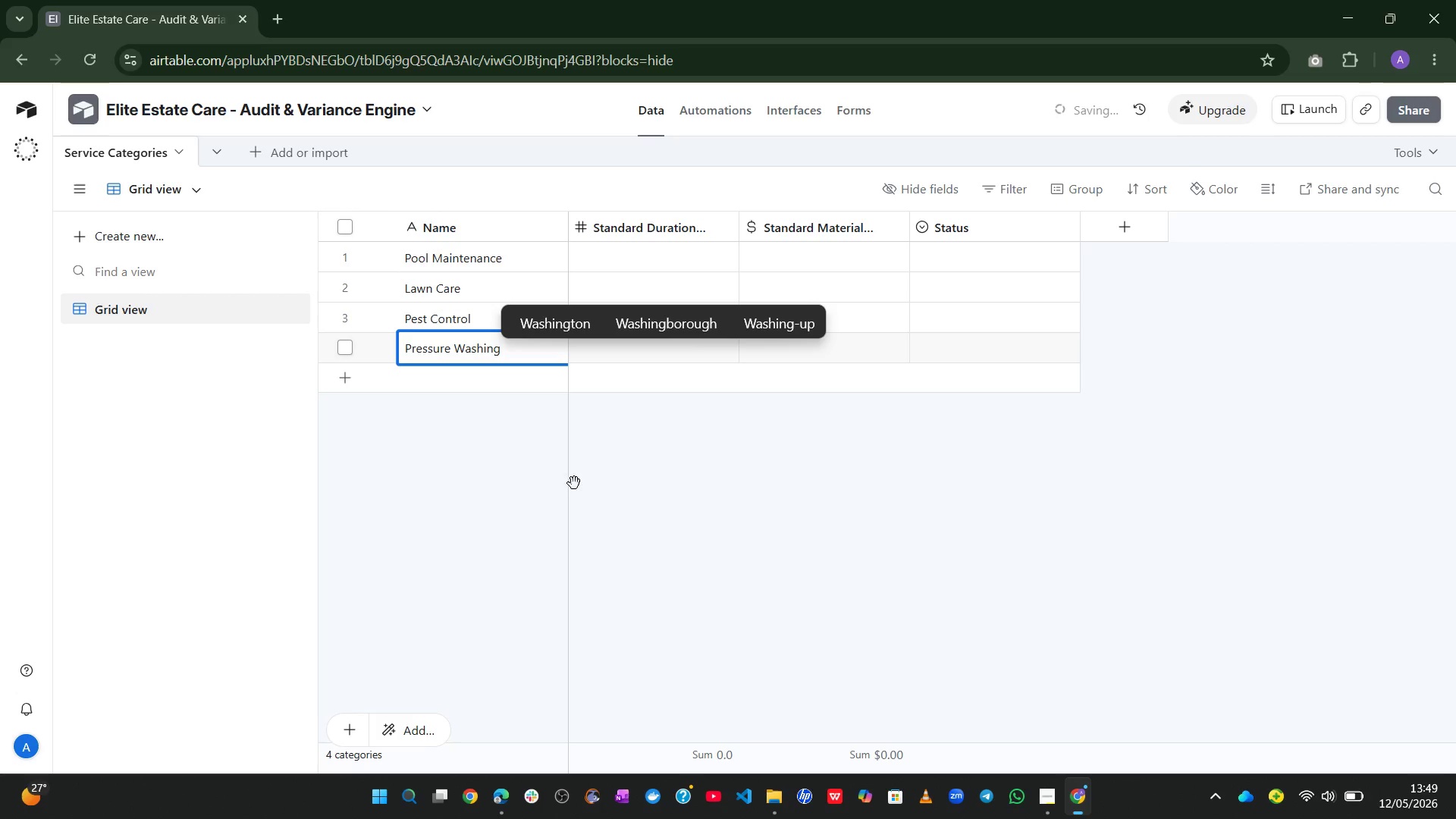 
left_click_drag(start_coordinate=[580, 505], to_coordinate=[645, 254])
 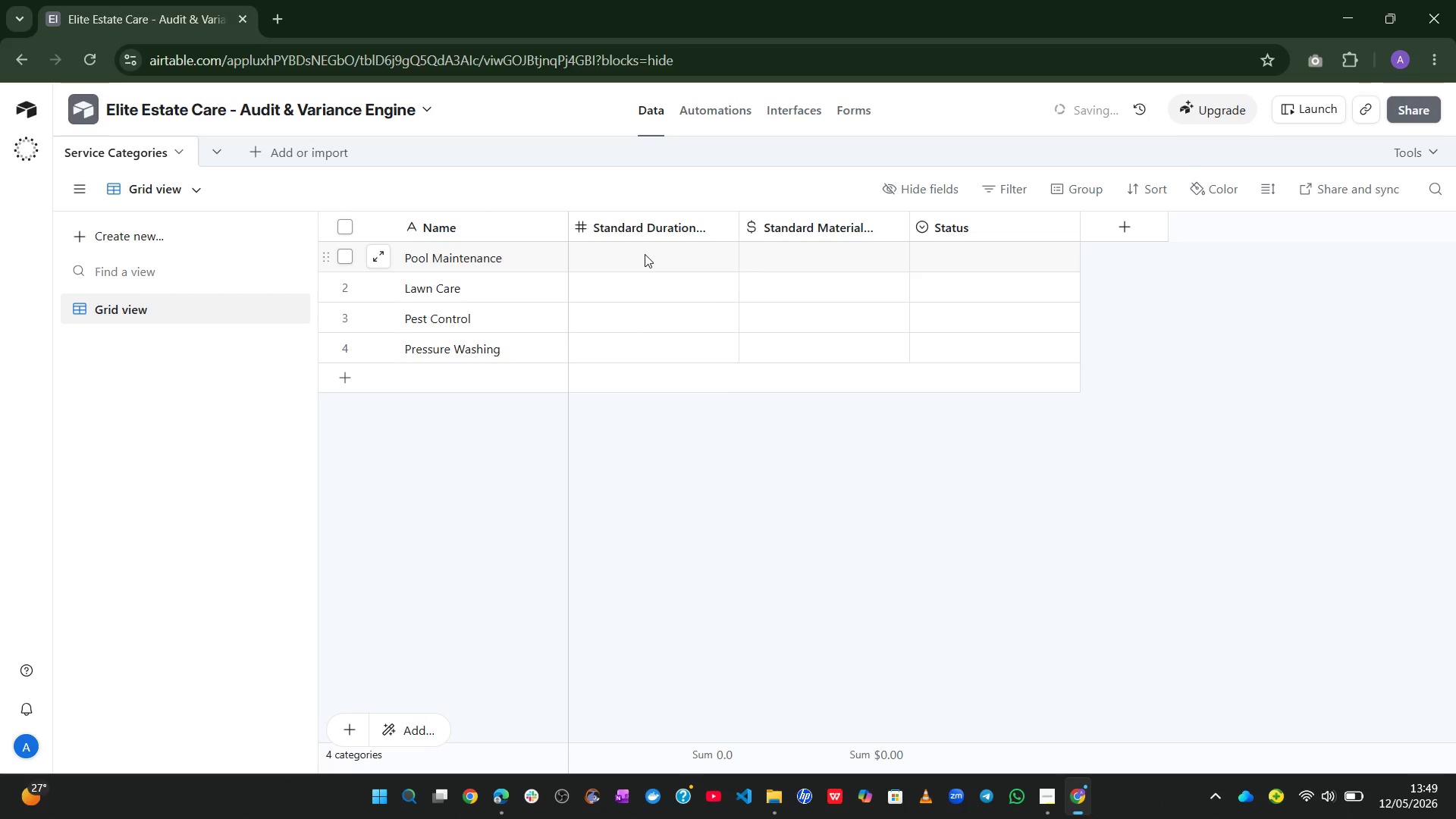 
left_click([645, 254])
 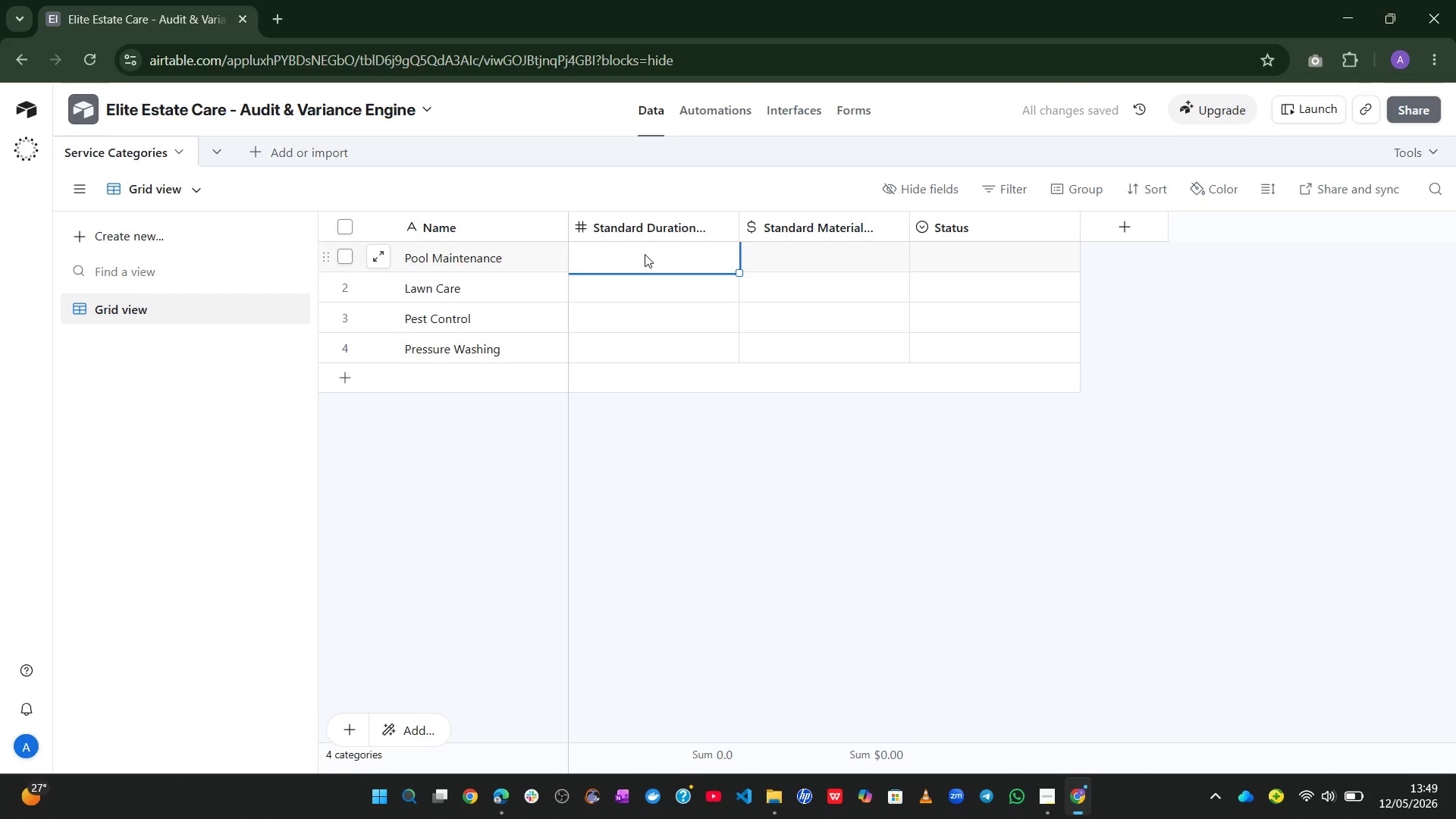 
key(Numpad3)
 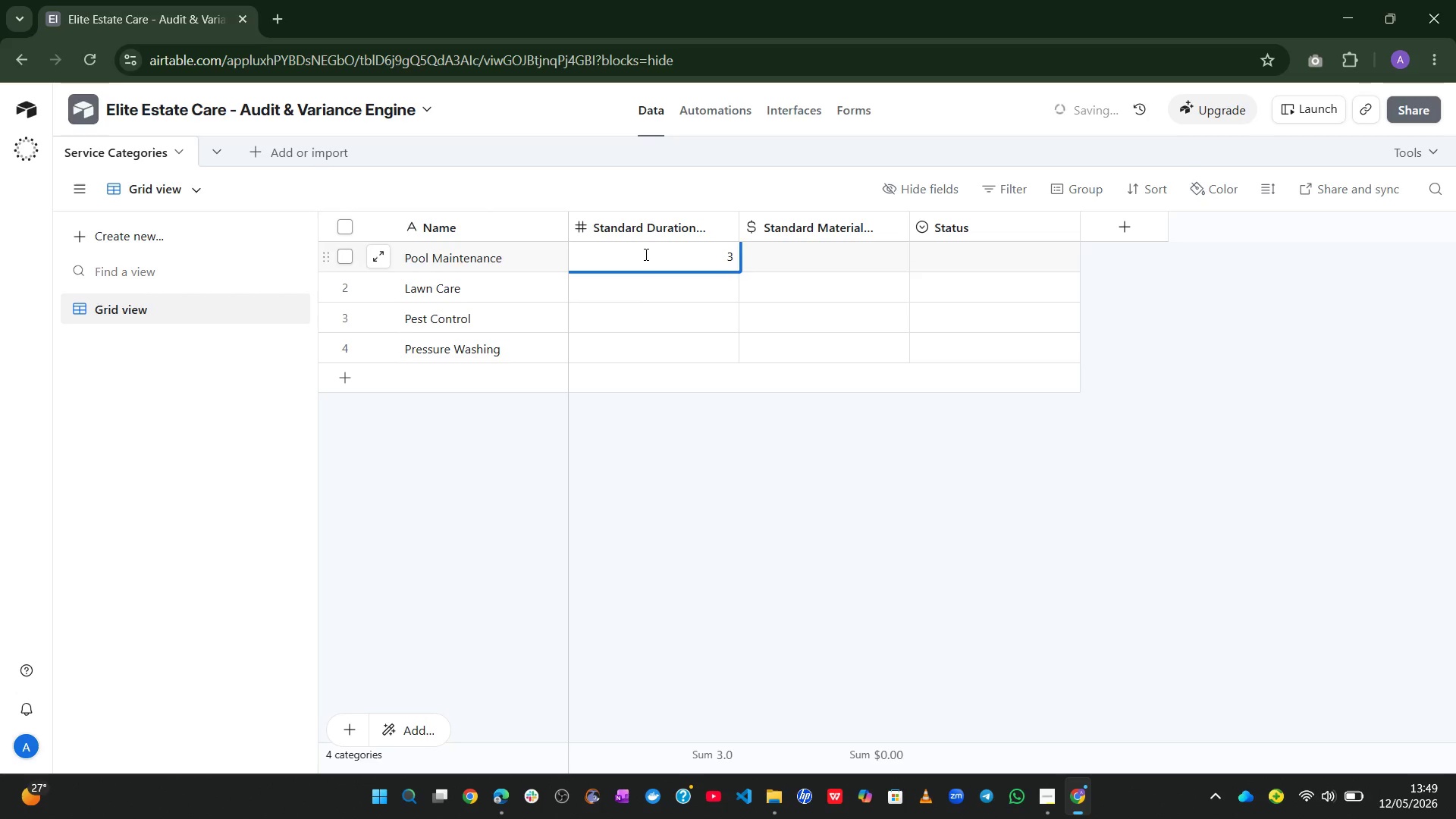 
key(Enter)
 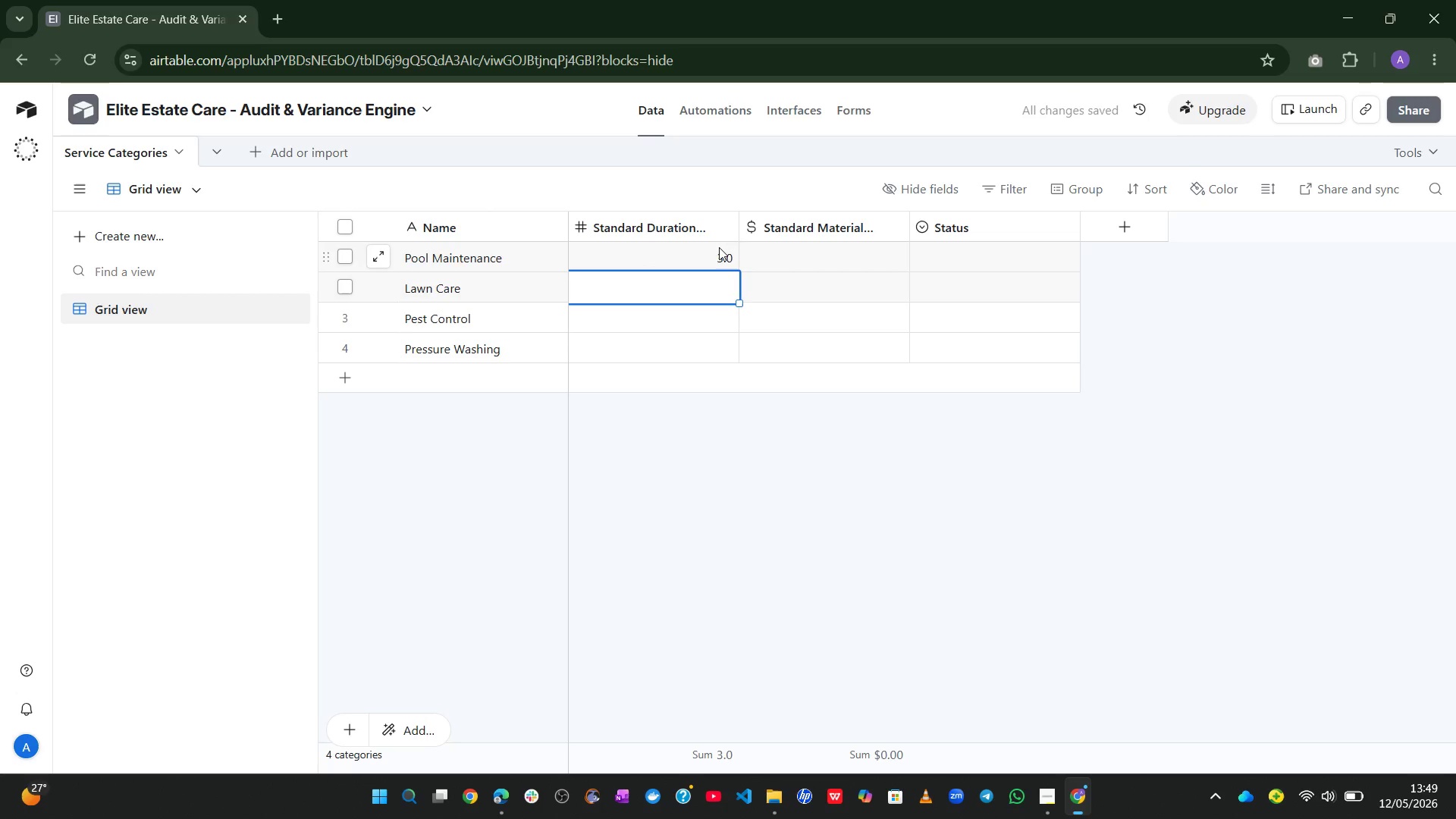 
left_click([719, 247])
 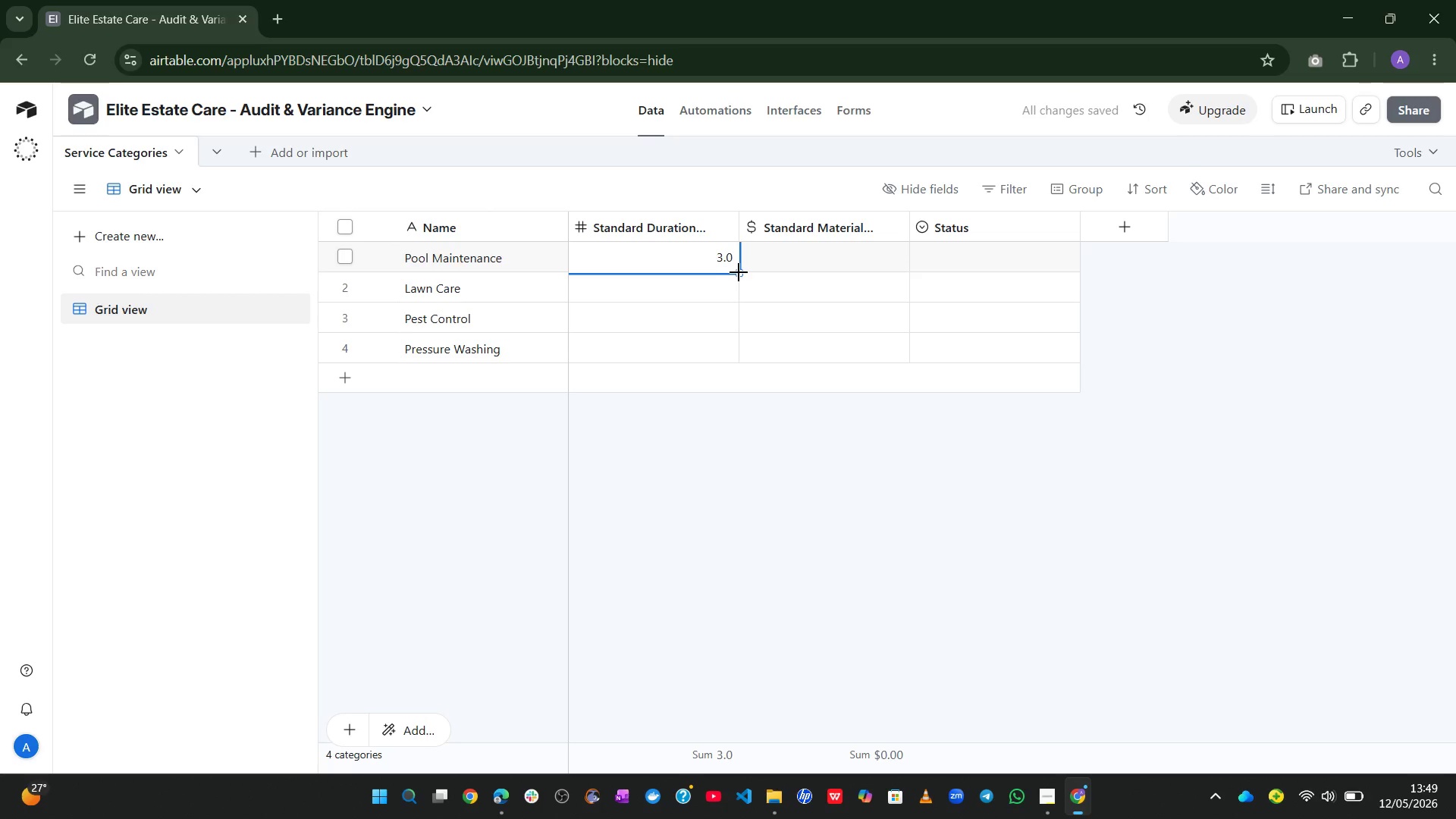 
left_click_drag(start_coordinate=[739, 272], to_coordinate=[739, 352])
 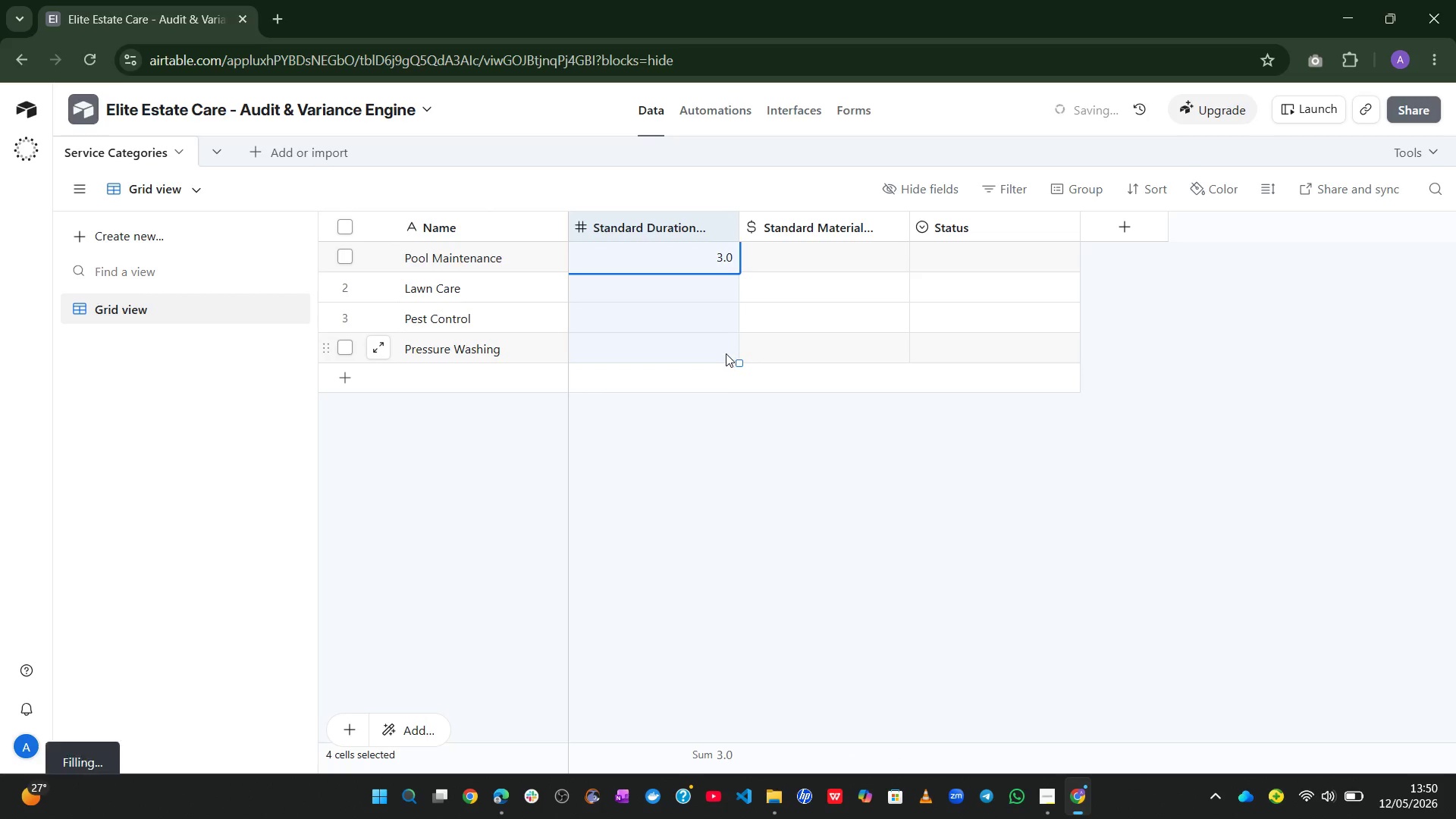 
left_click([726, 353])
 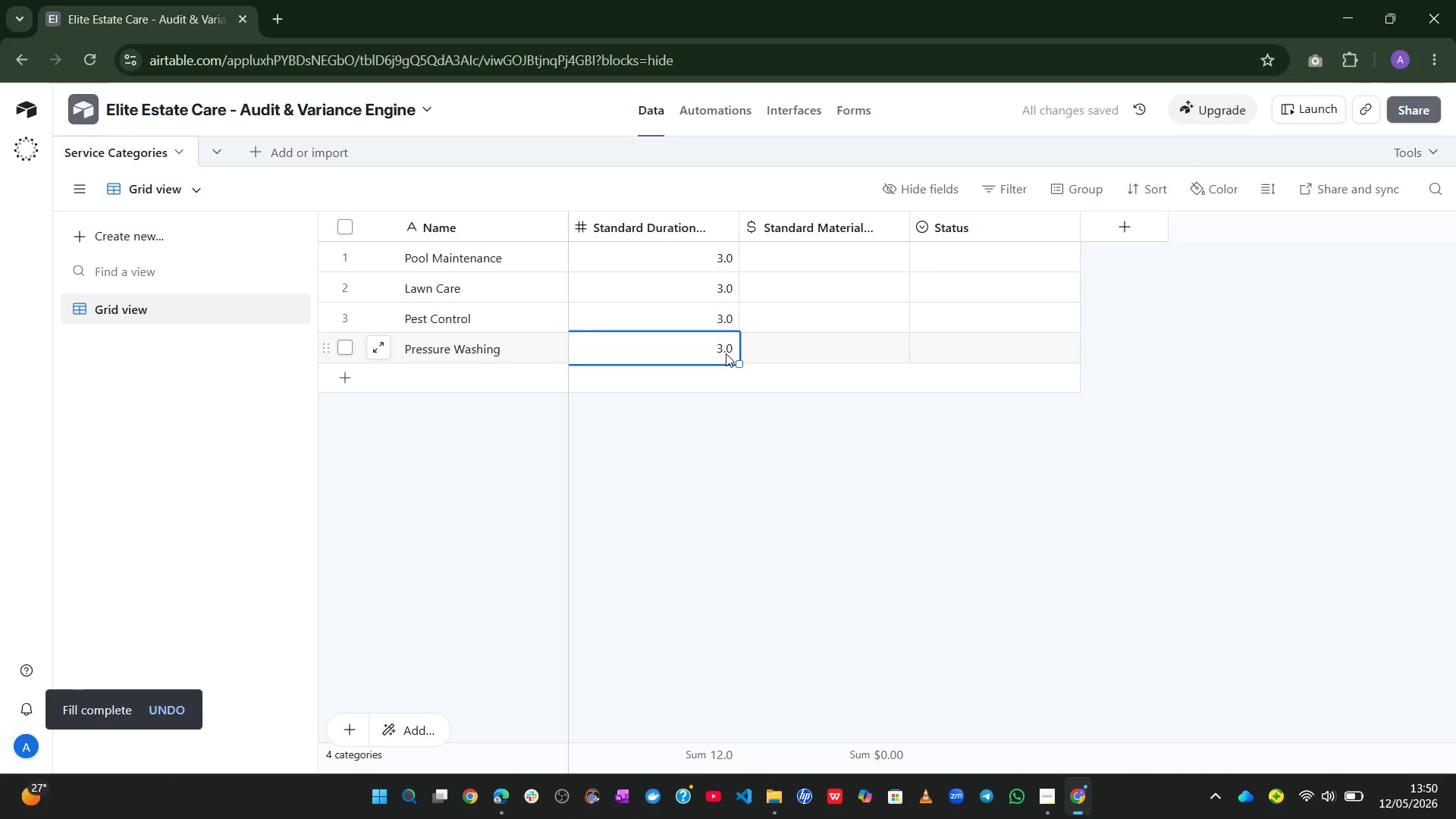 
double_click([726, 353])
 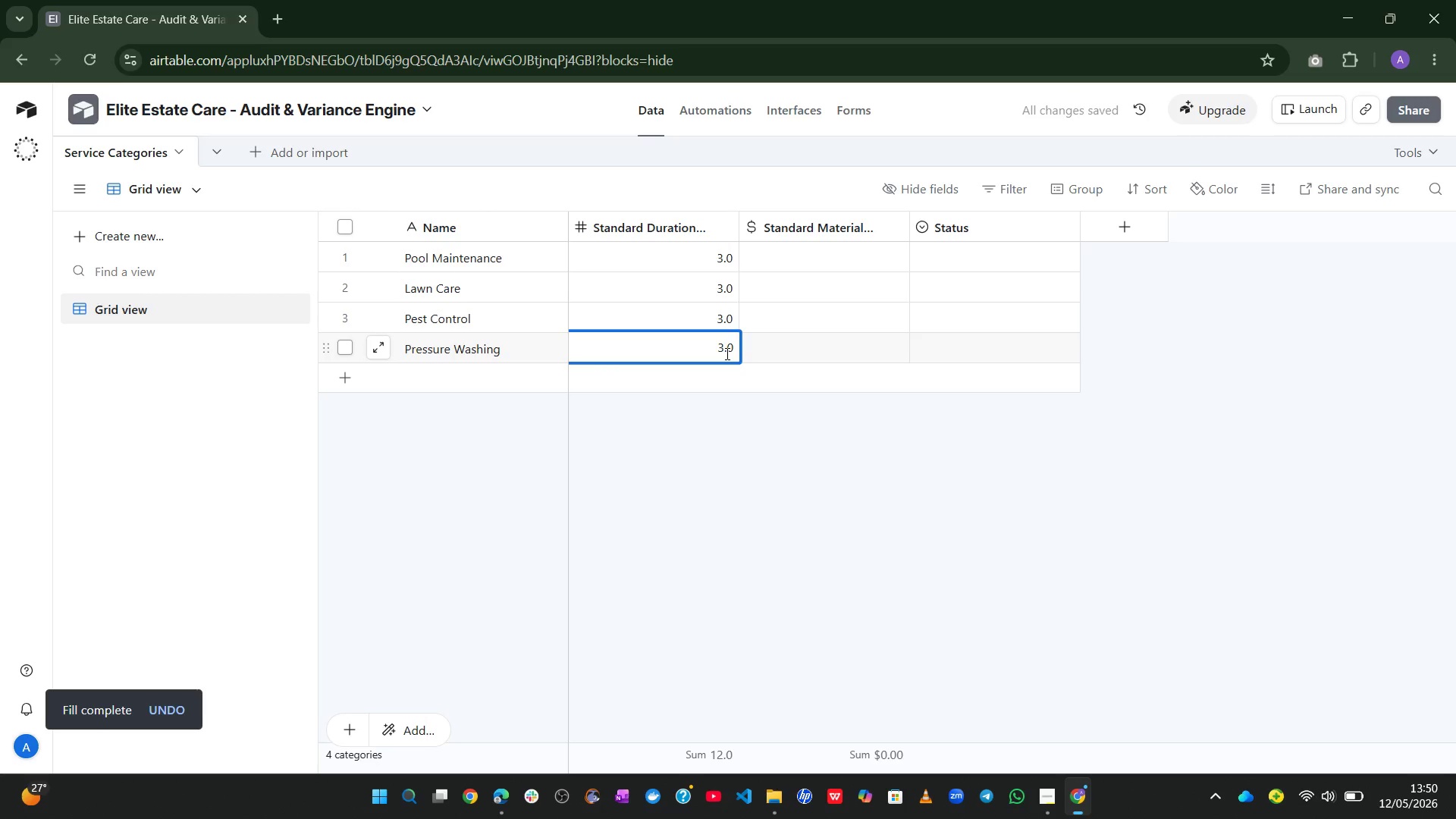 
key(Backspace)
 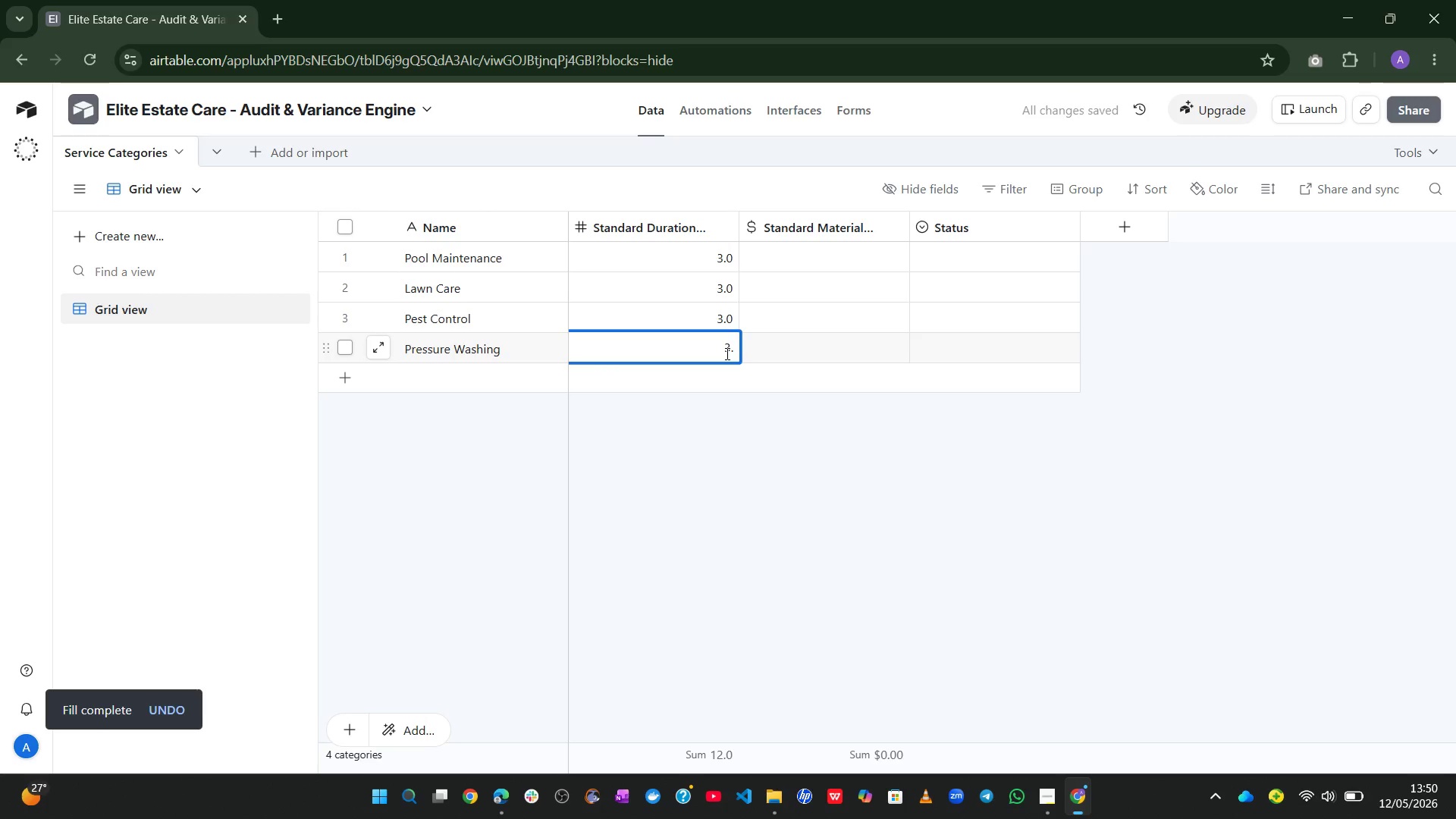 
key(Numpad5)
 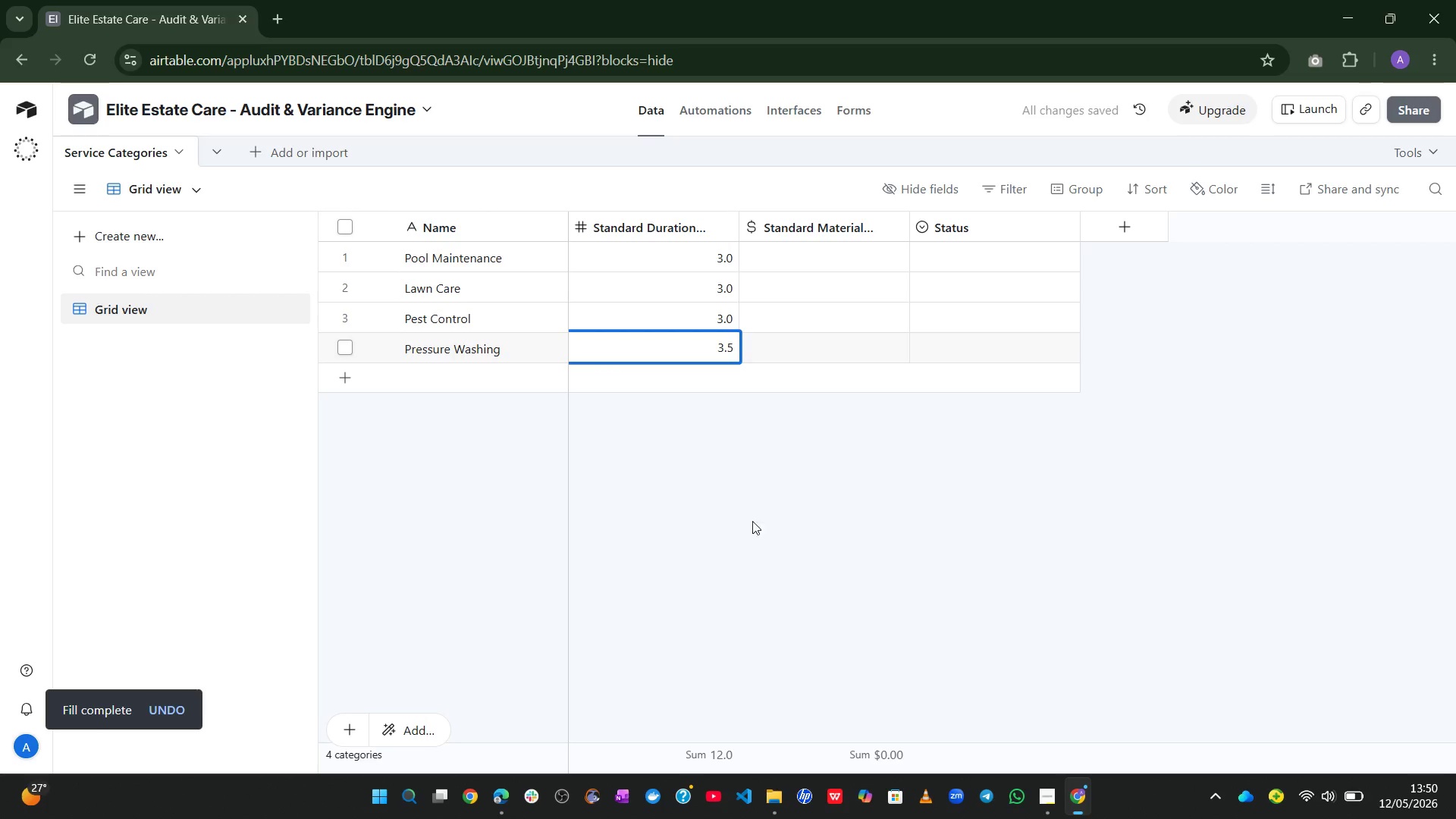 
left_click([755, 532])
 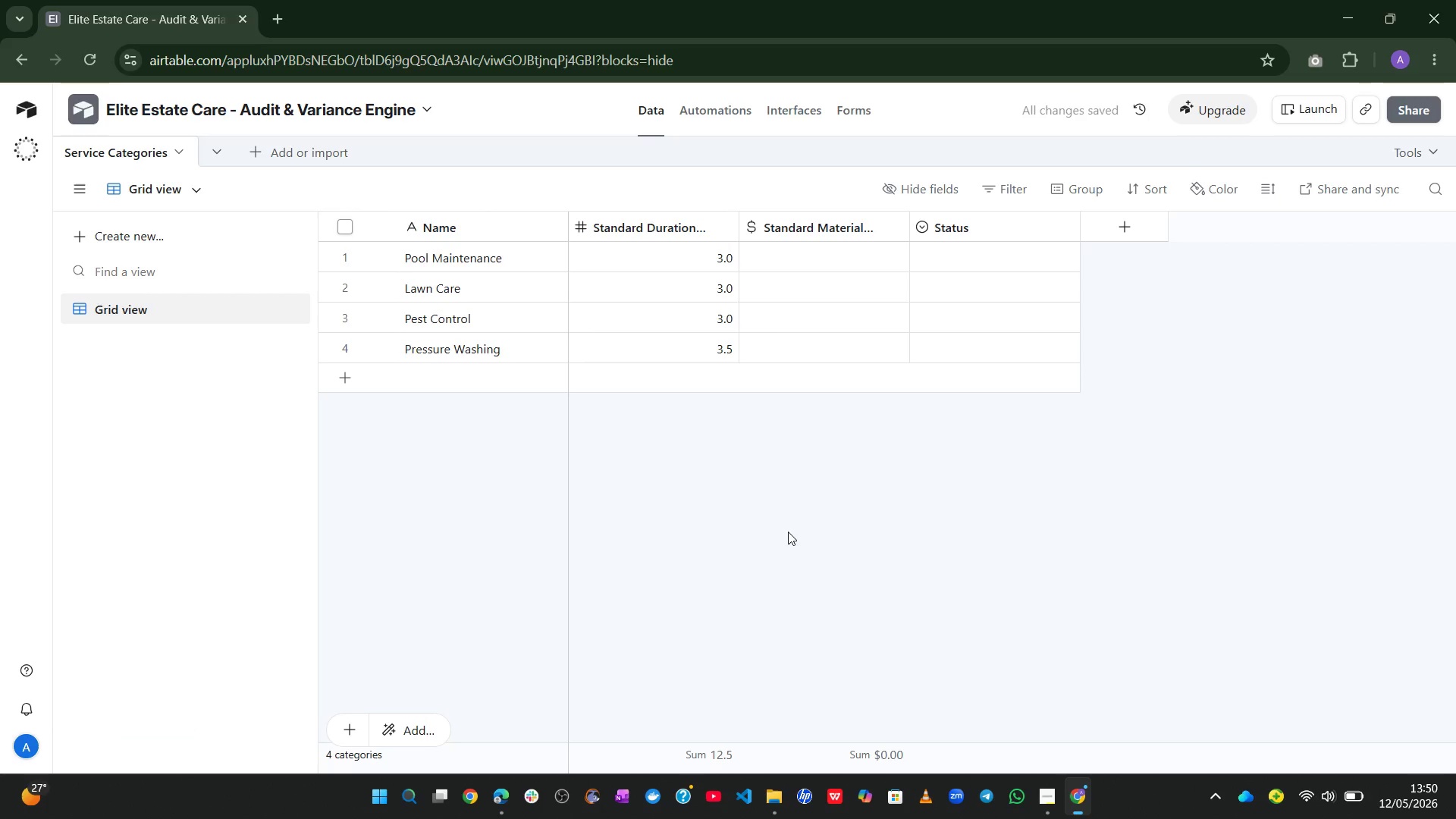 
wait(5.45)
 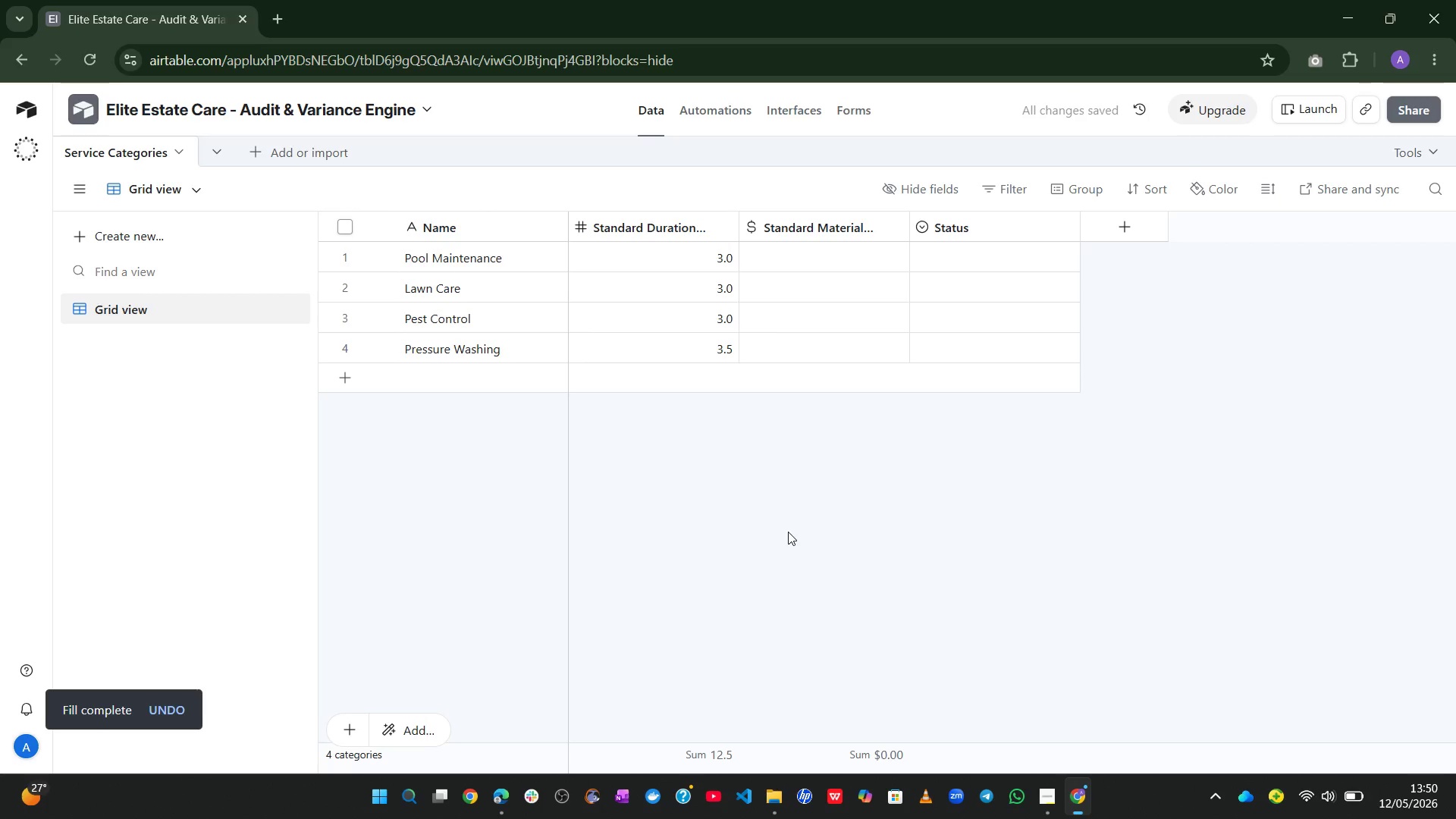 
left_click([793, 249])
 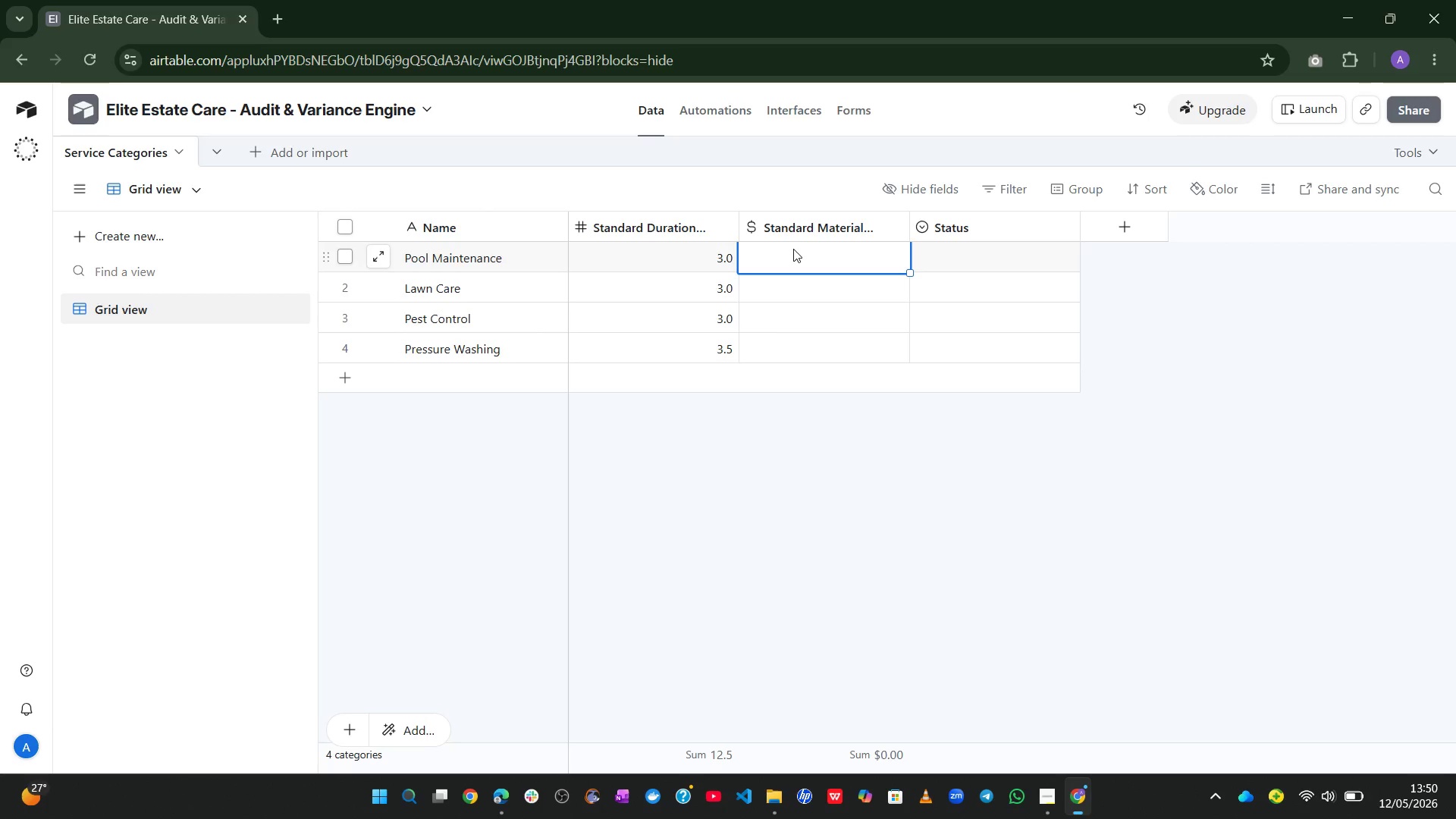 
key(Numpad1)
 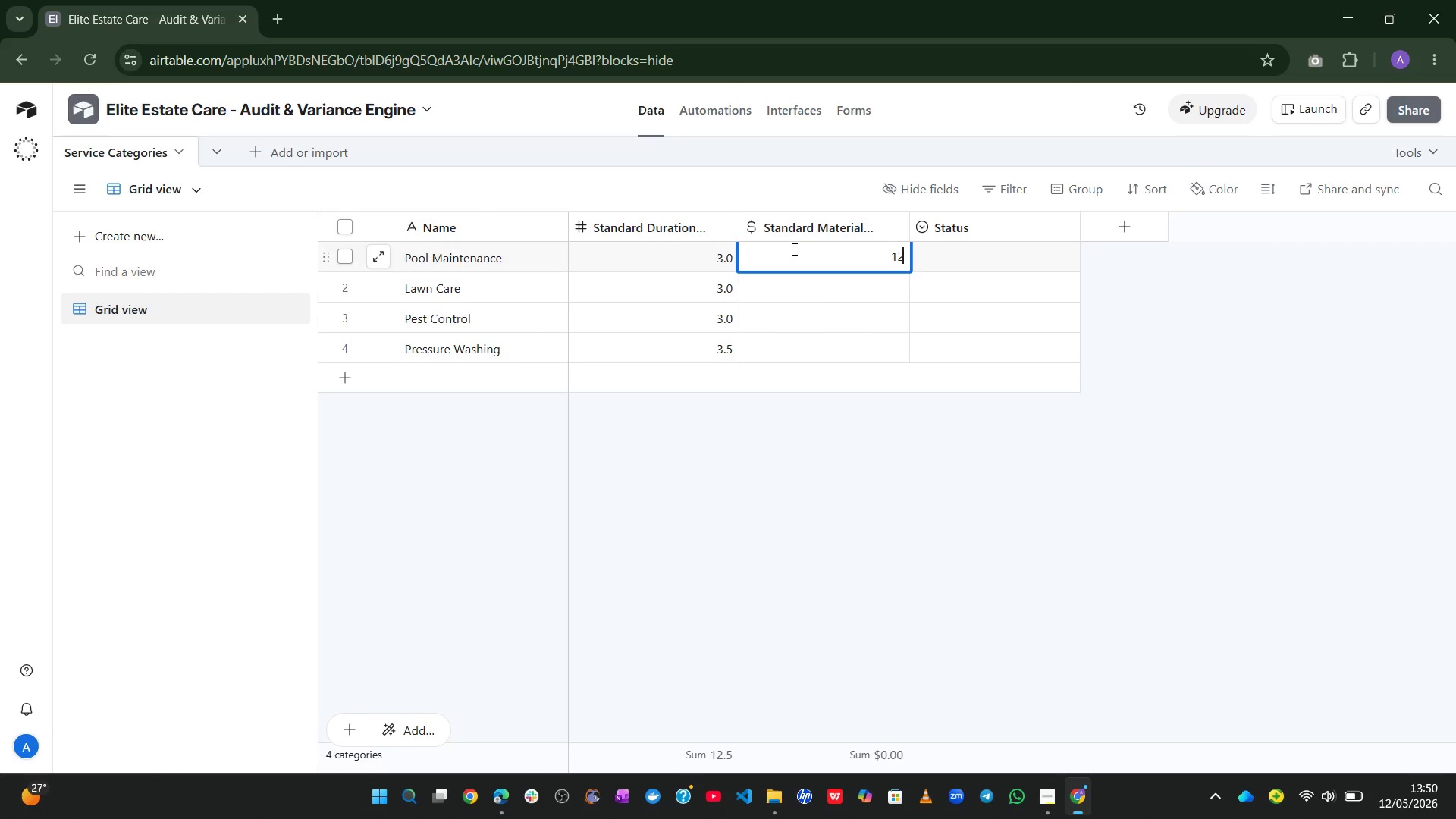 
key(Numpad2)
 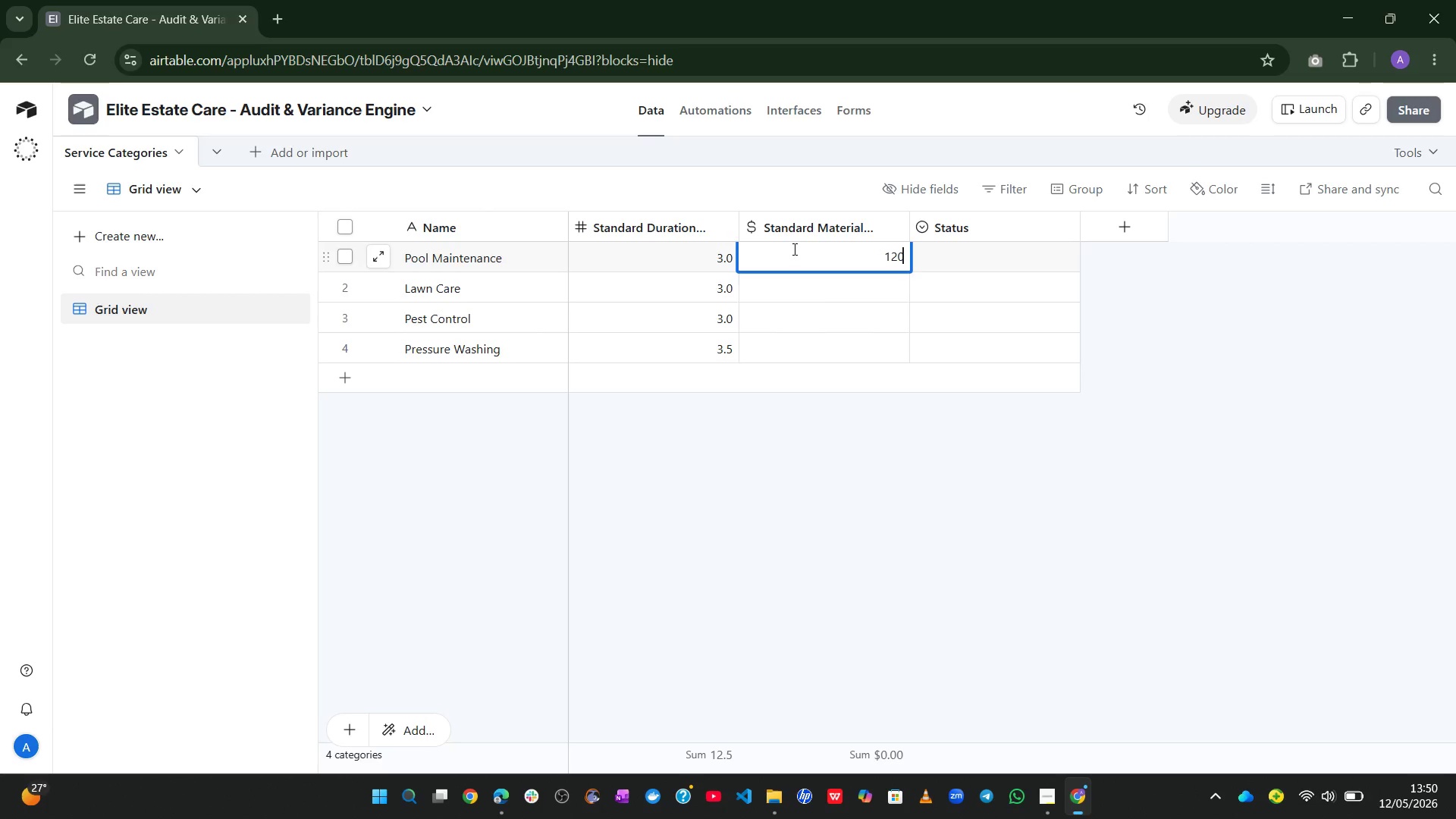 
key(Numpad0)
 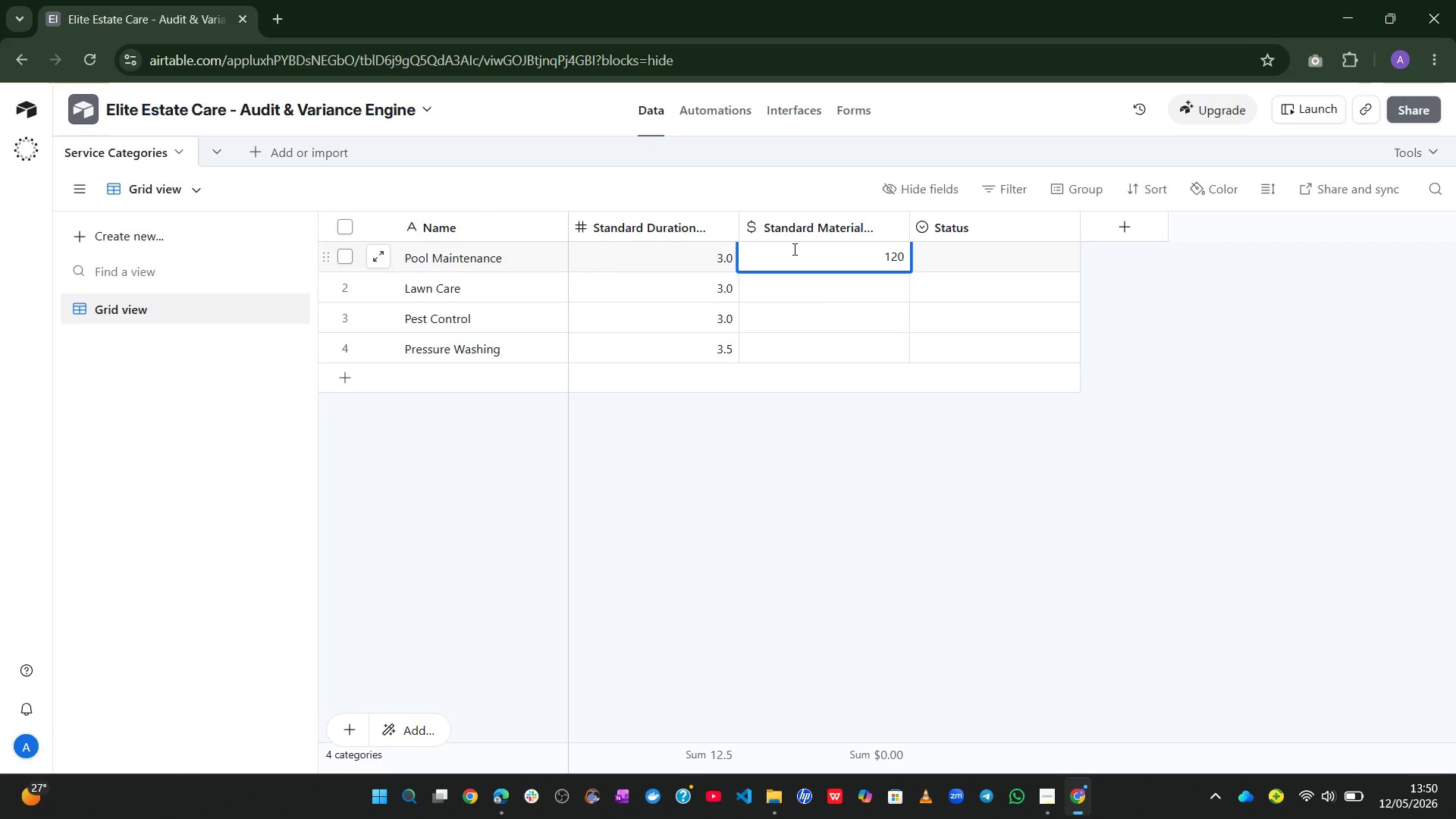 
key(Enter)
 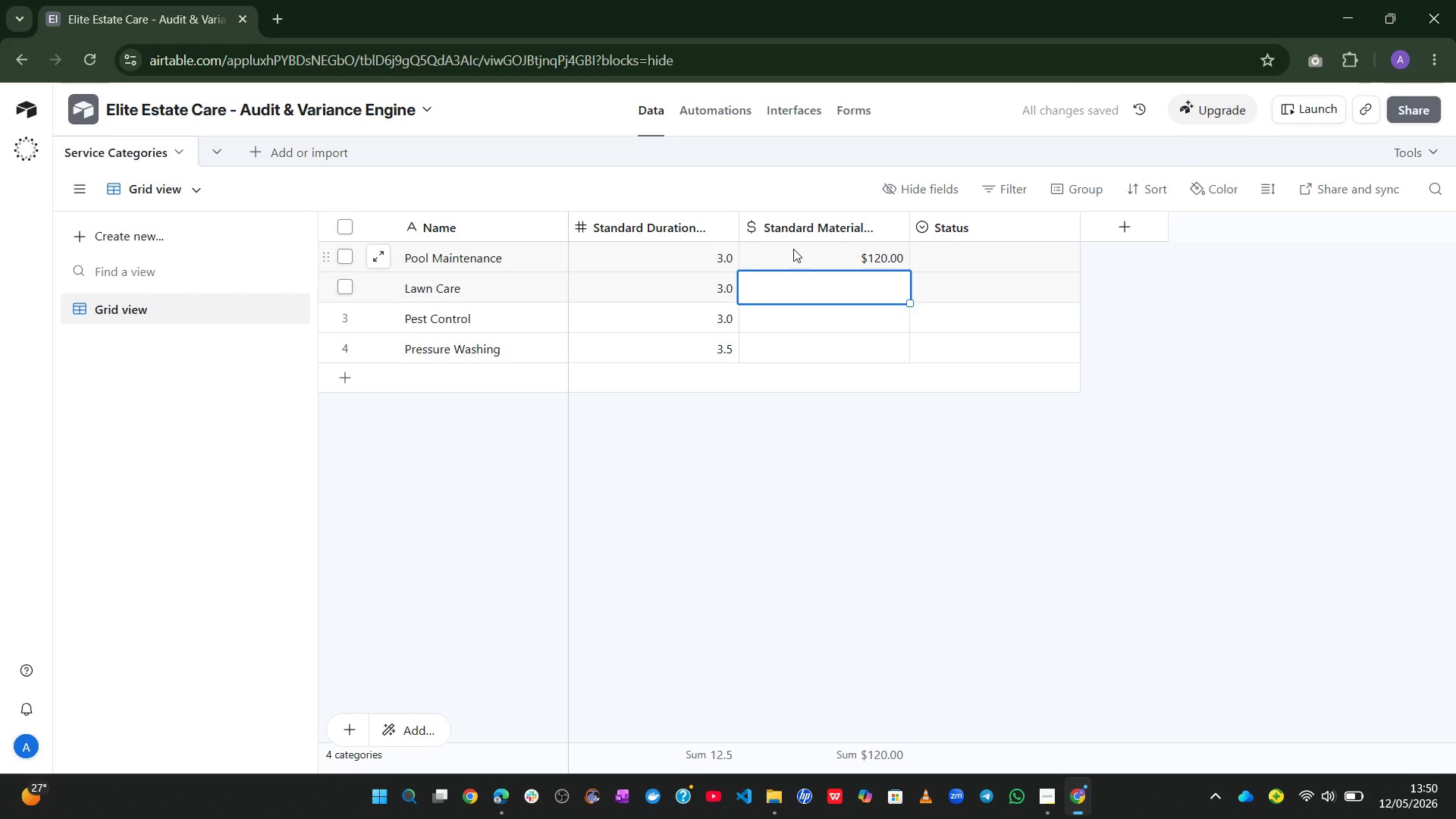 
key(Numpad1)
 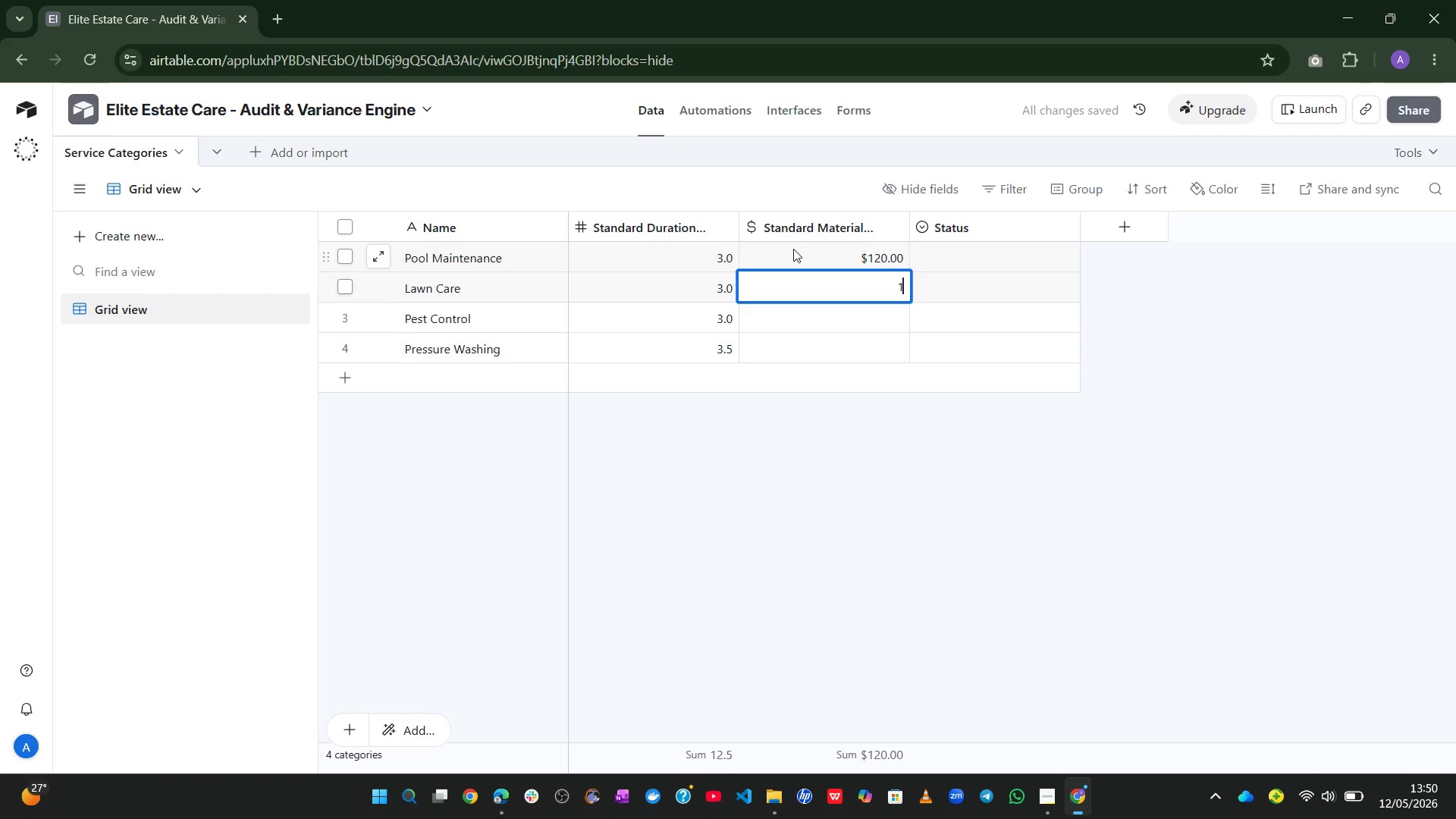 
key(Numpad1)
 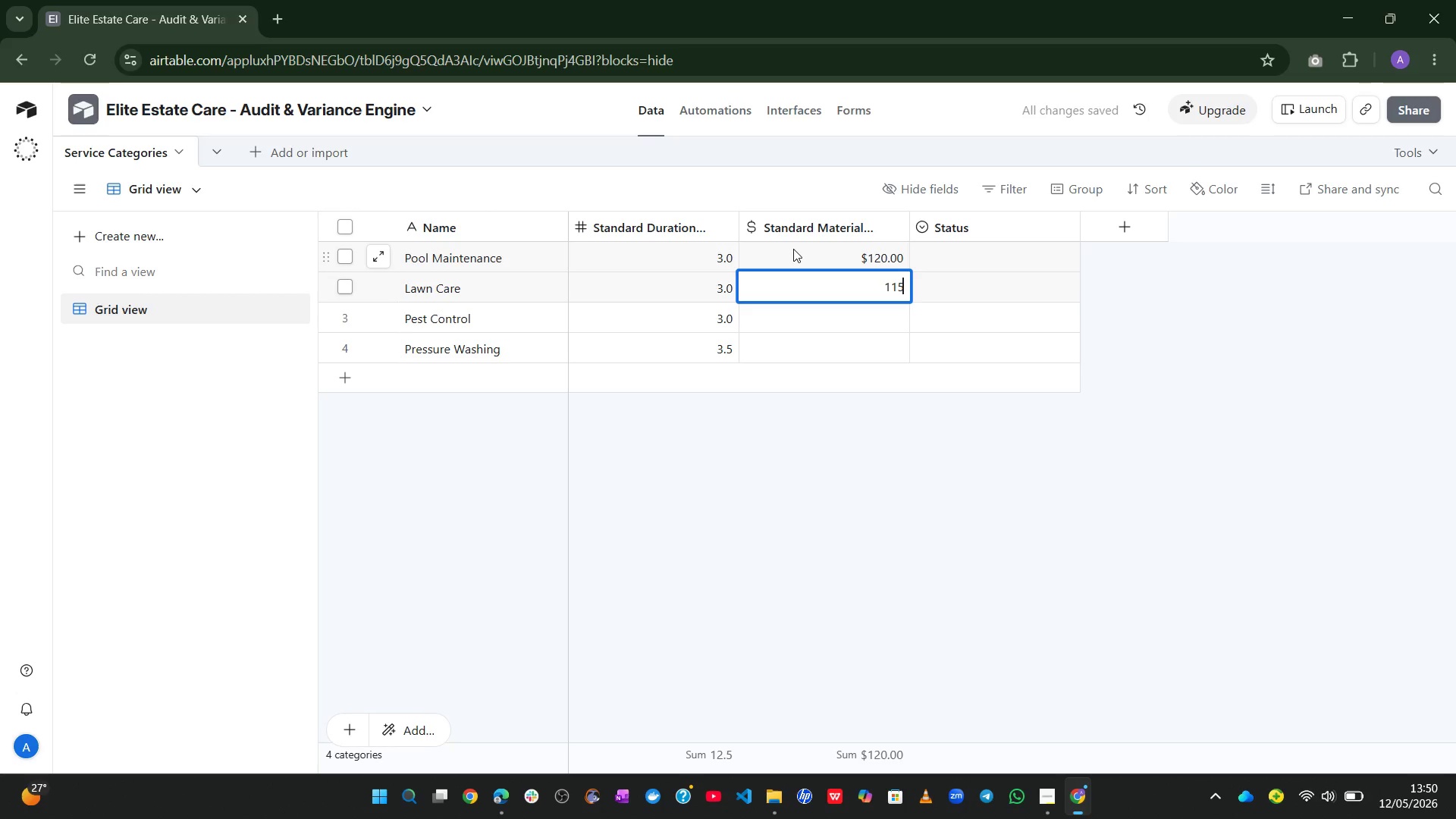 
key(Numpad5)
 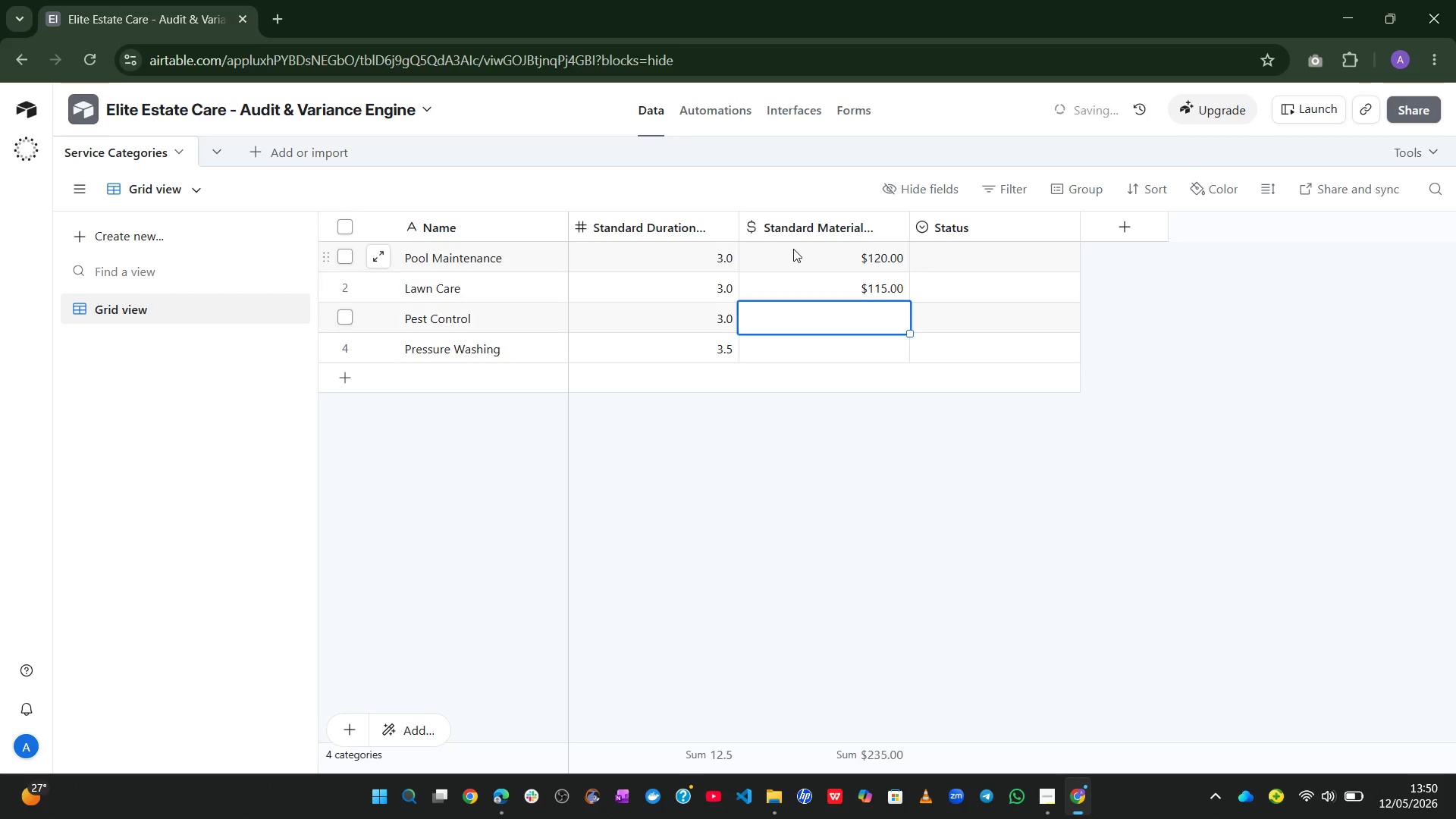 
key(Enter)
 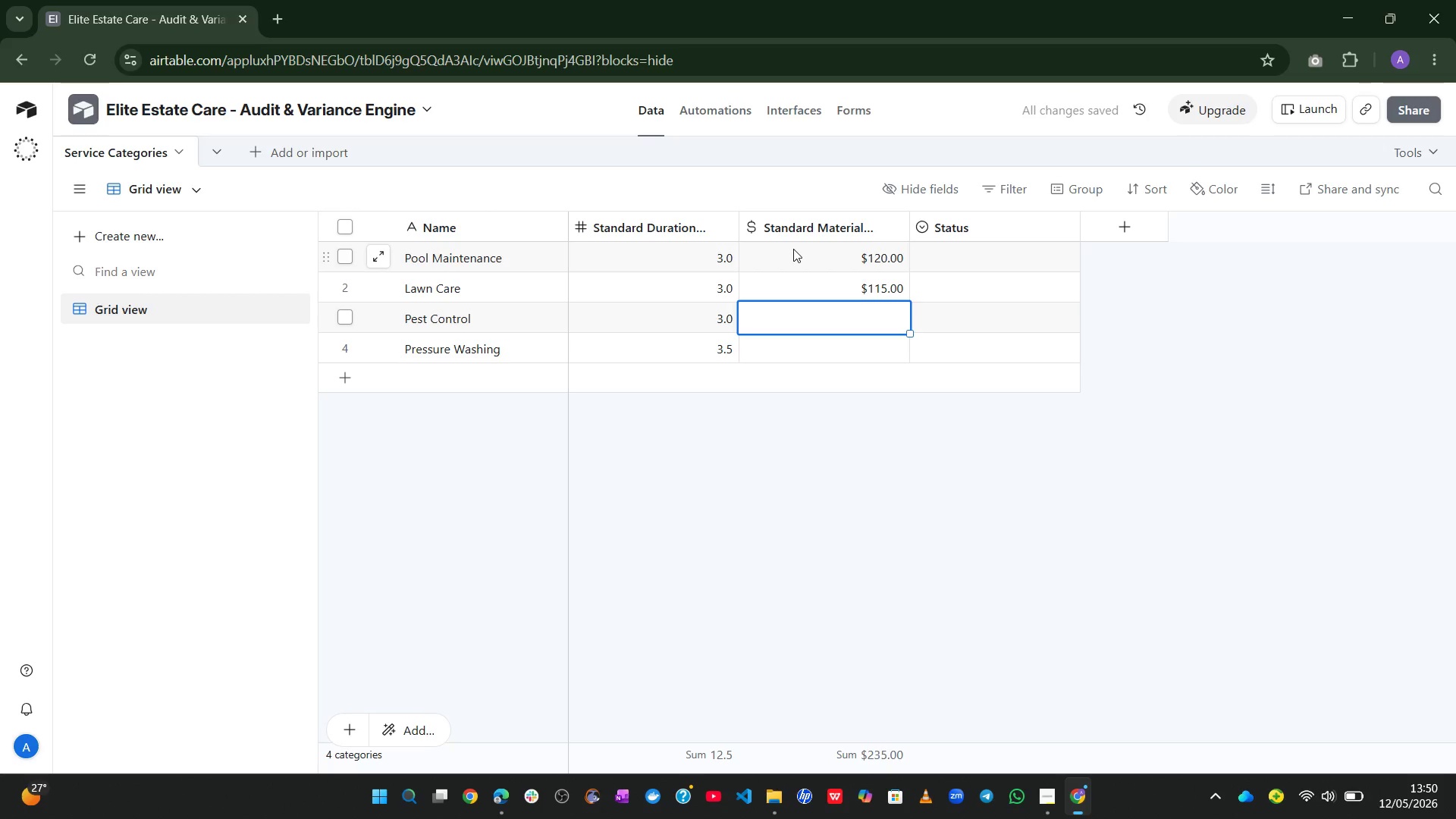 
key(Numpad1)
 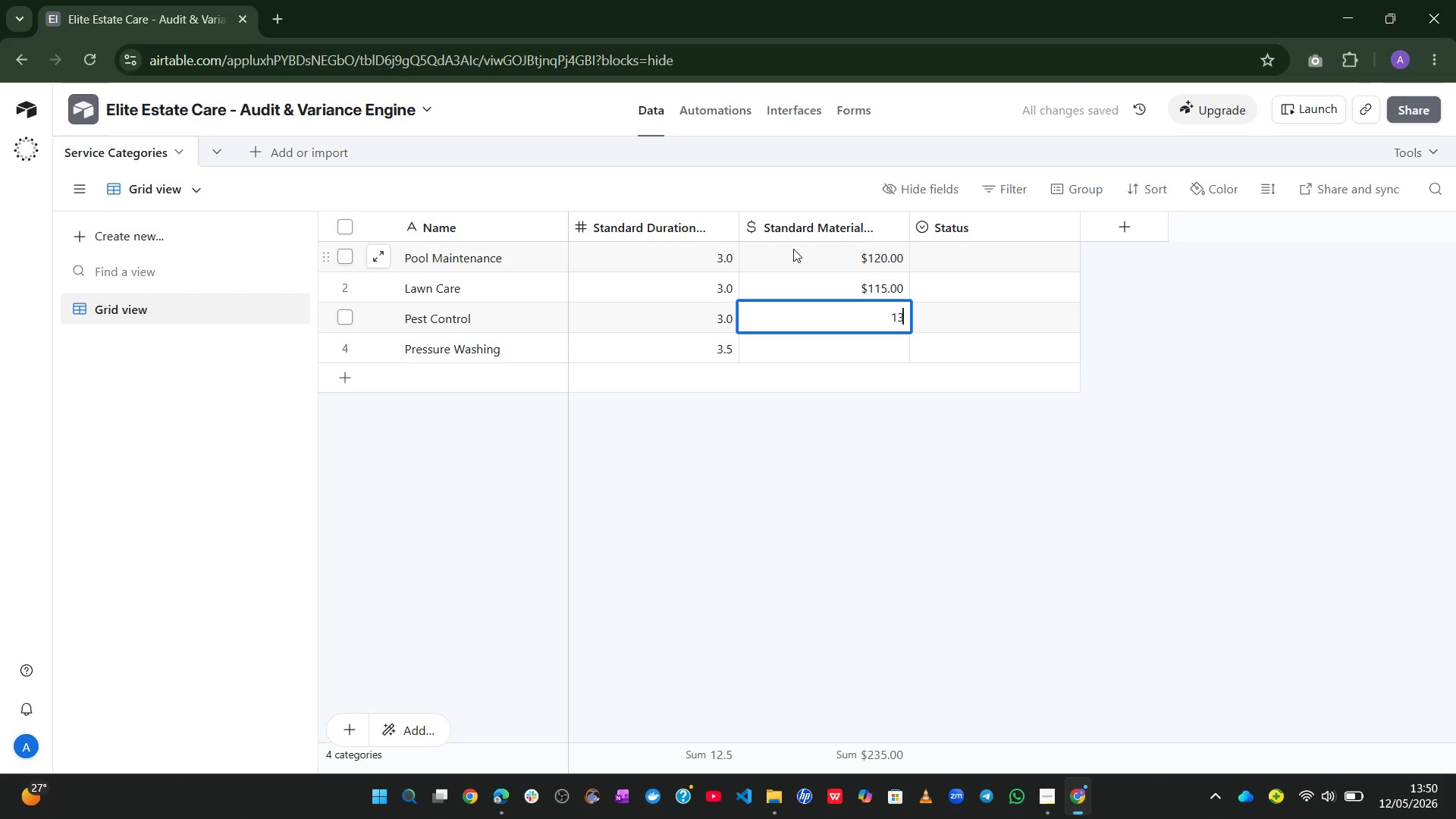 
key(Numpad3)
 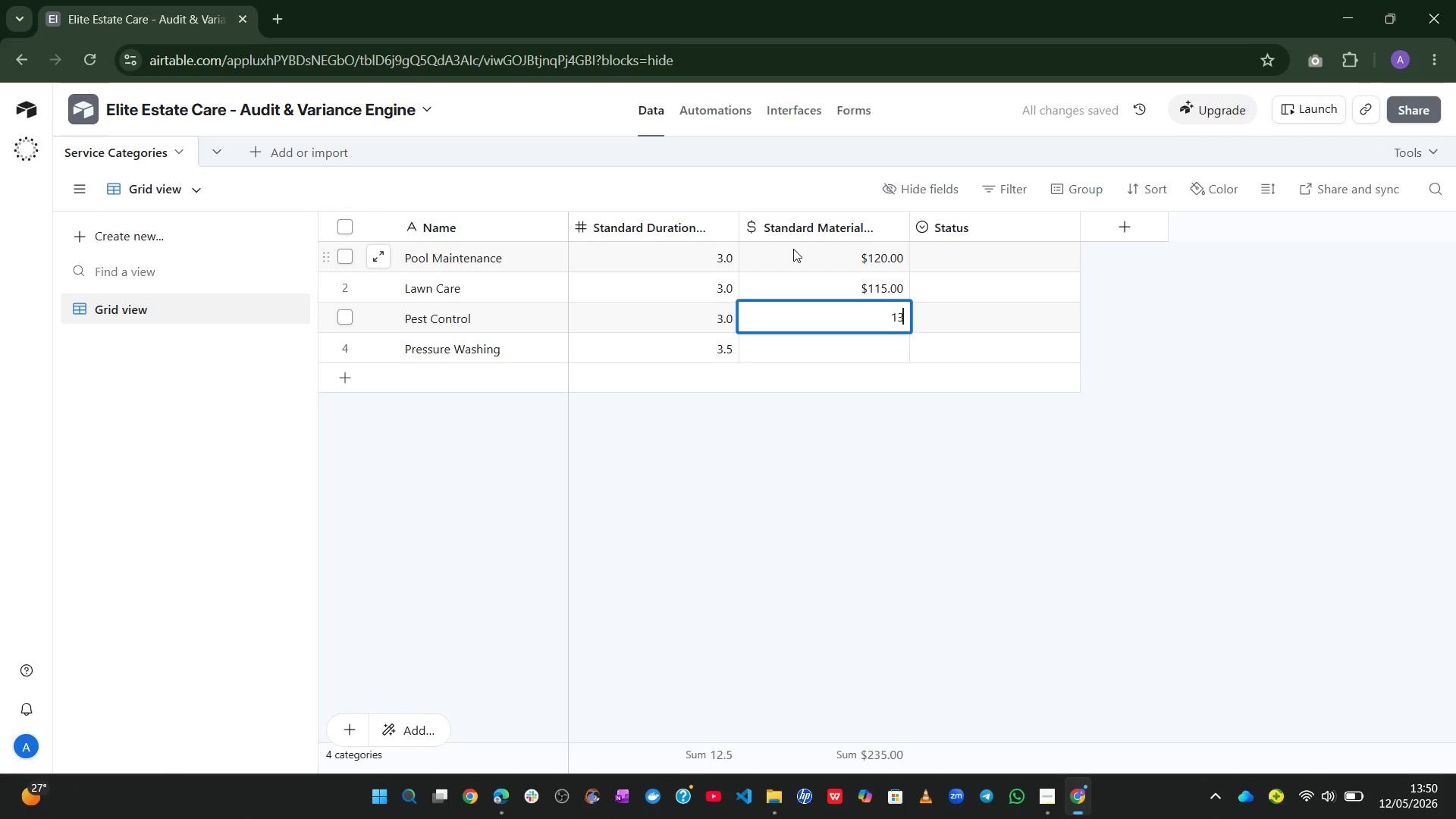 
key(Numpad0)
 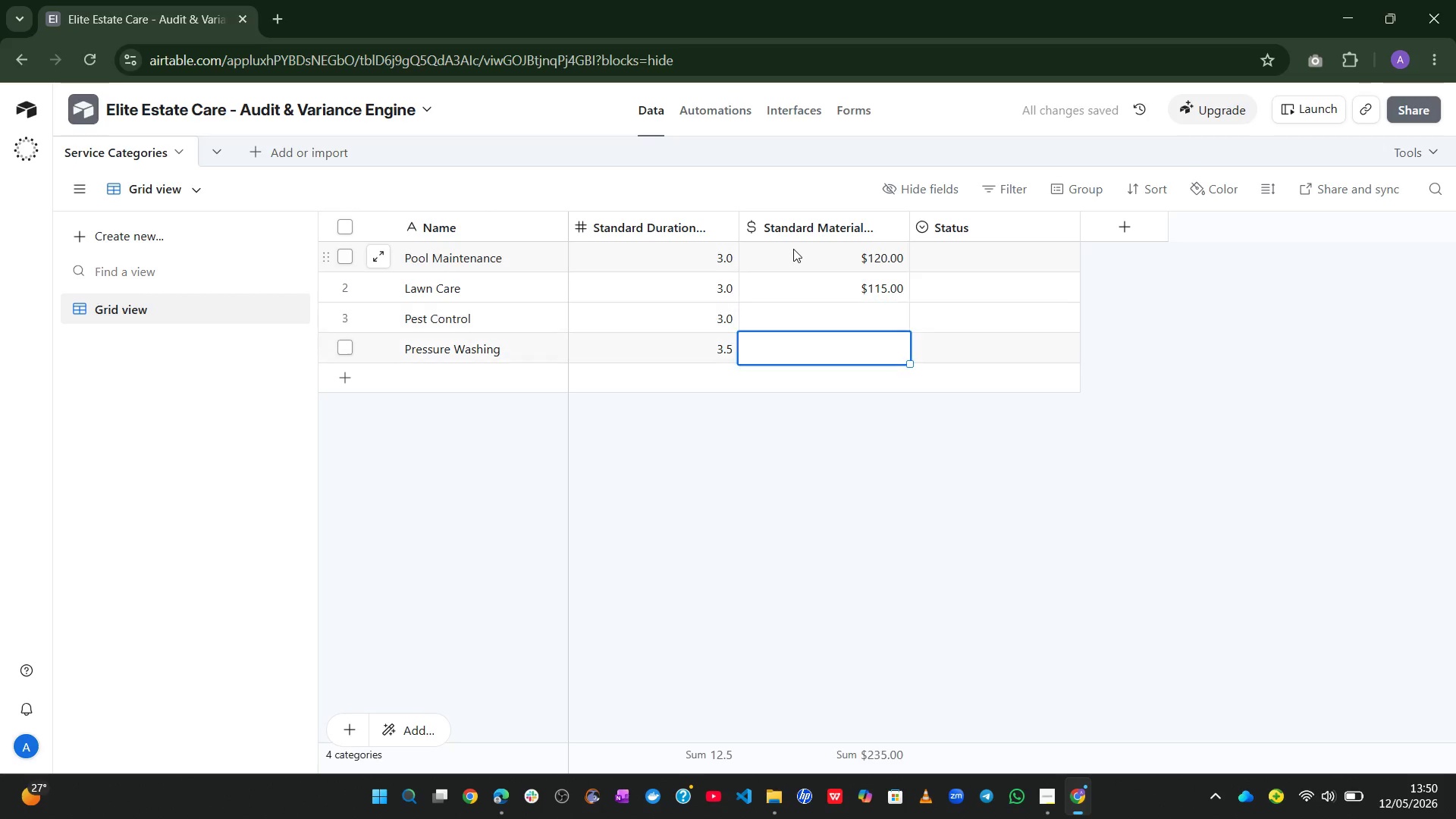 
key(Enter)
 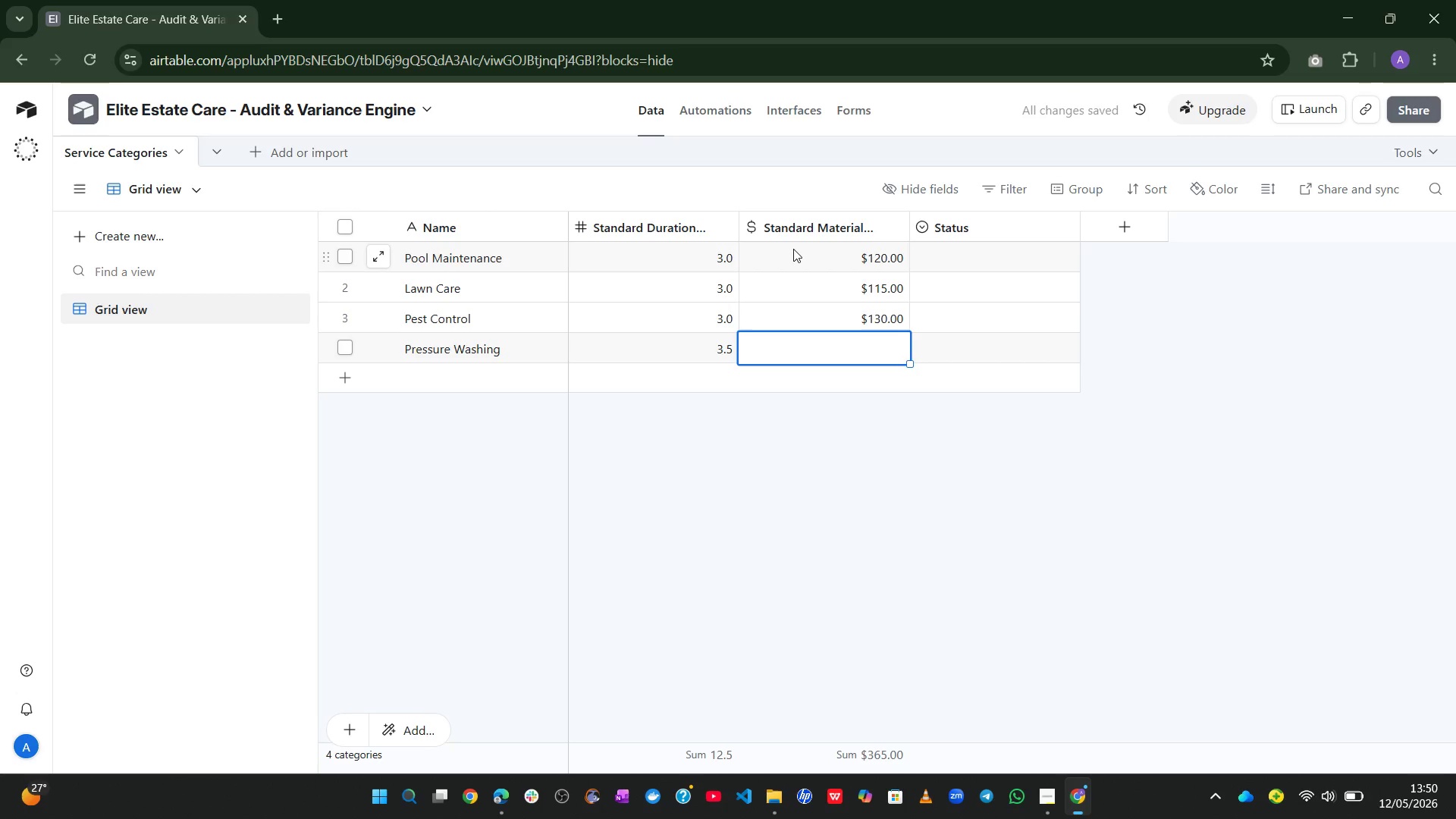 
key(Numpad1)
 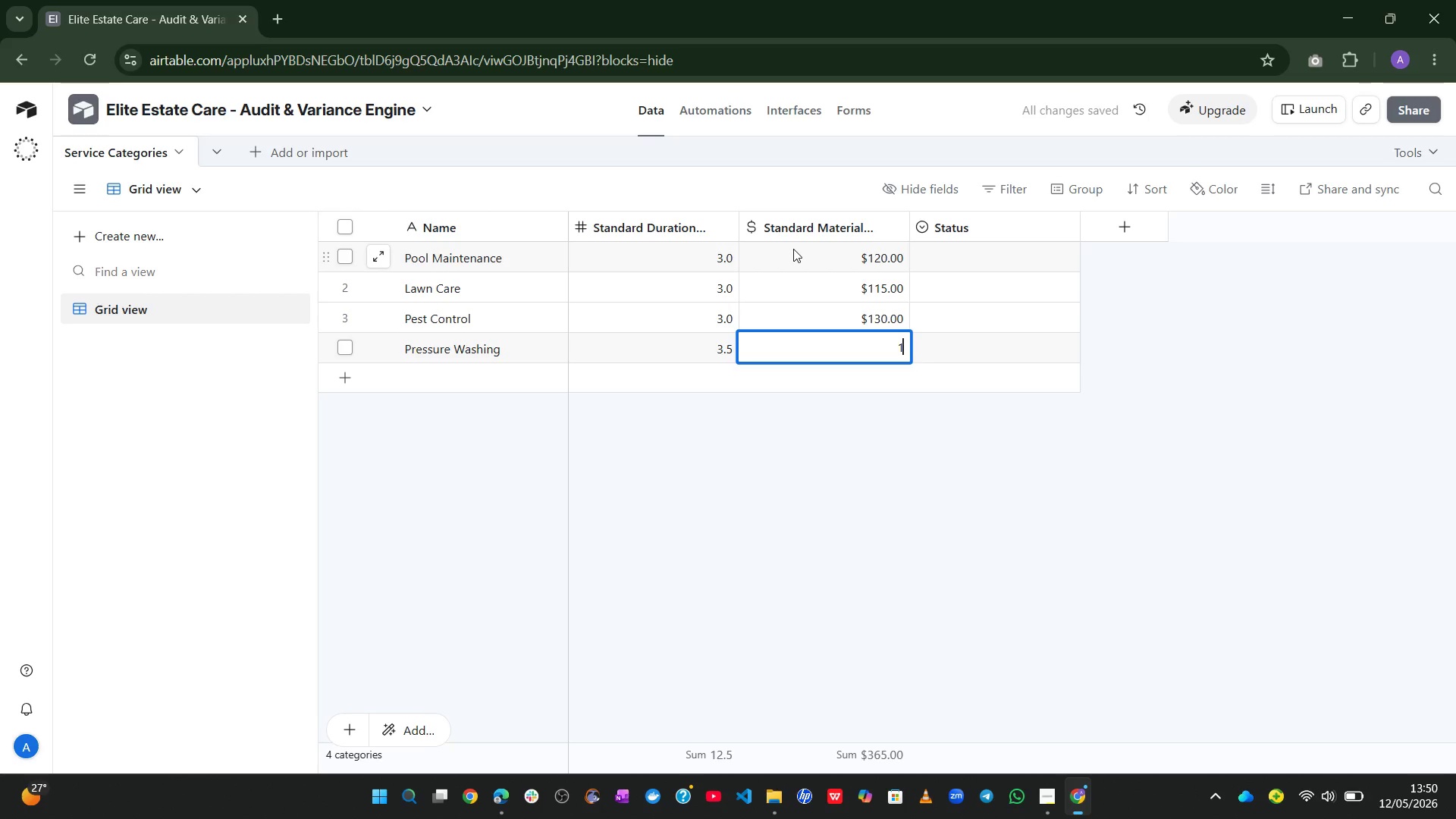 
key(Numpad1)
 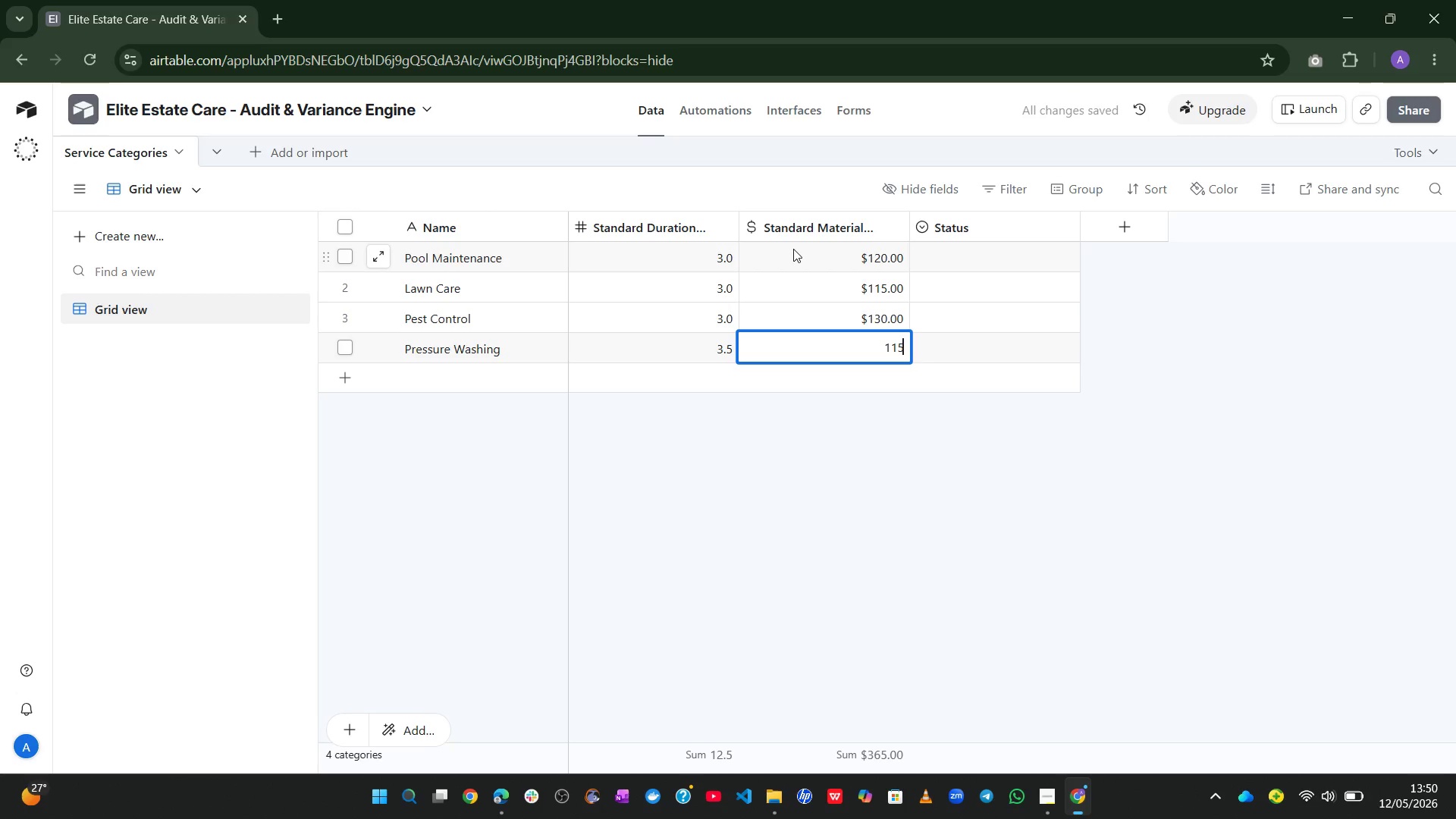 
key(Numpad5)
 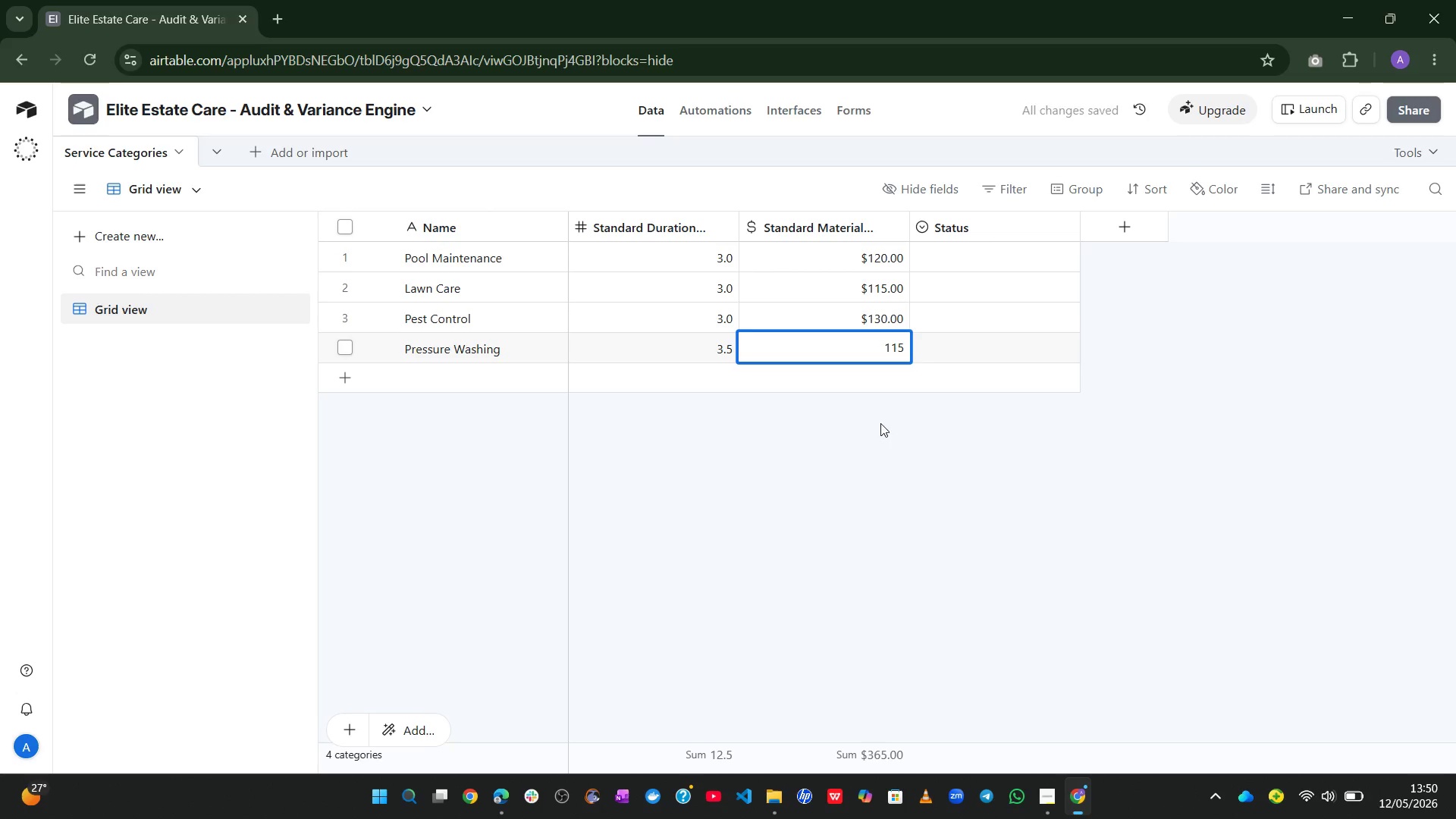 
left_click([886, 431])
 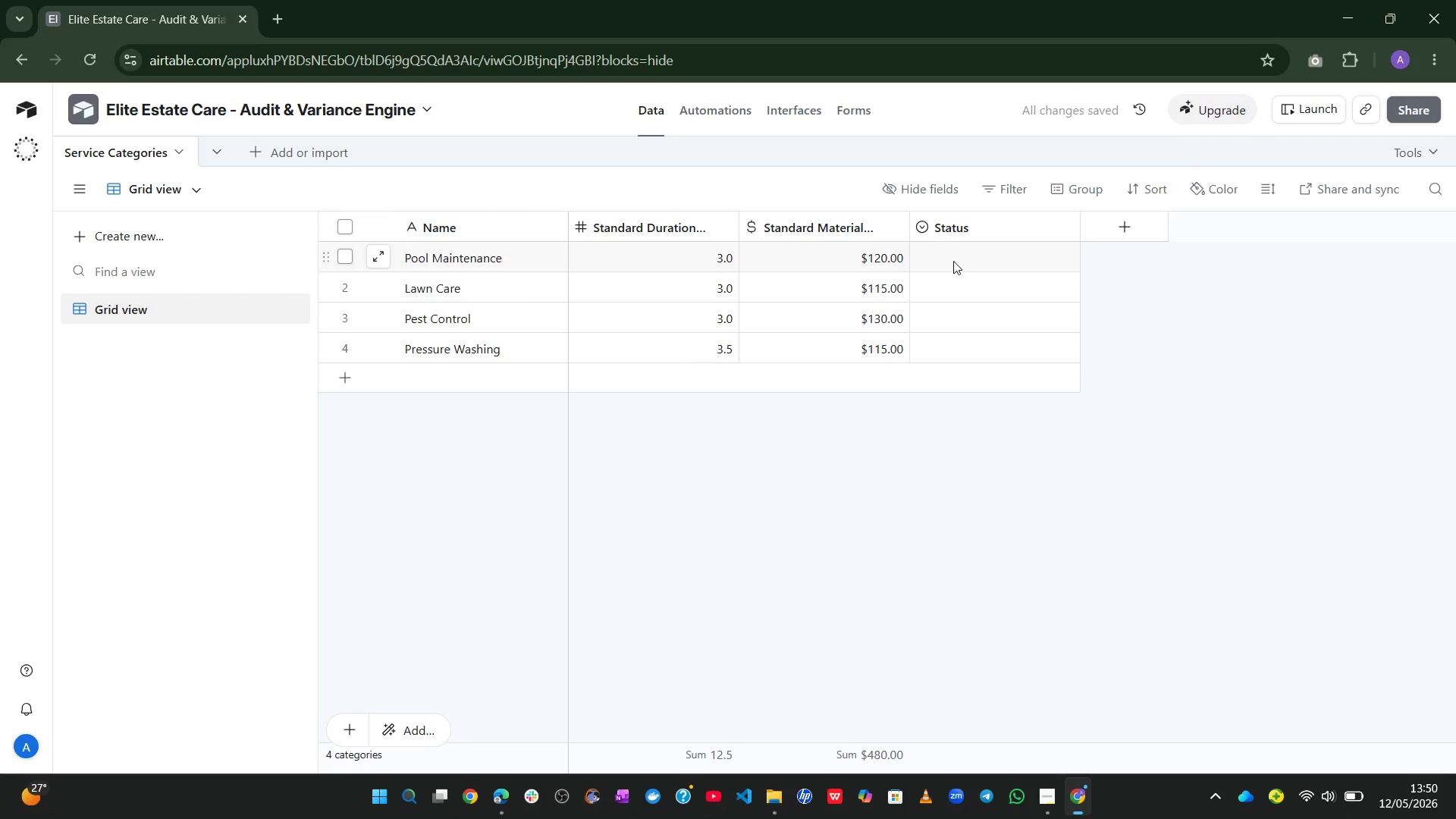 
right_click([996, 220])
 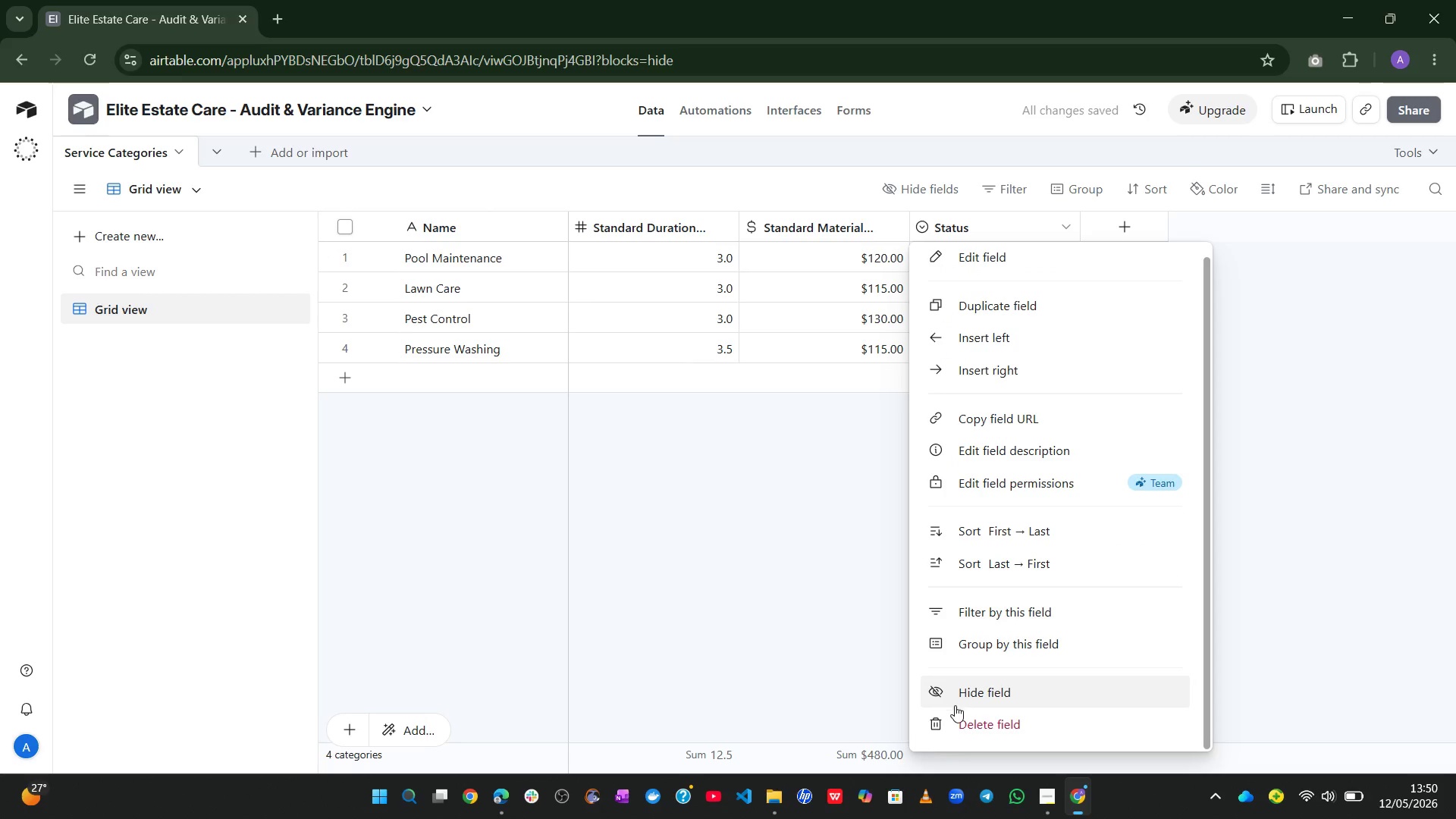 
left_click([958, 712])
 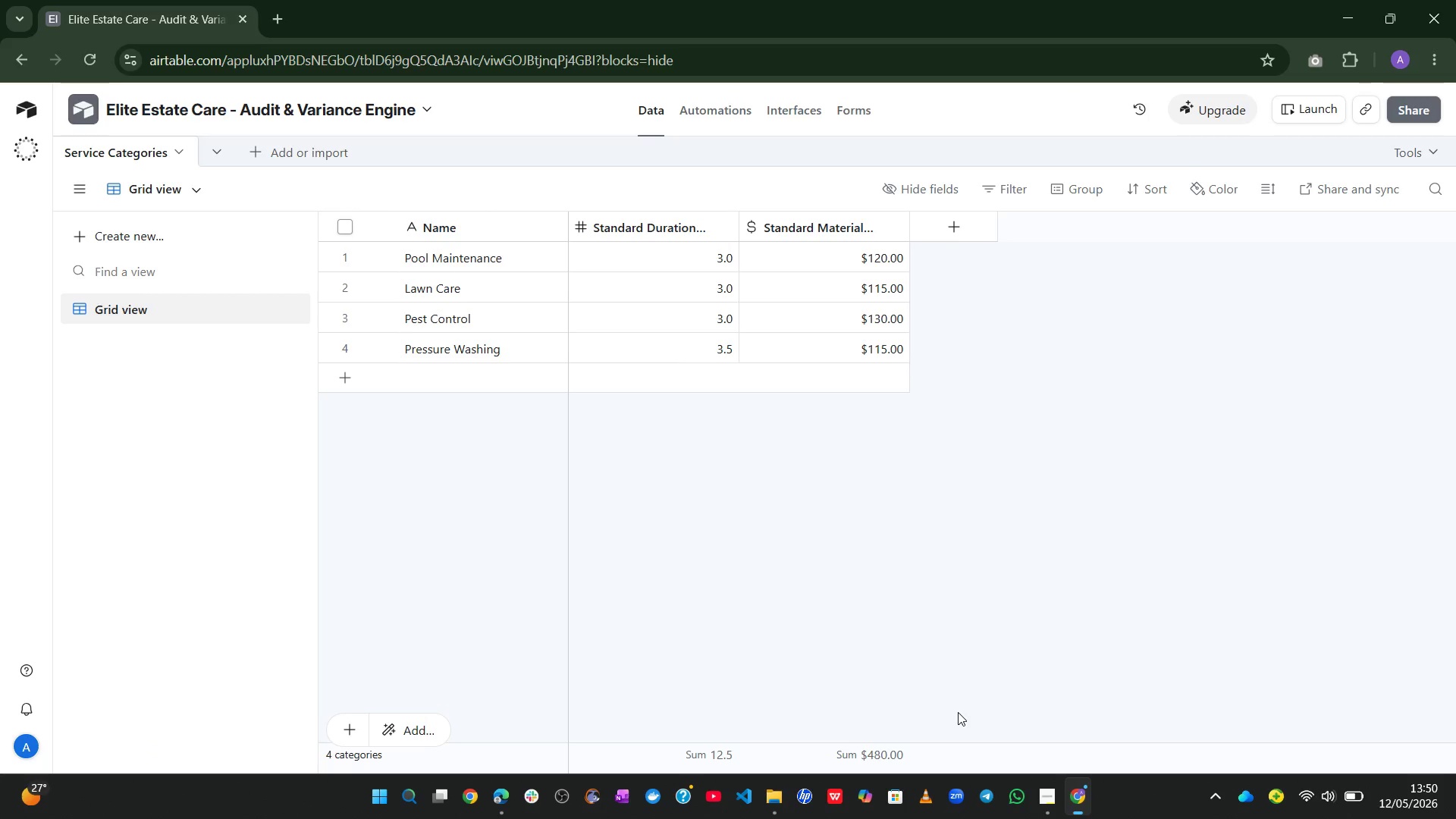 
wait(15.05)
 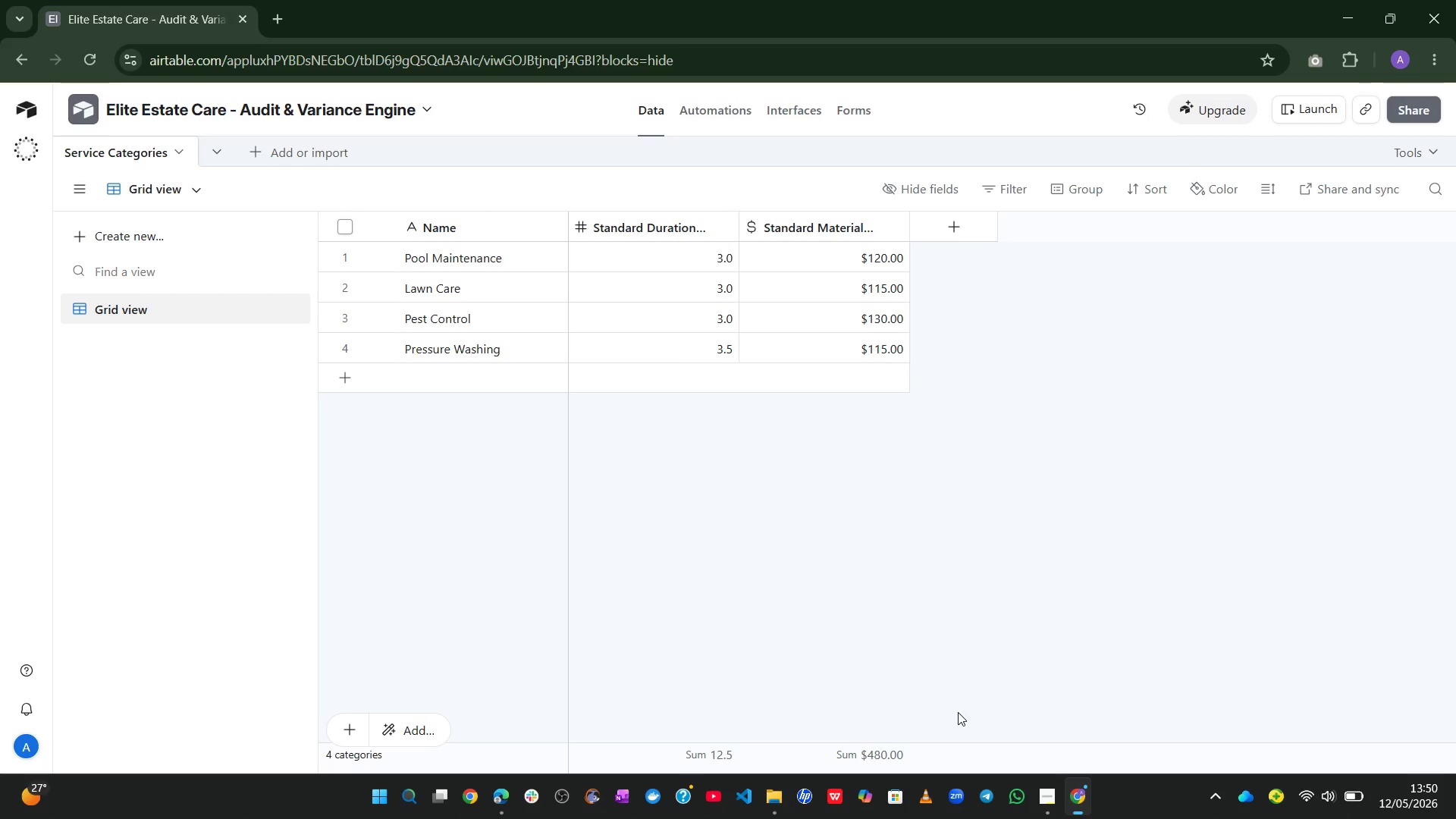 
left_click([253, 153])
 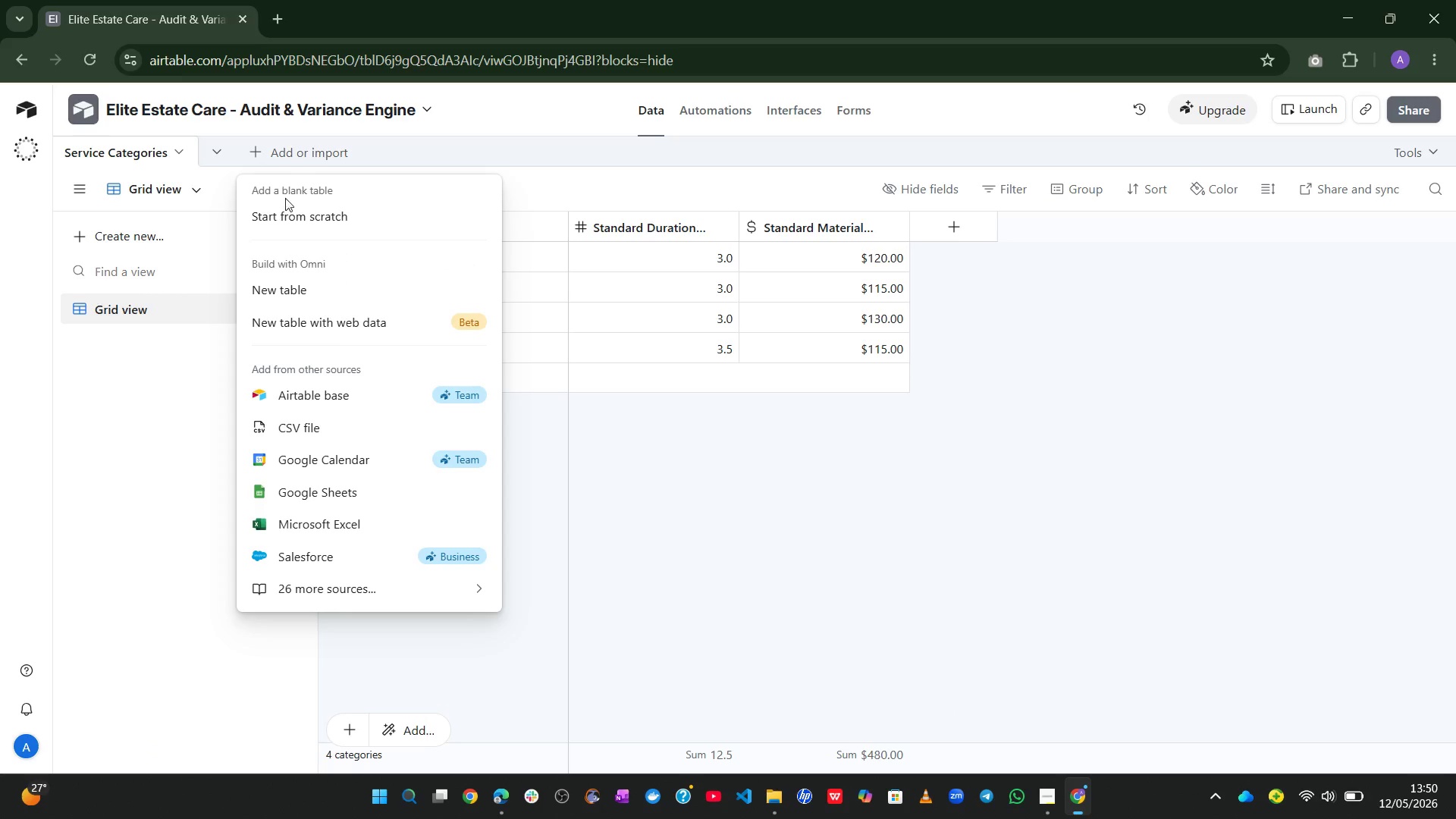 
left_click([293, 208])
 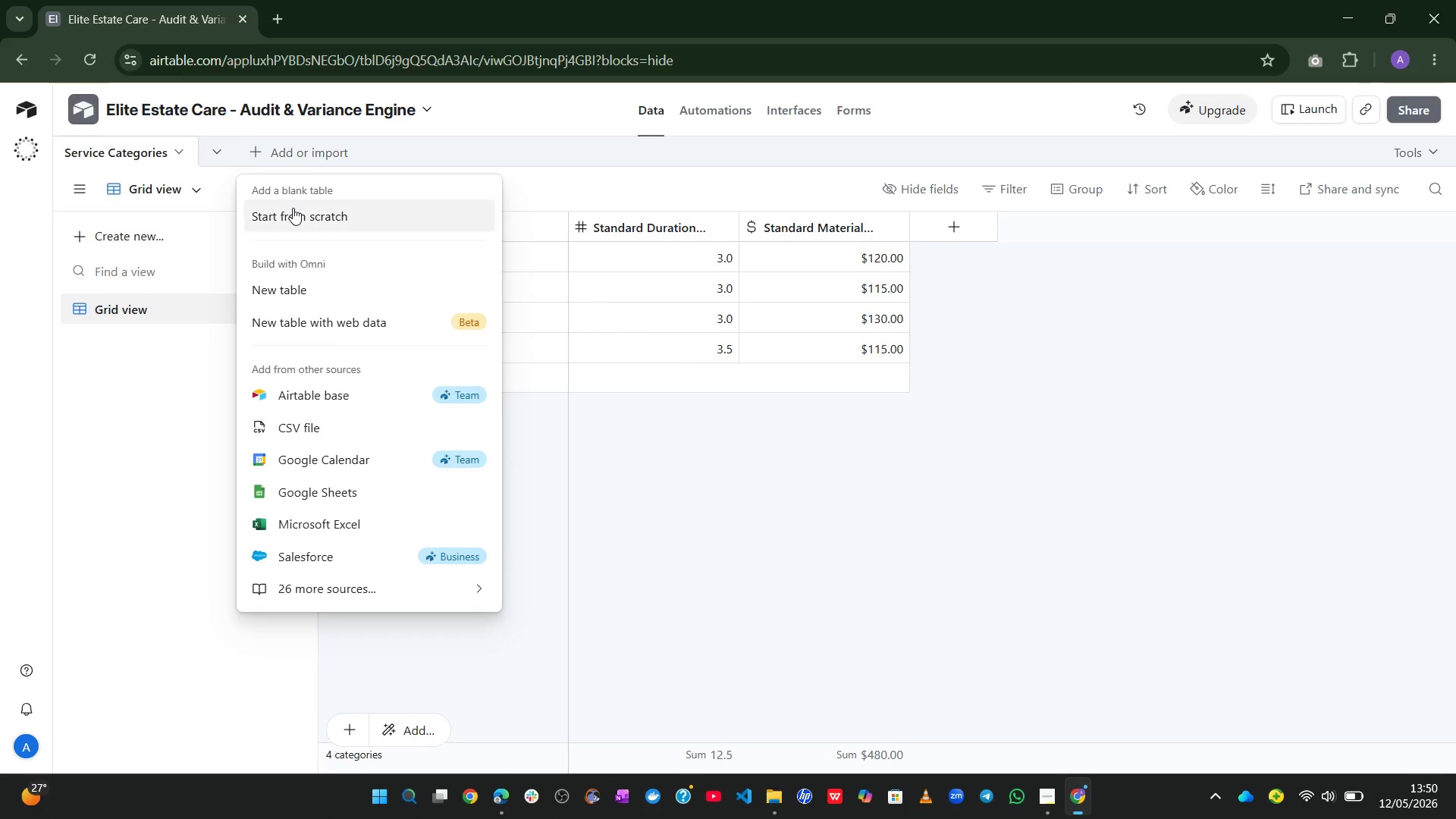 
type(Technicians)
 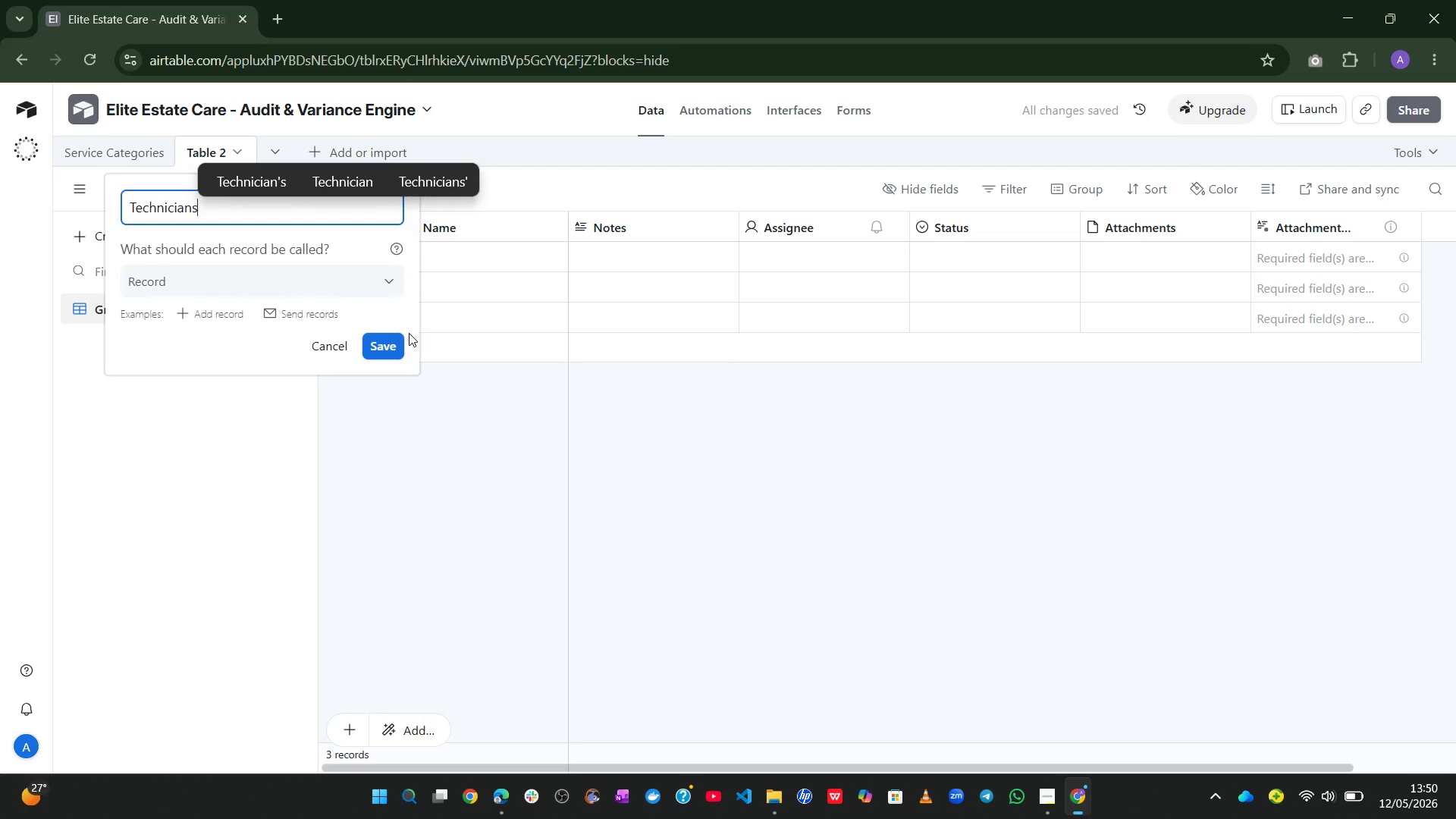 
left_click([397, 346])
 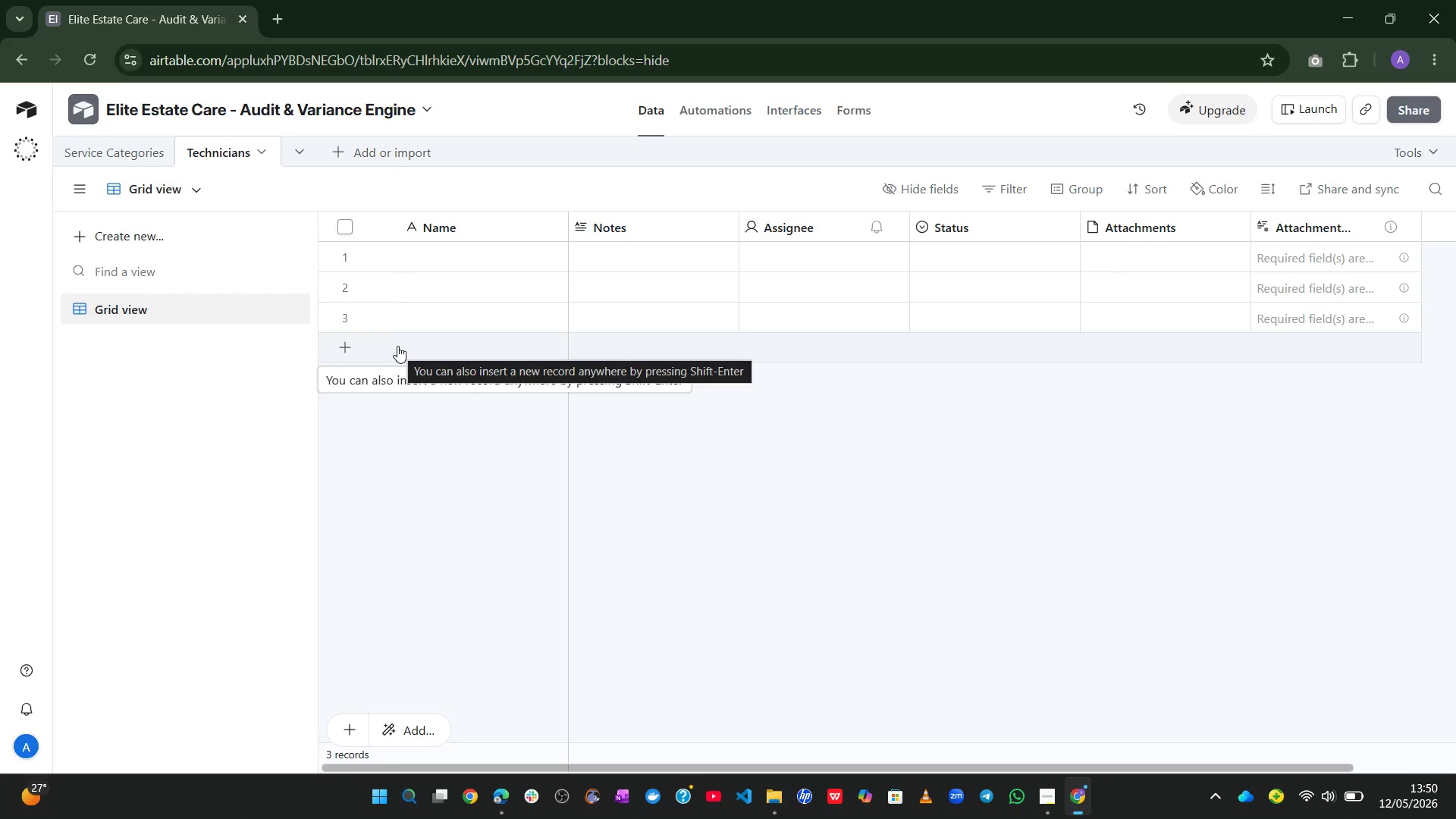 
wait(15.66)
 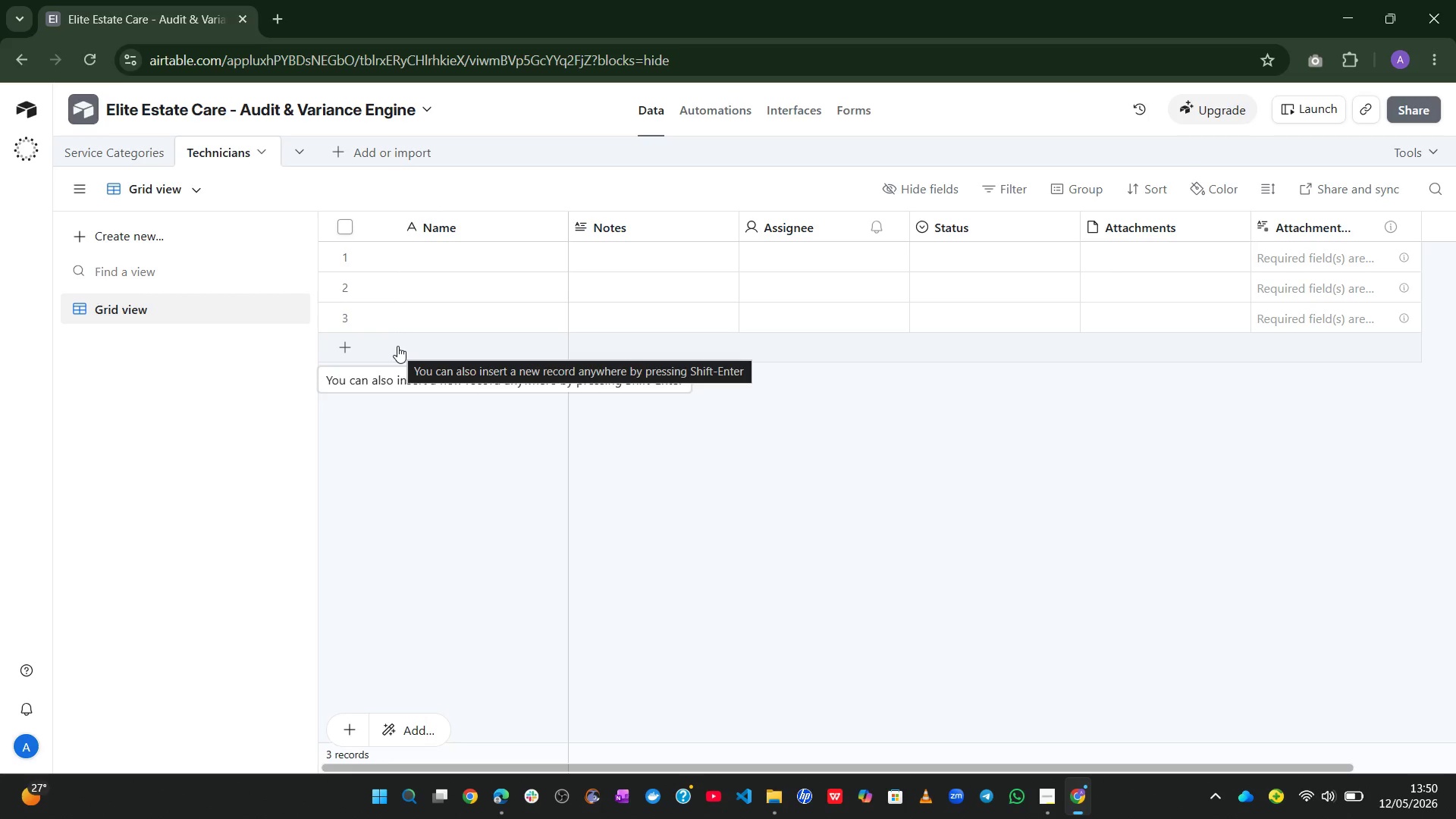 
right_click([1296, 221])
 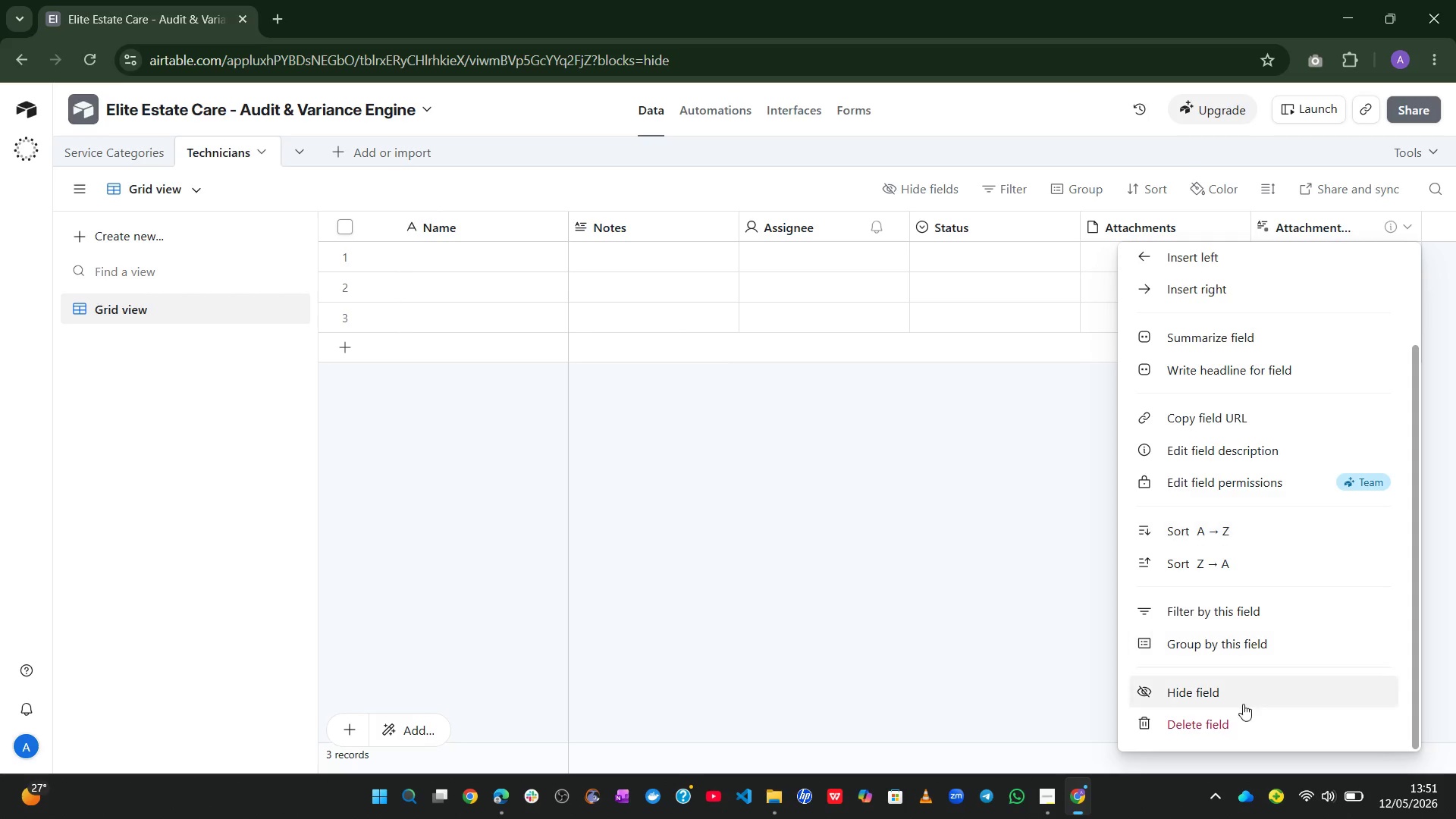 
left_click([1236, 717])
 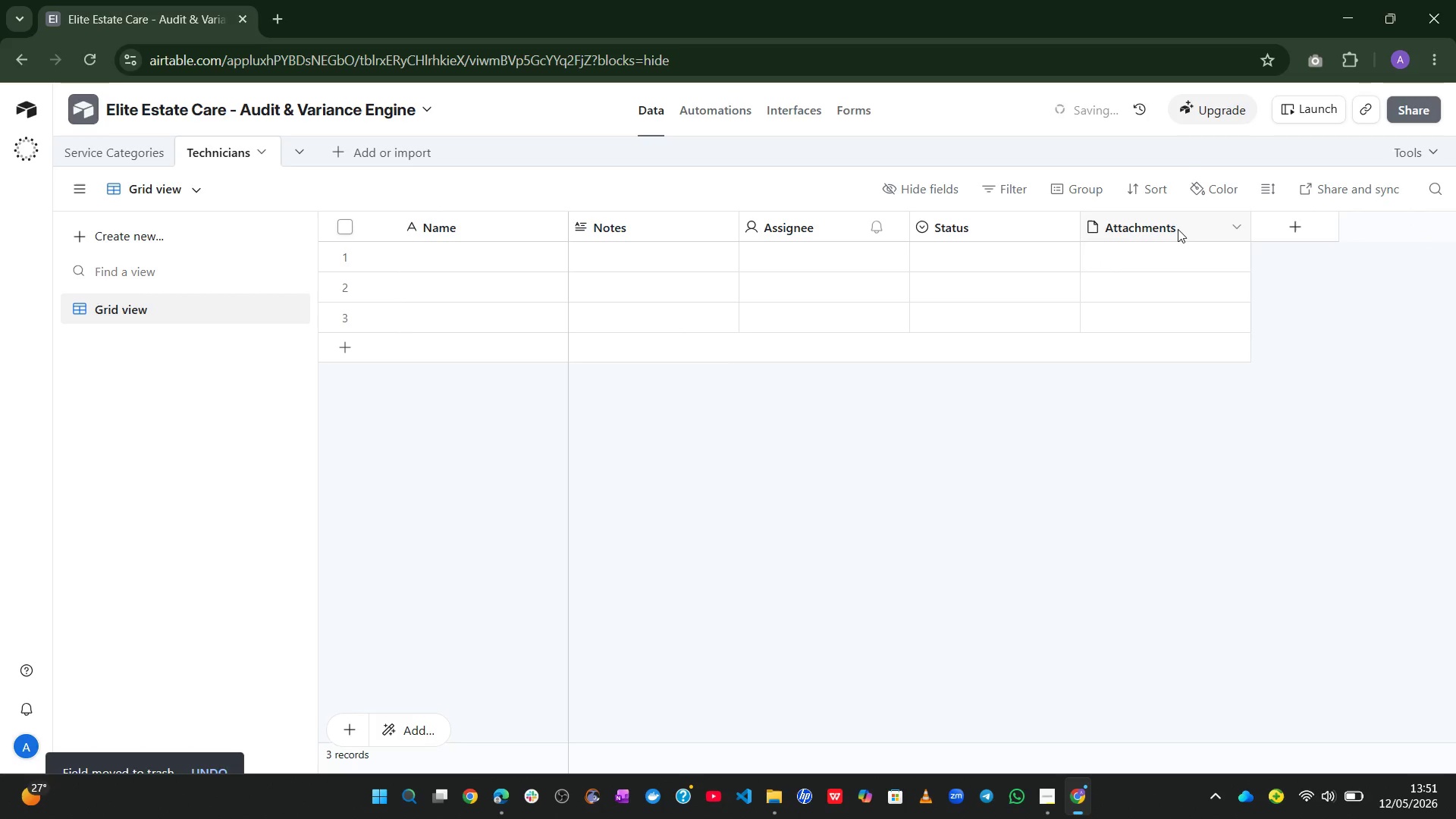 
right_click([1179, 231])
 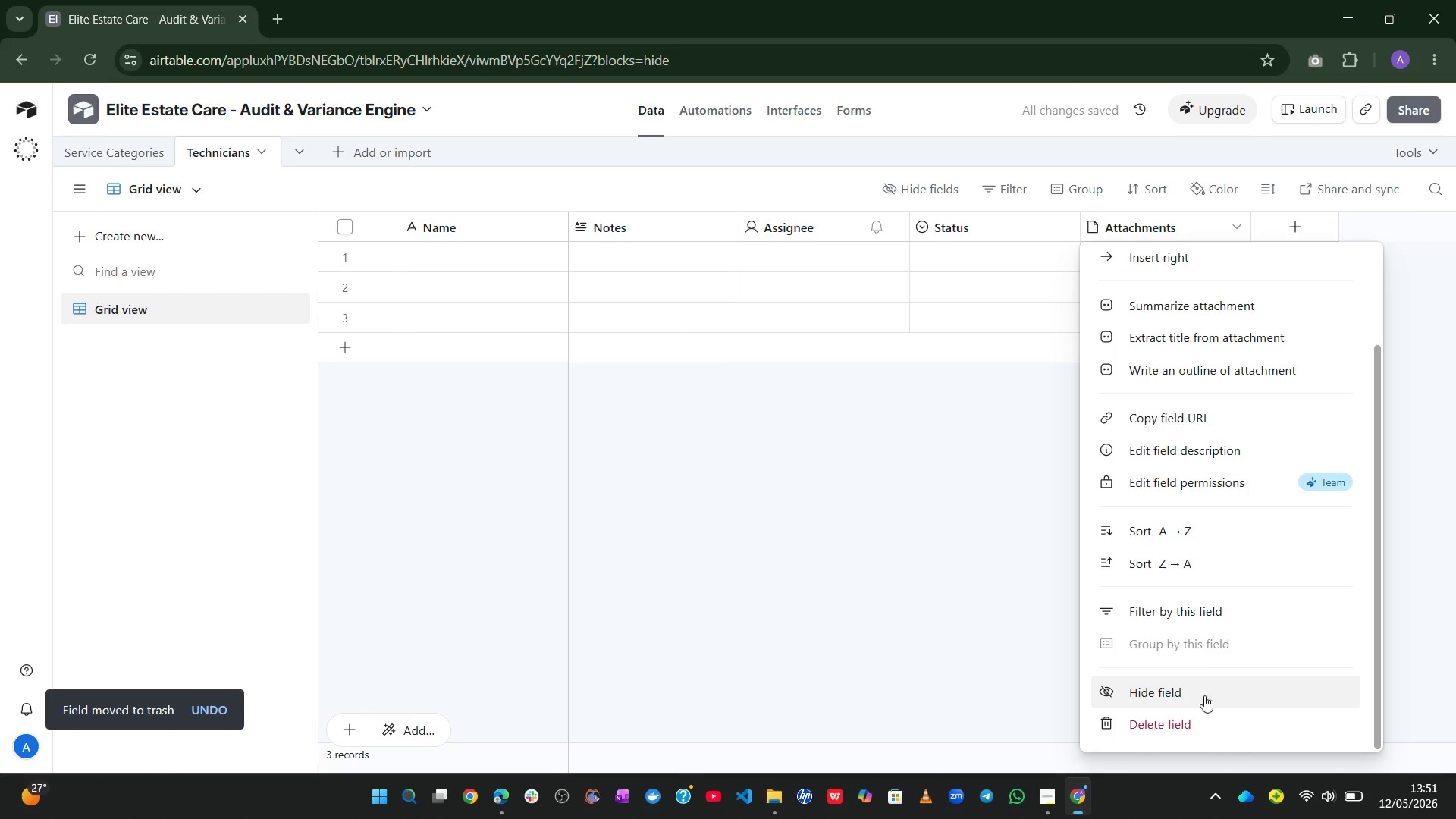 
left_click([1201, 708])
 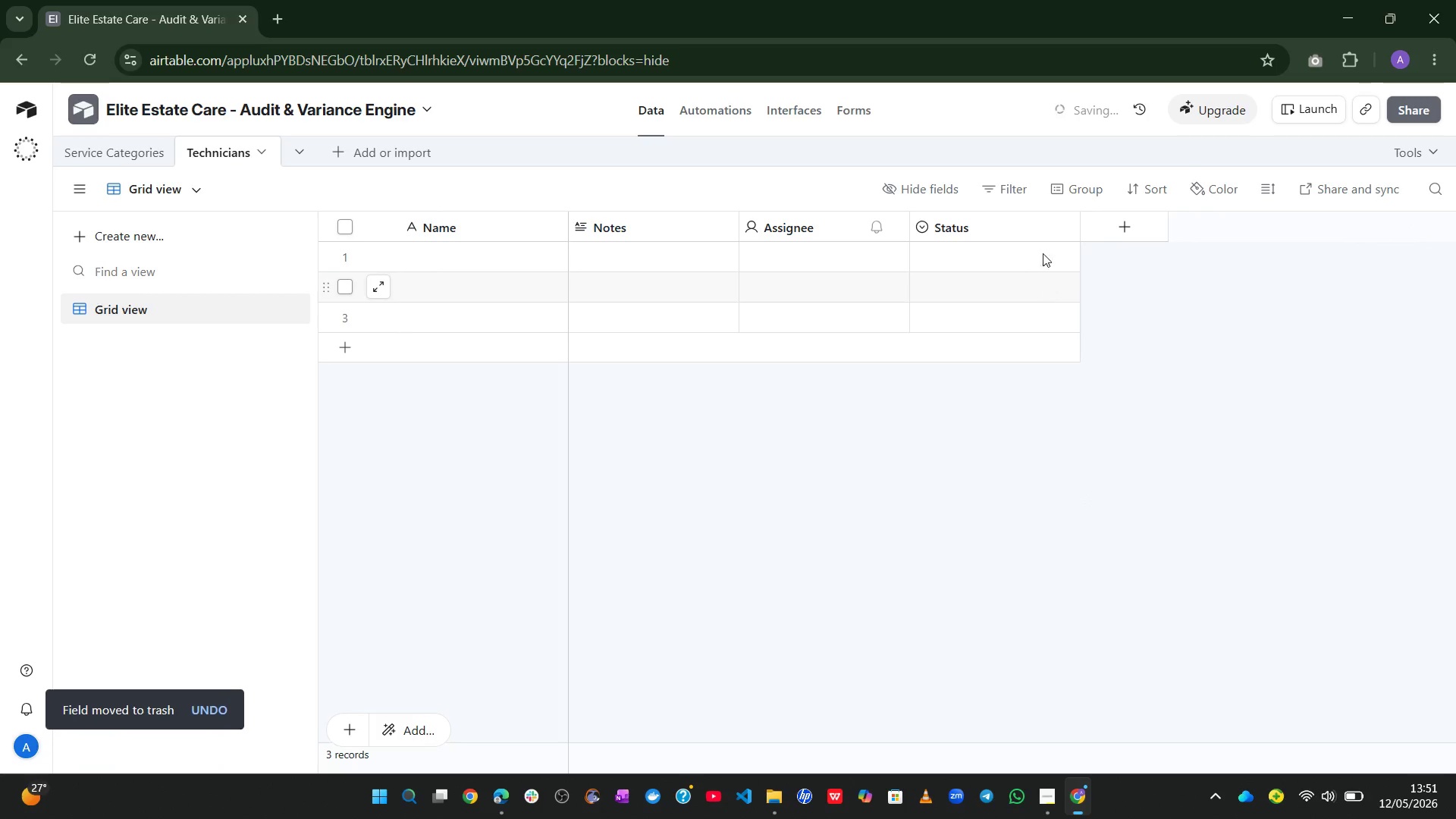 
right_click([1038, 231])
 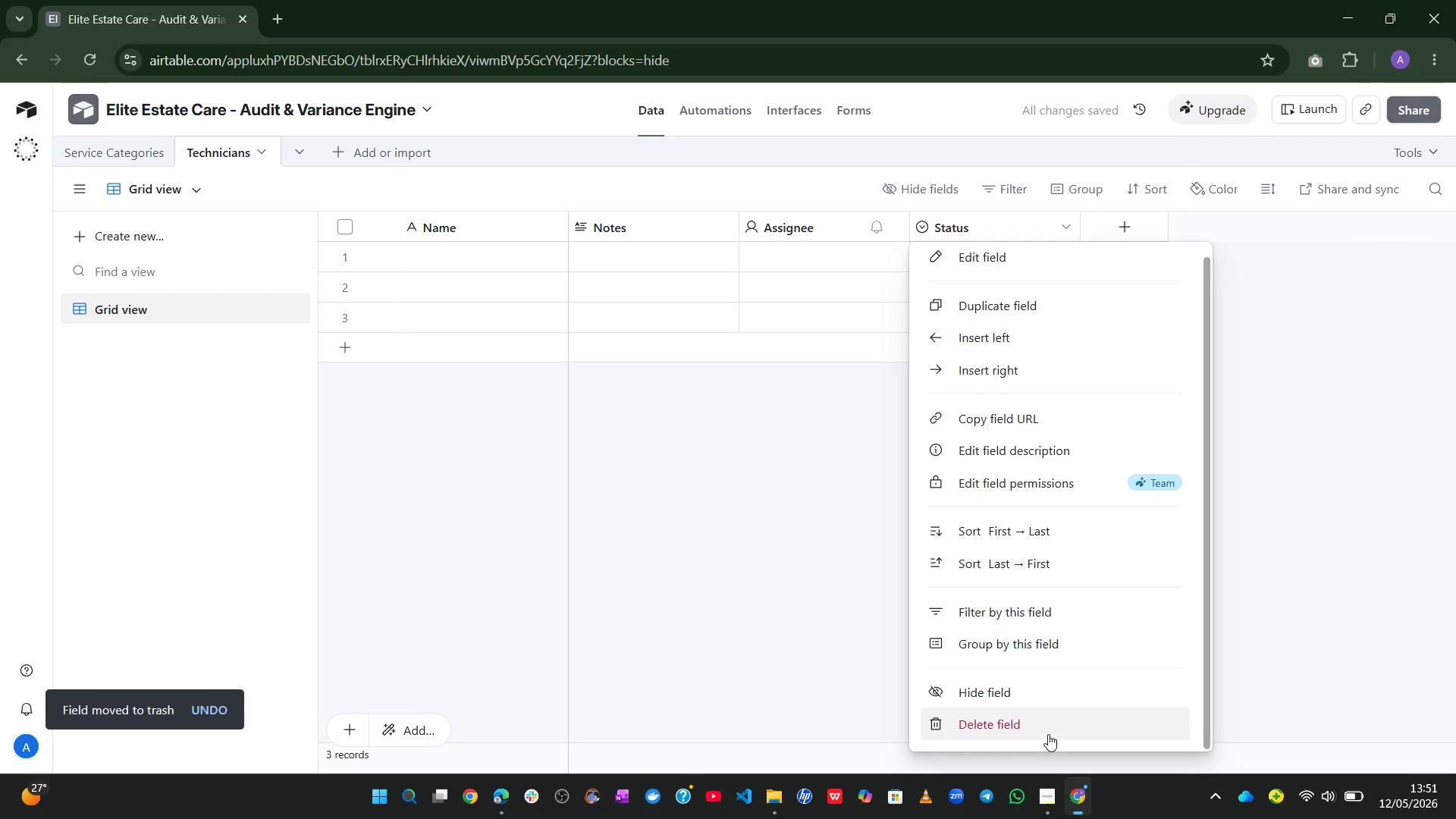 
left_click([1044, 744])
 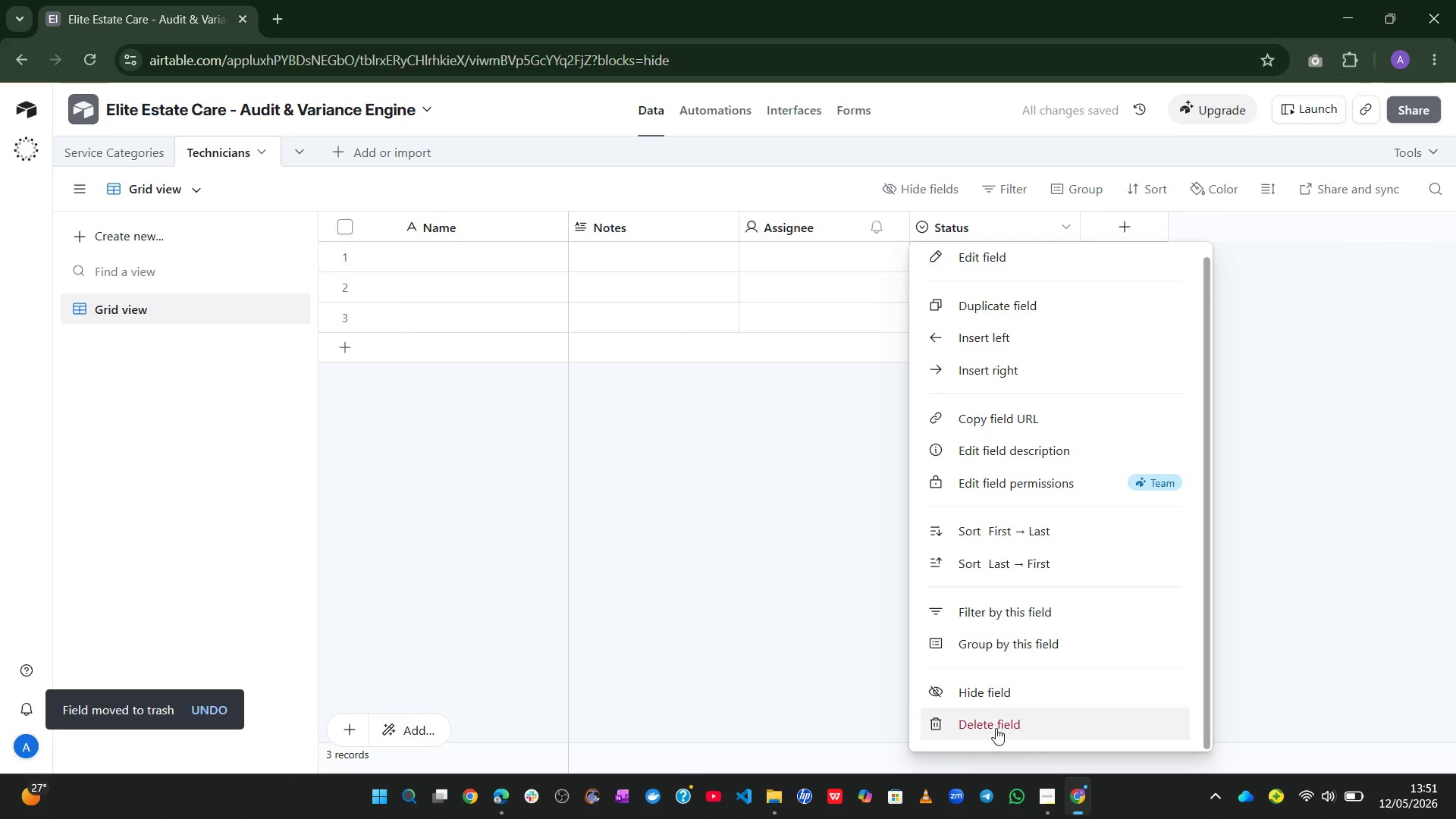 
left_click([996, 728])
 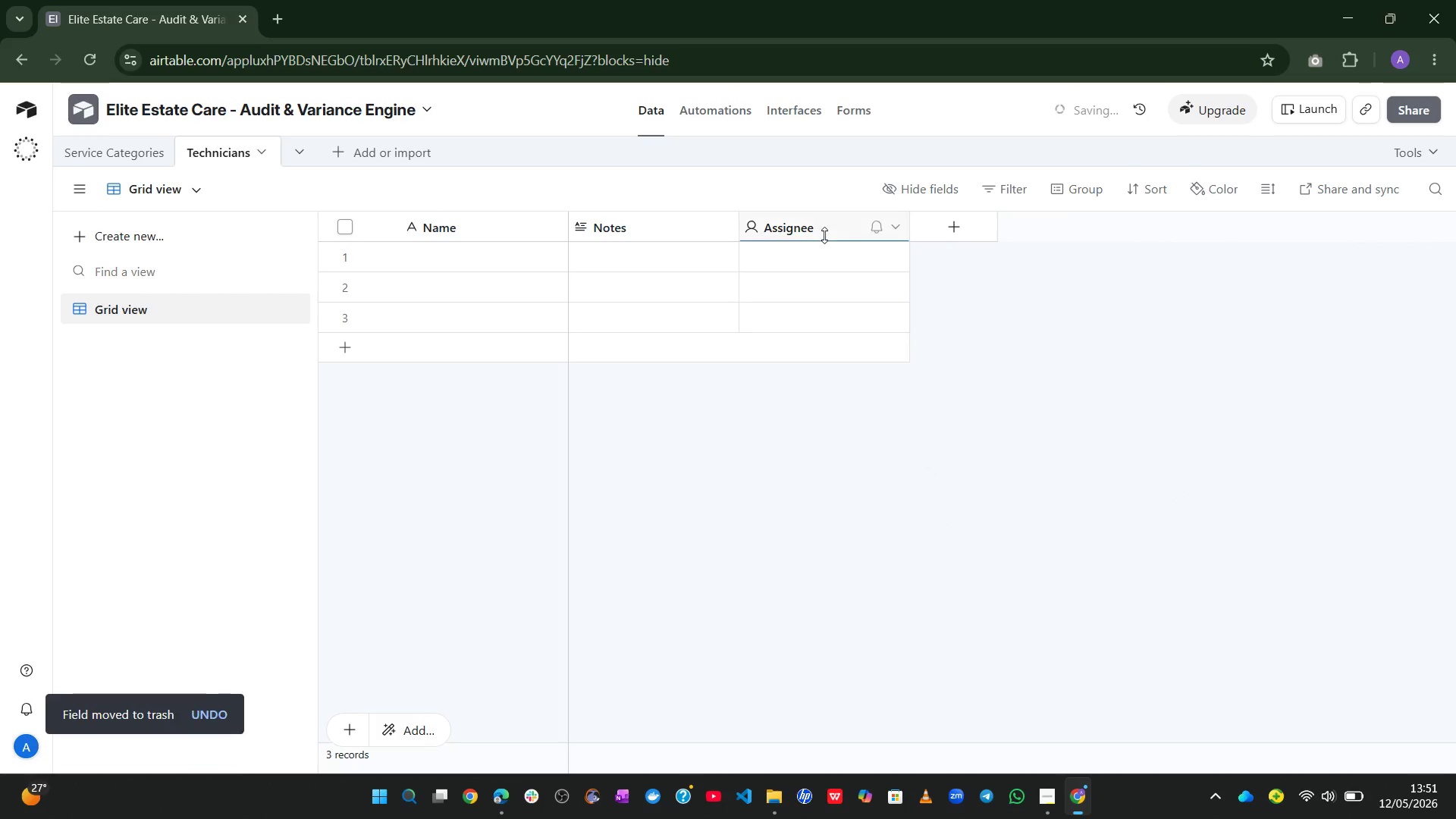 
right_click([824, 235])
 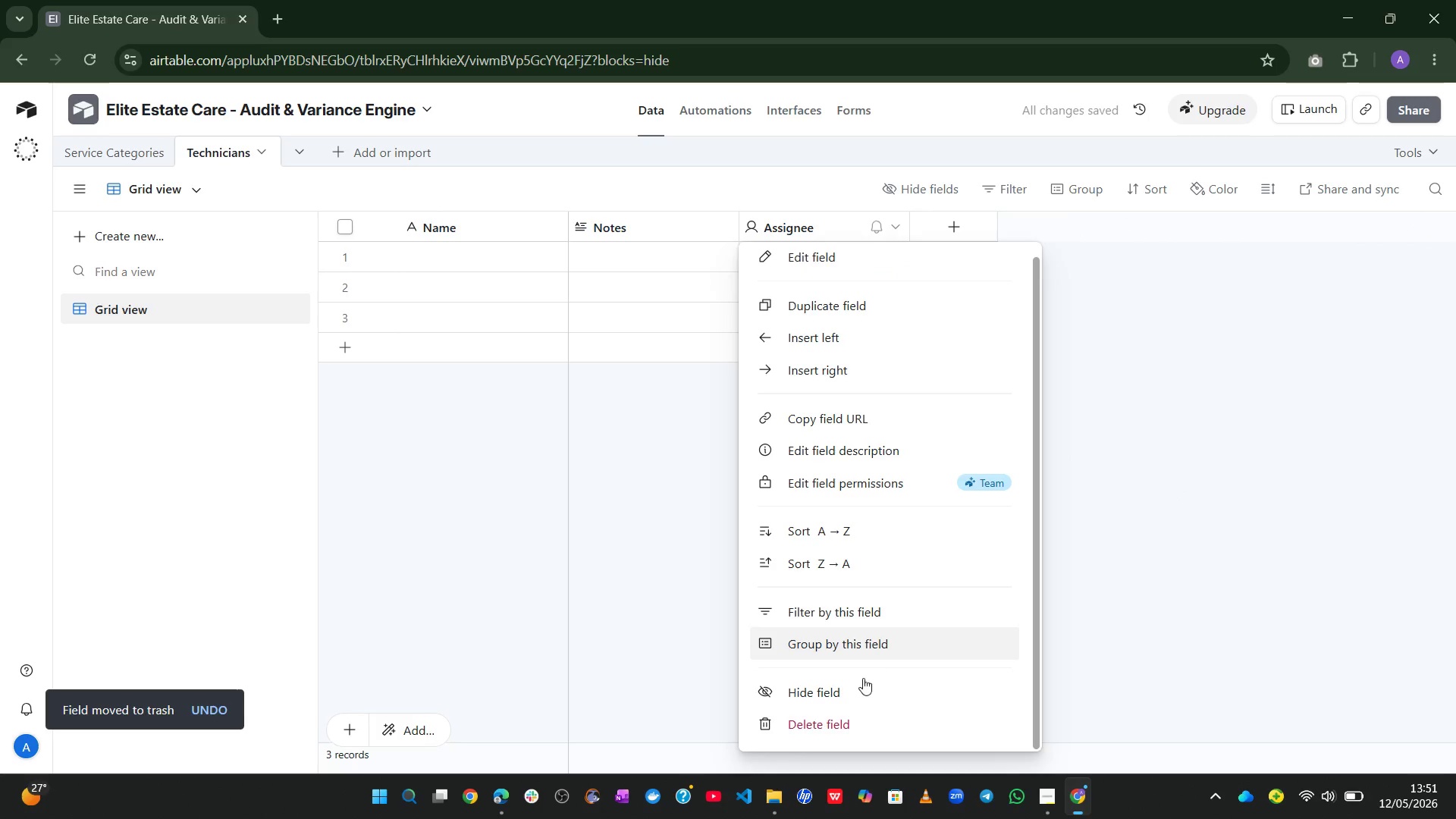 
left_click([836, 719])
 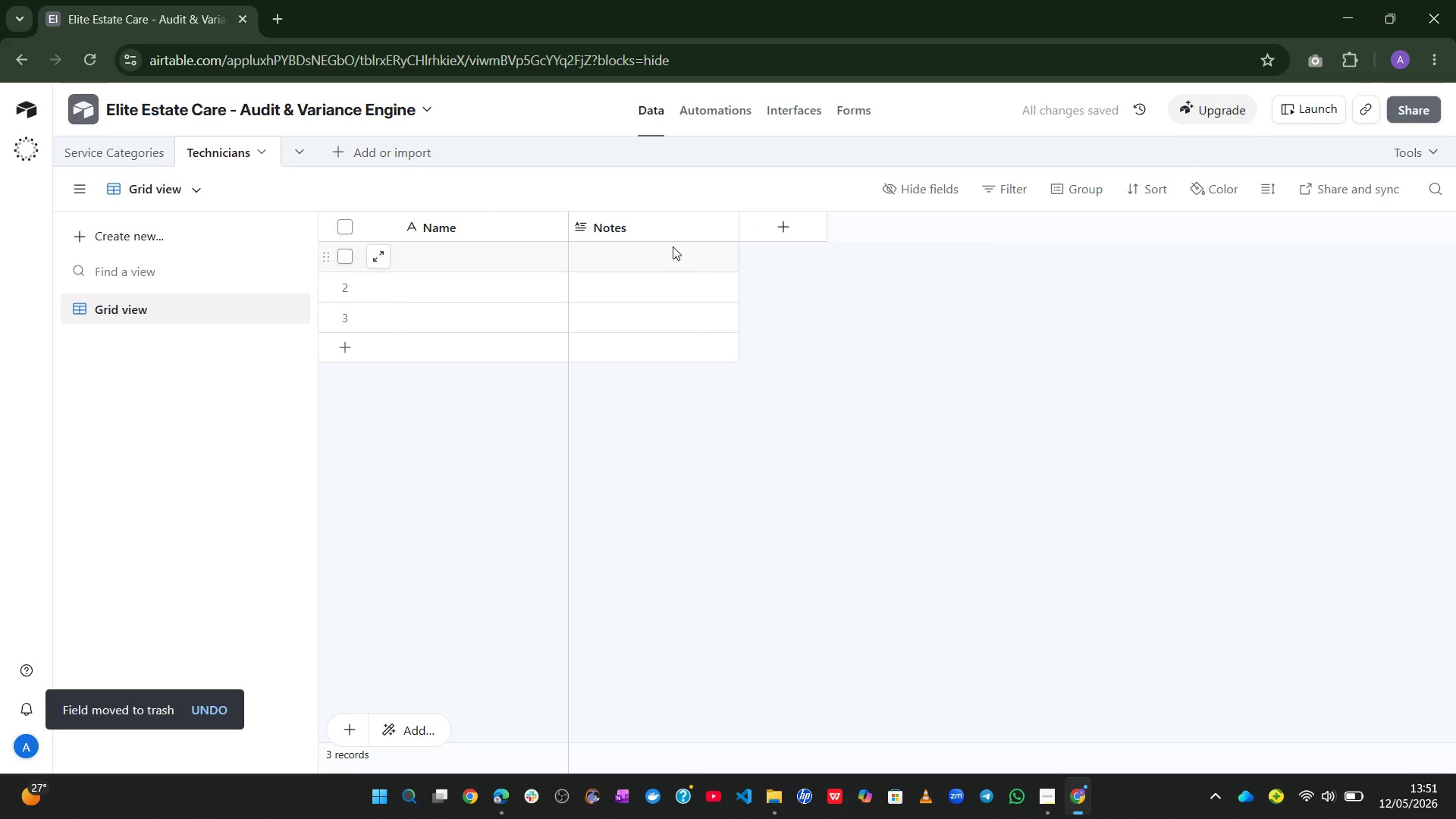 
right_click([670, 231])
 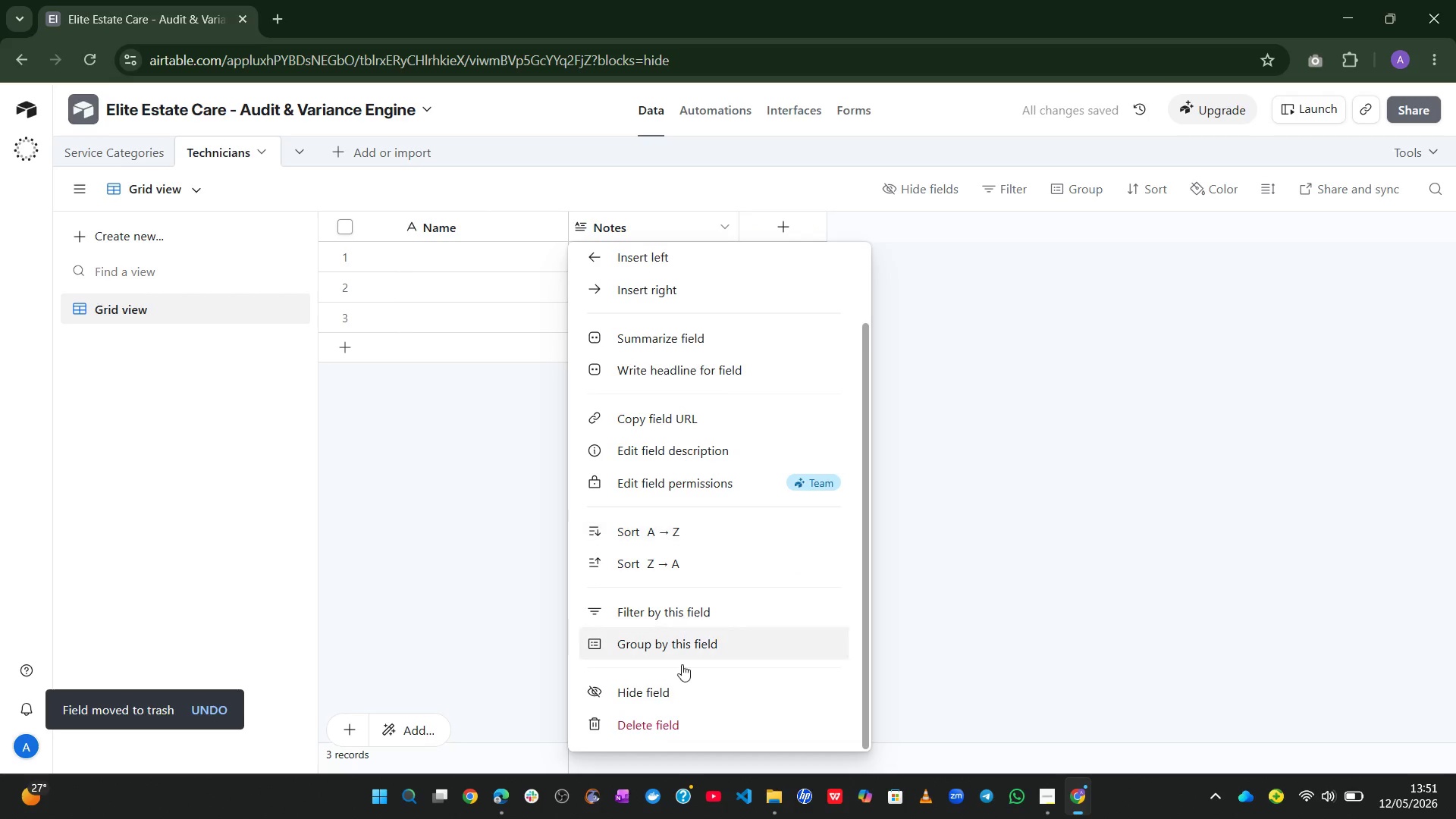 
left_click([680, 738])
 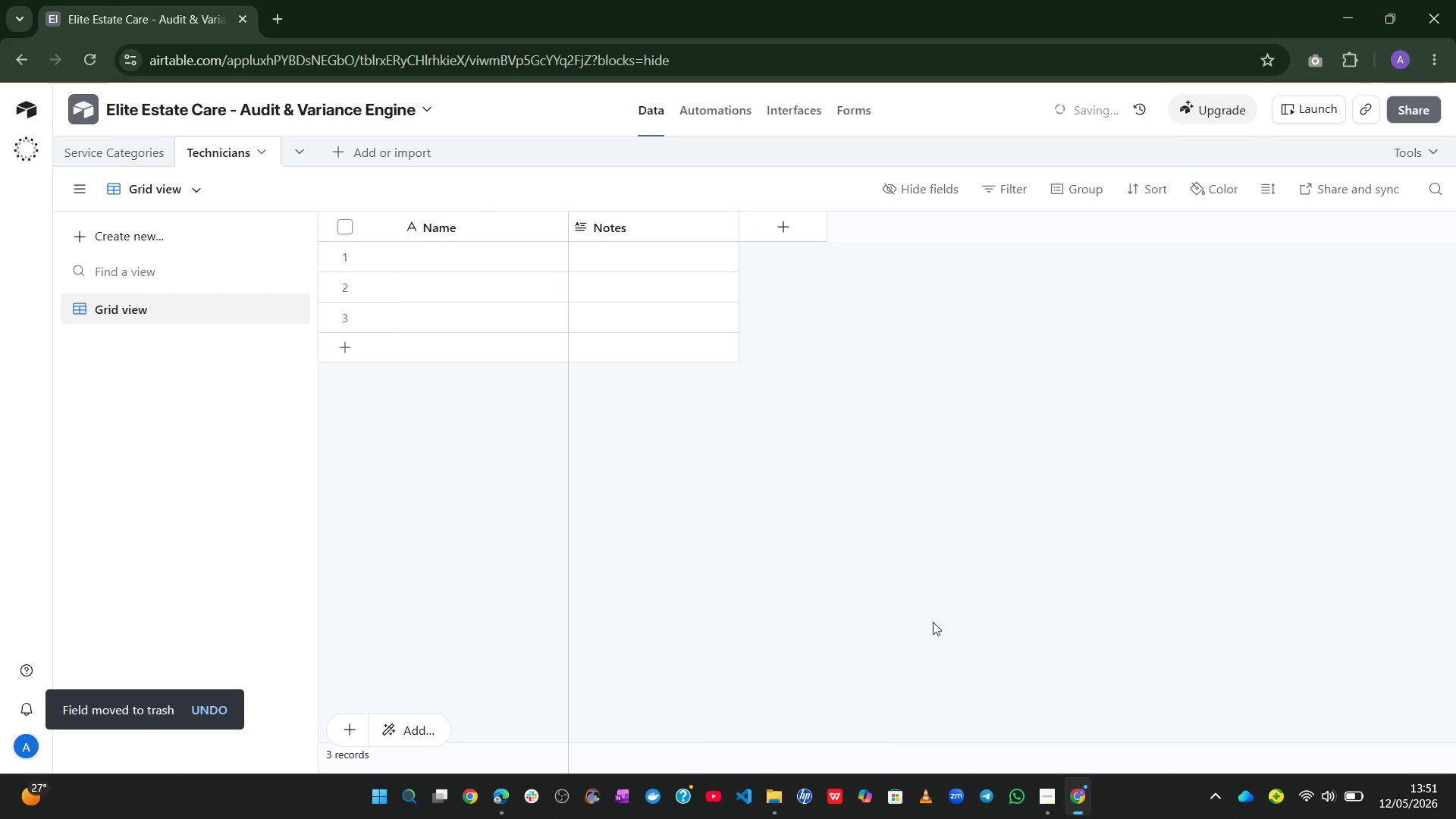 
left_click([989, 600])
 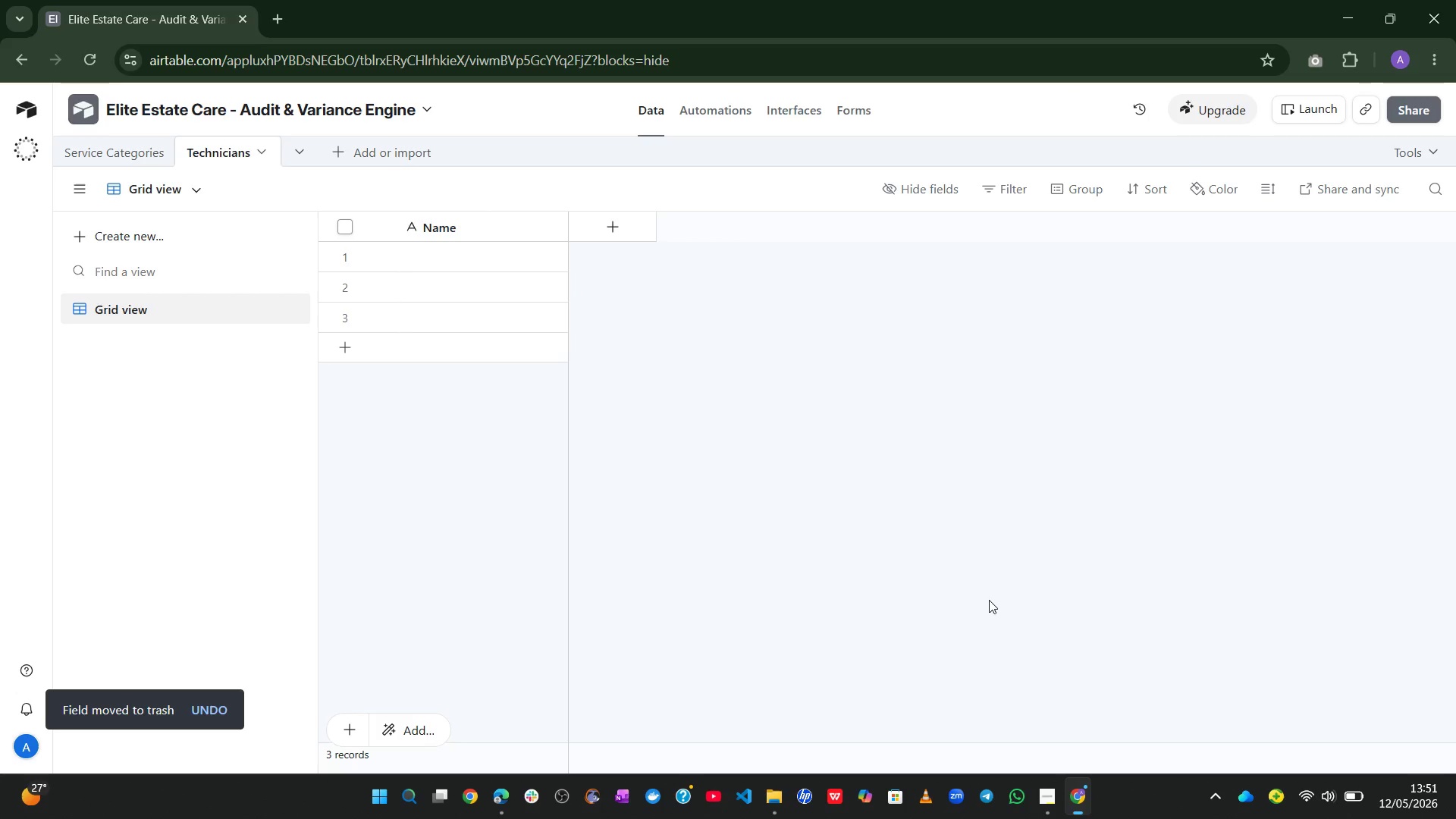 
wait(11.17)
 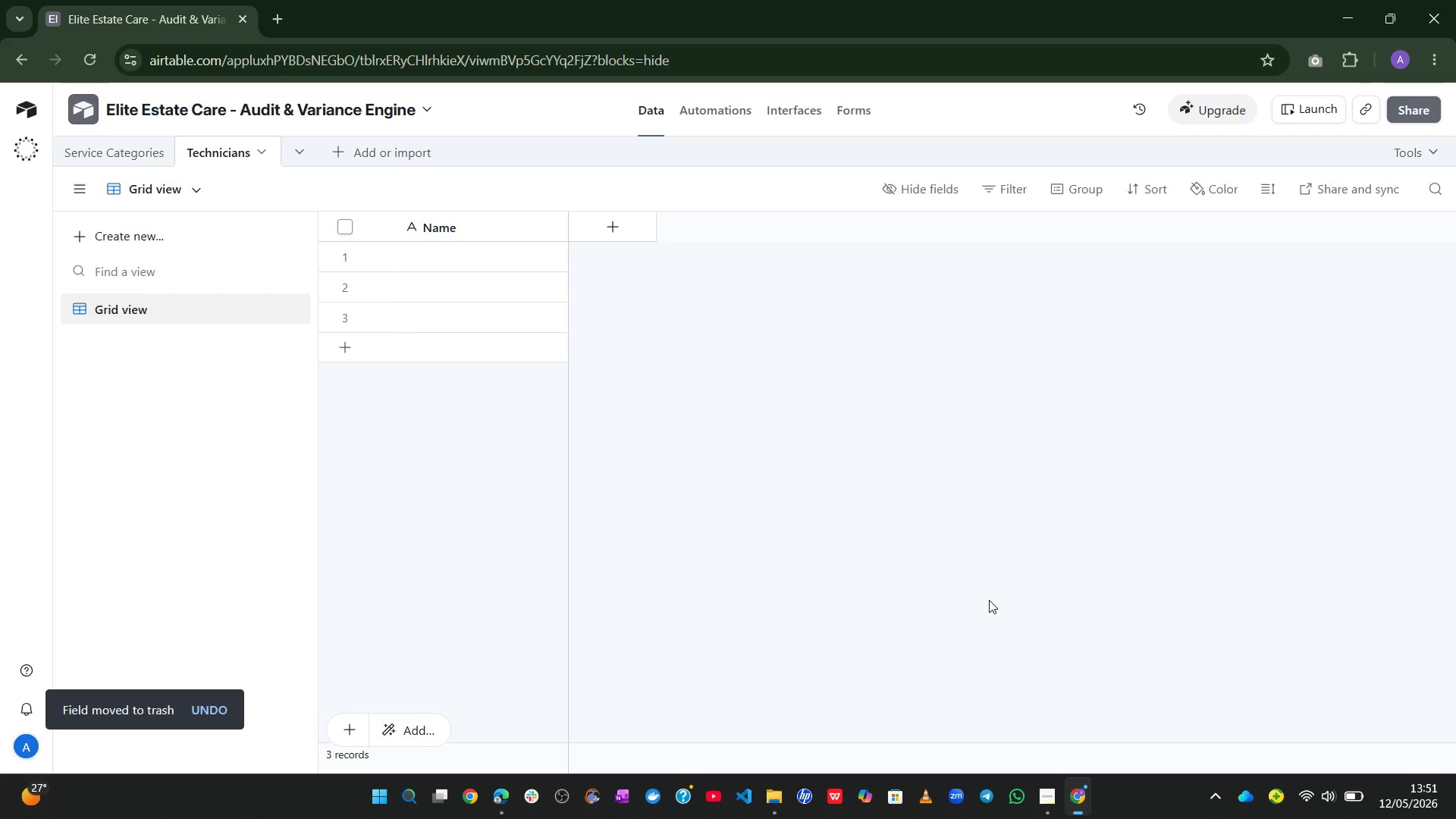 
left_click_drag(start_coordinate=[607, 249], to_coordinate=[617, 224])
 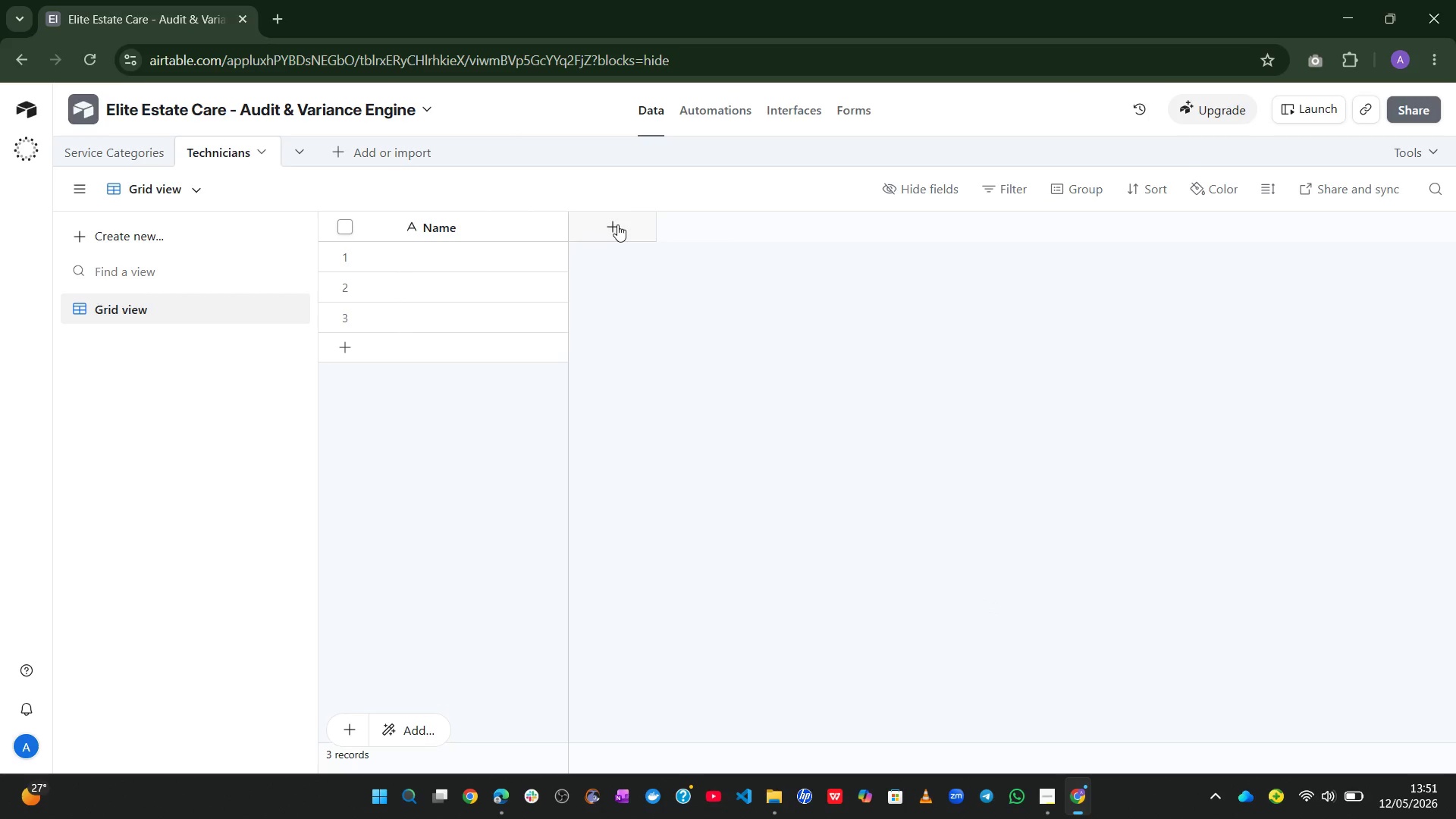 
left_click([617, 224])
 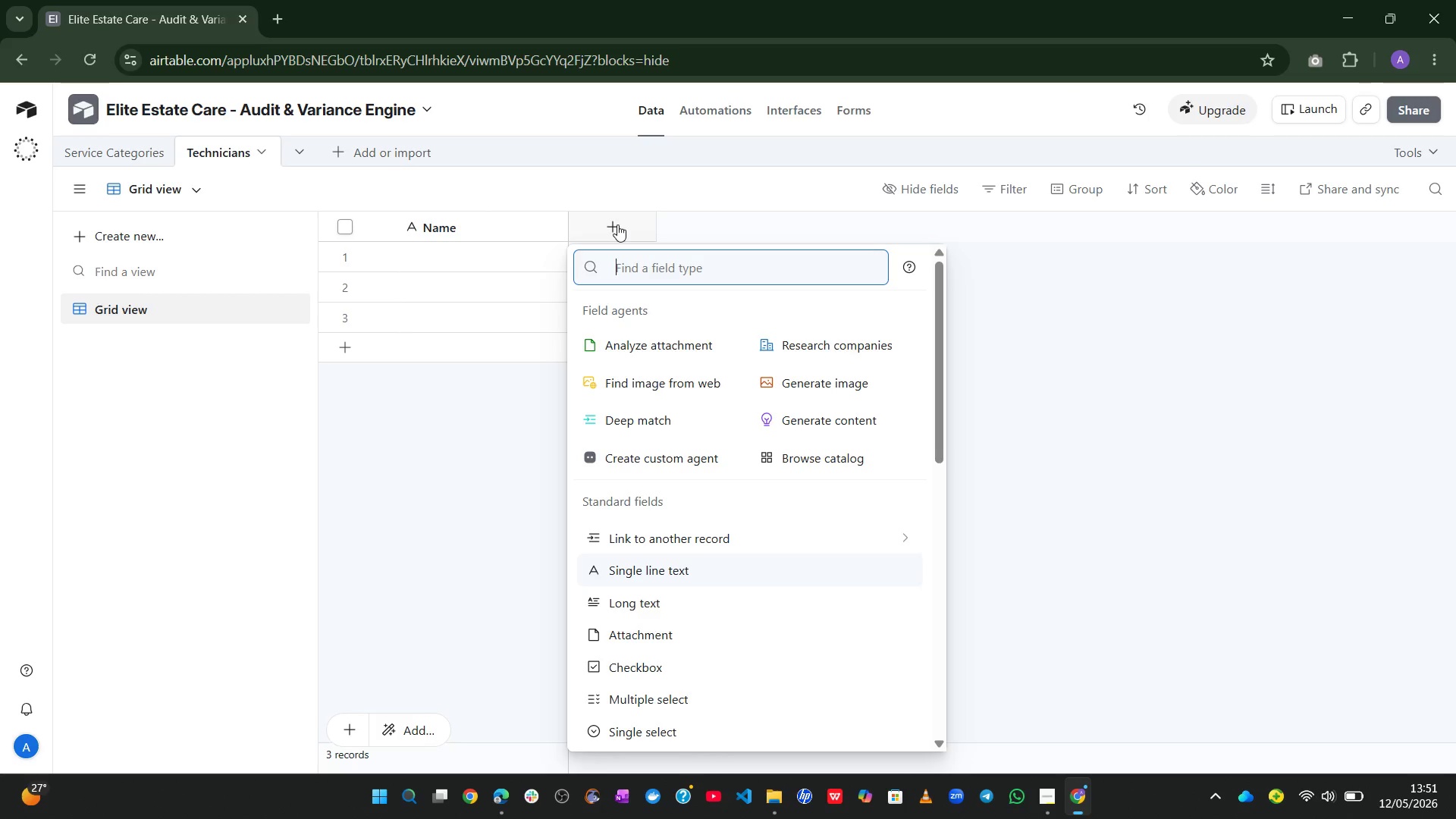 
wait(6.06)
 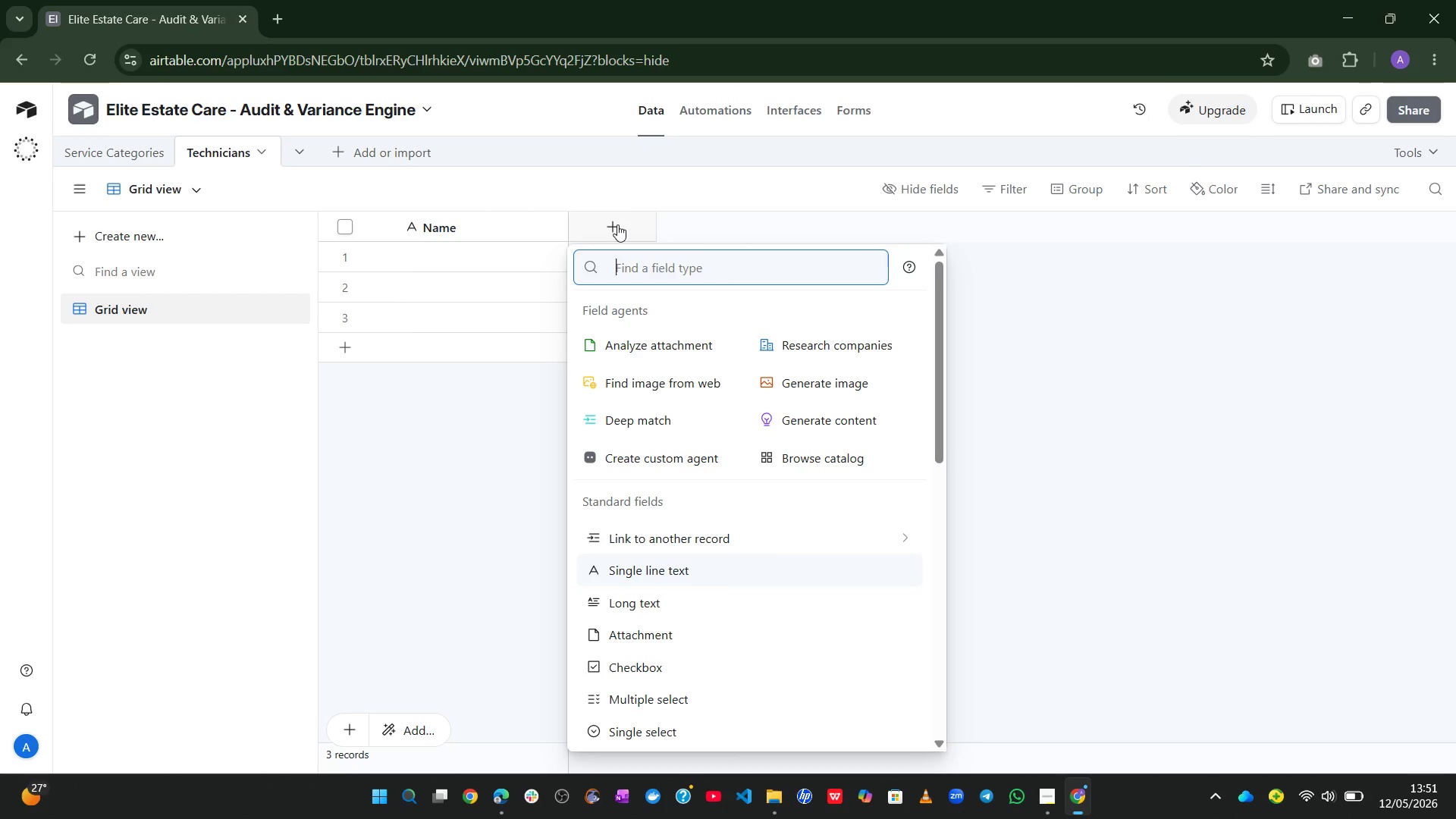 
type(co)
 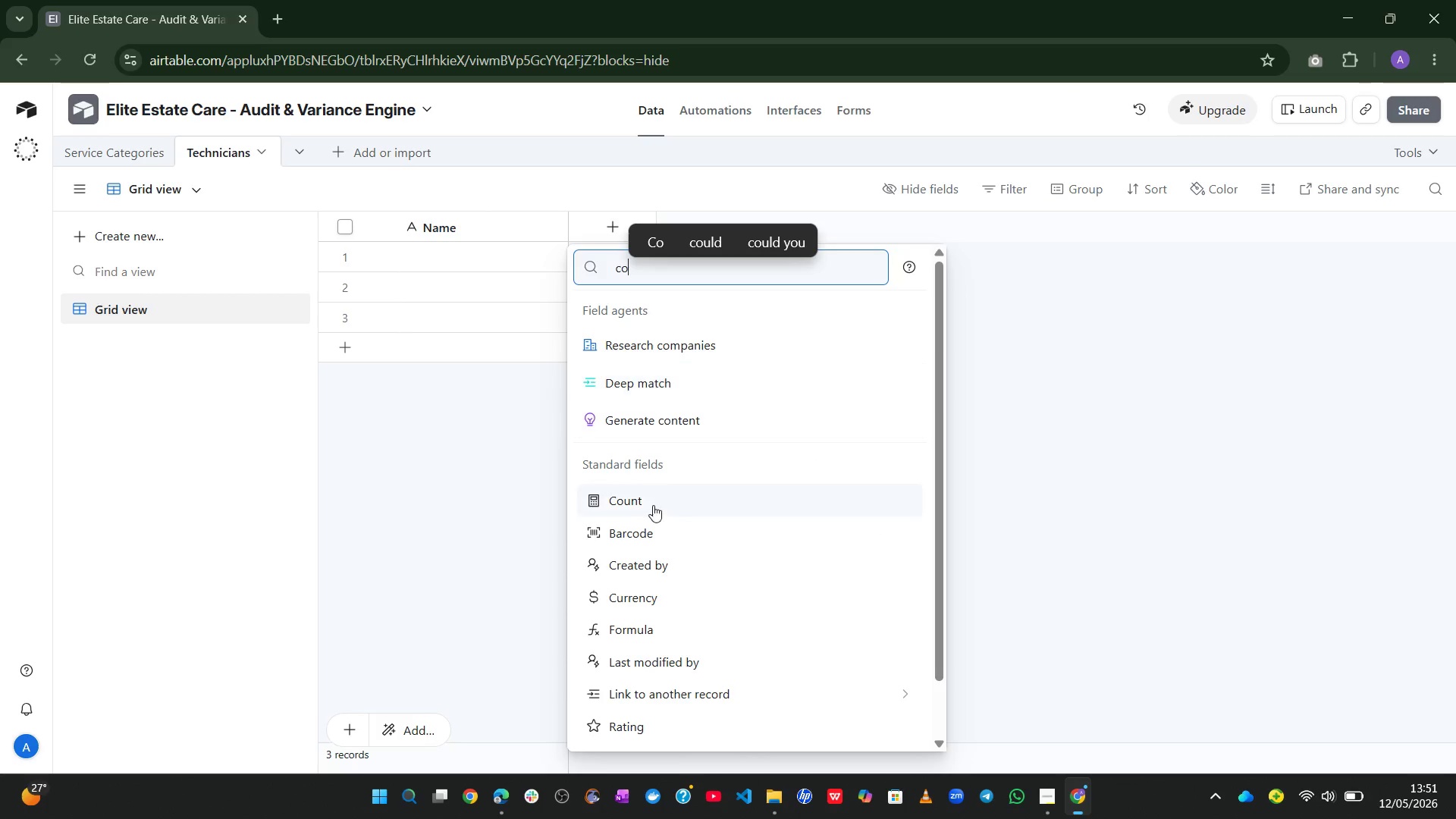 
left_click([655, 509])
 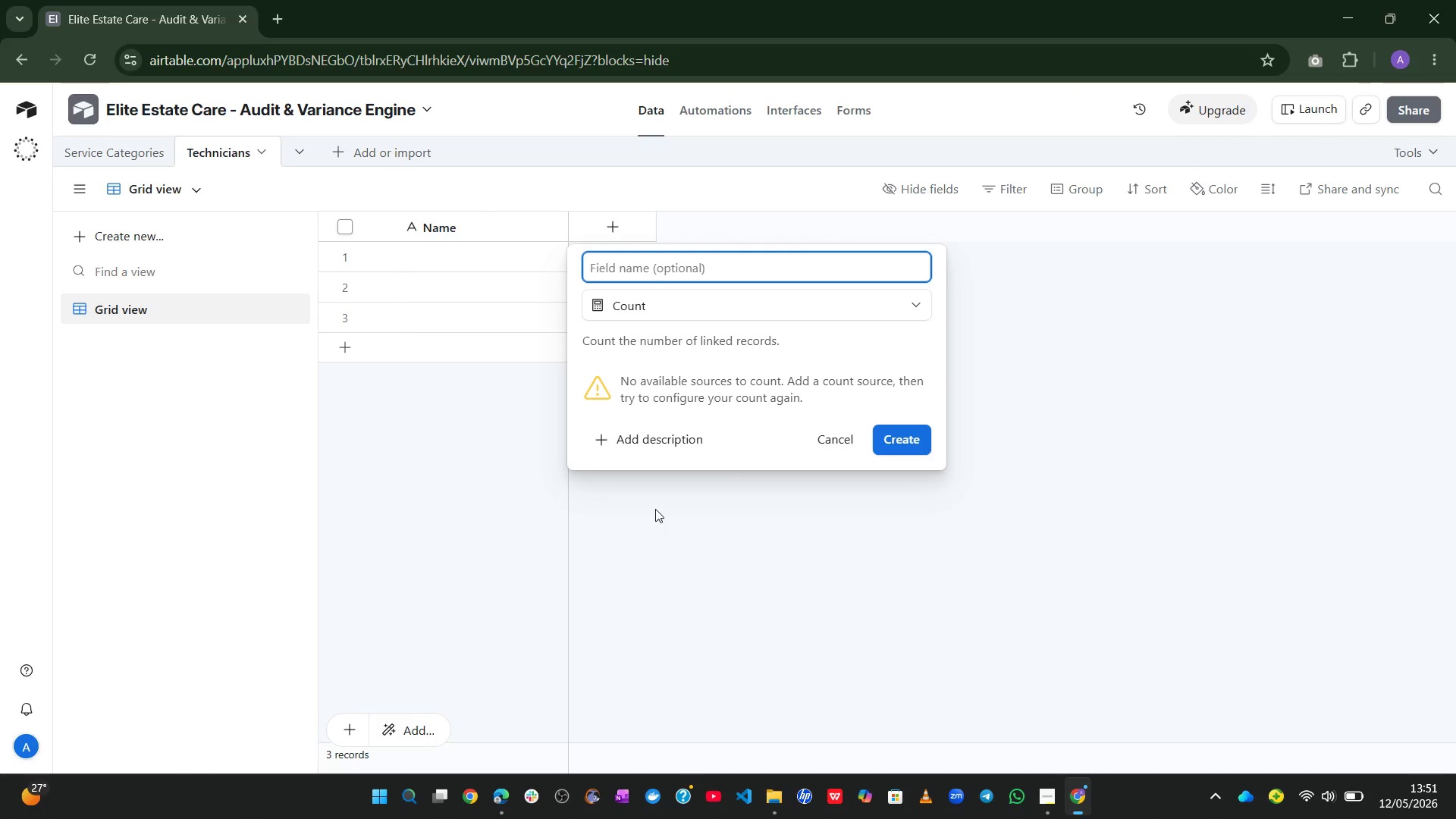 
type(Total Servix)
 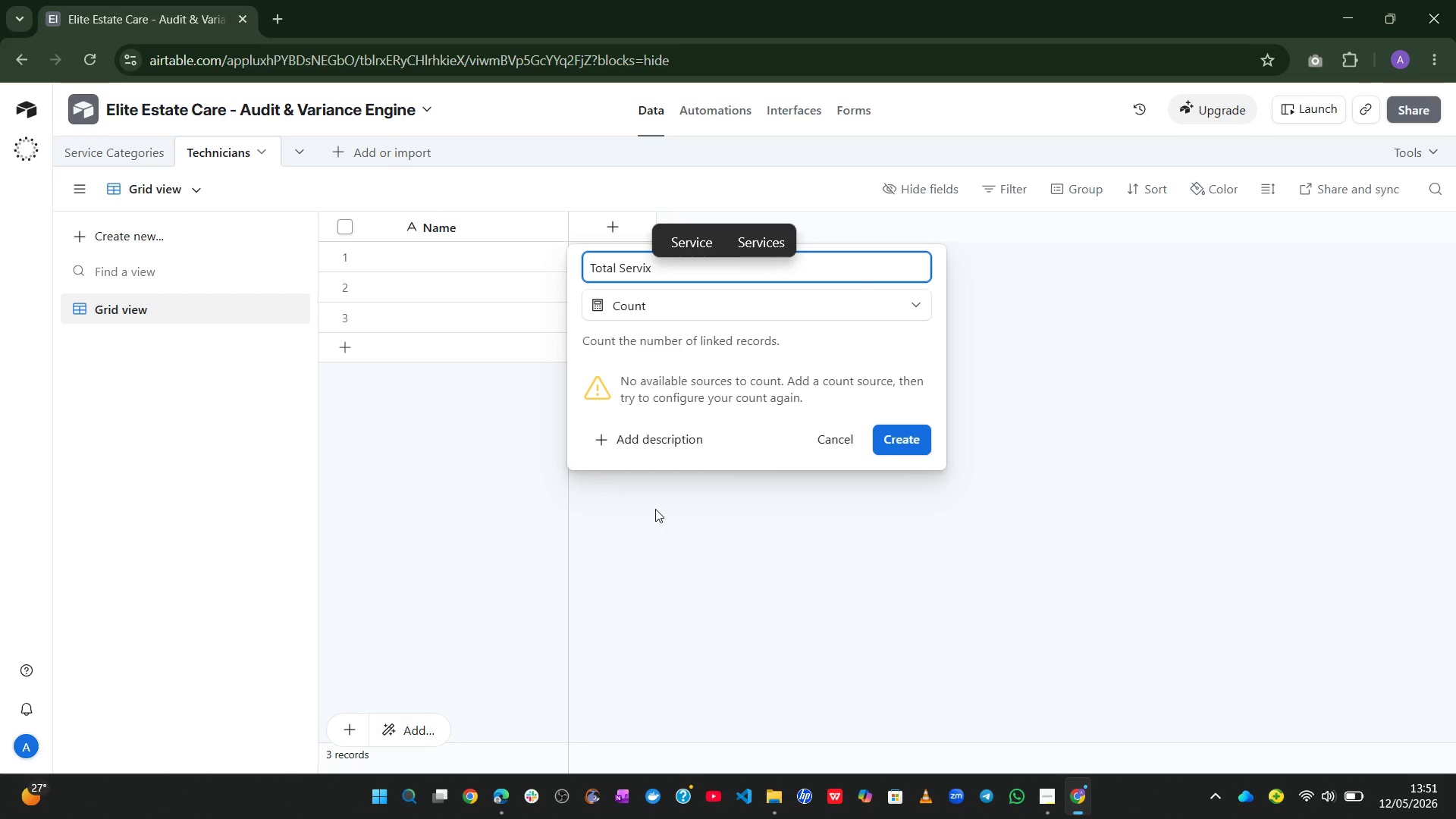 
left_click([756, 249])
 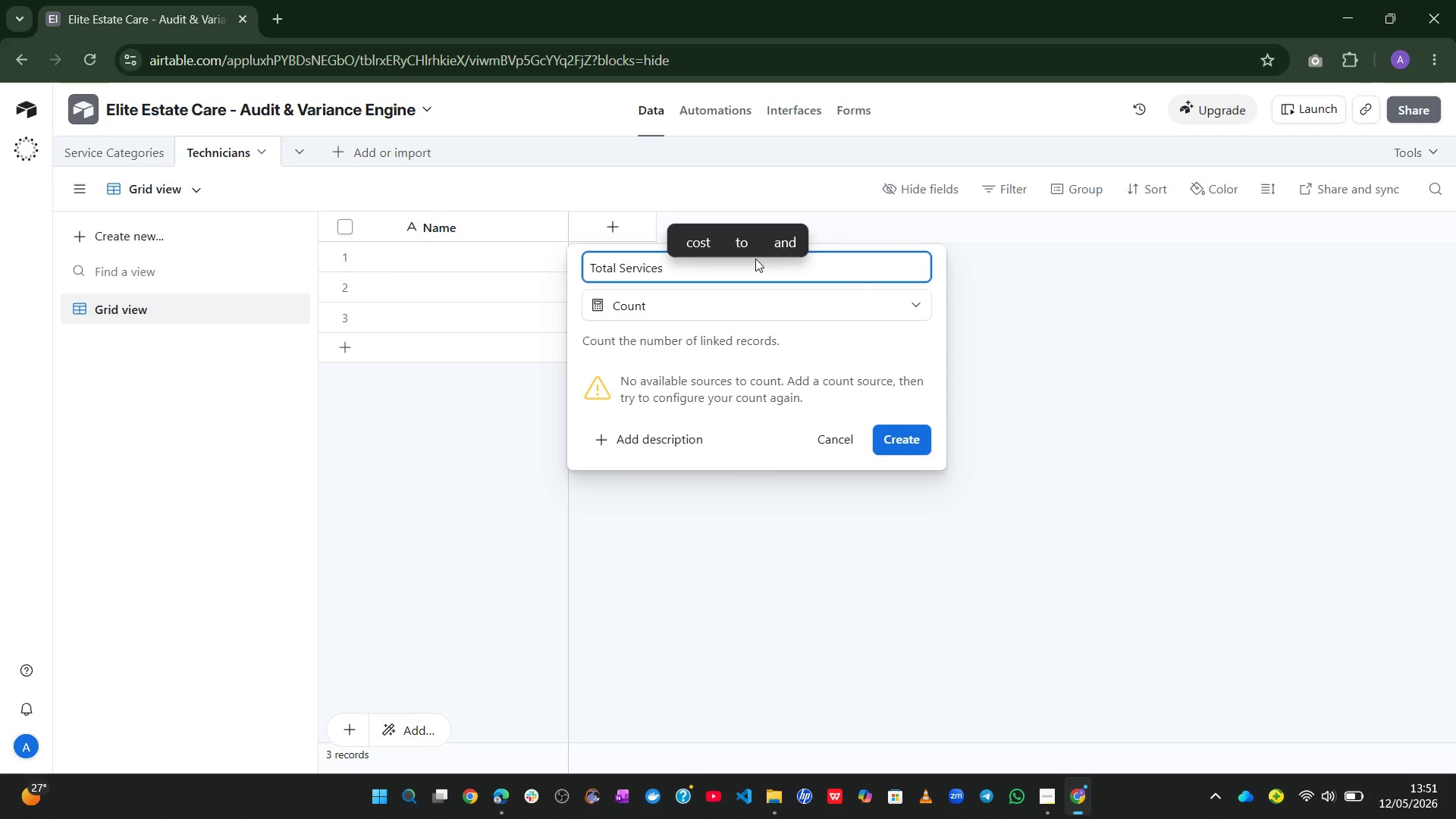 
key(Backspace)
 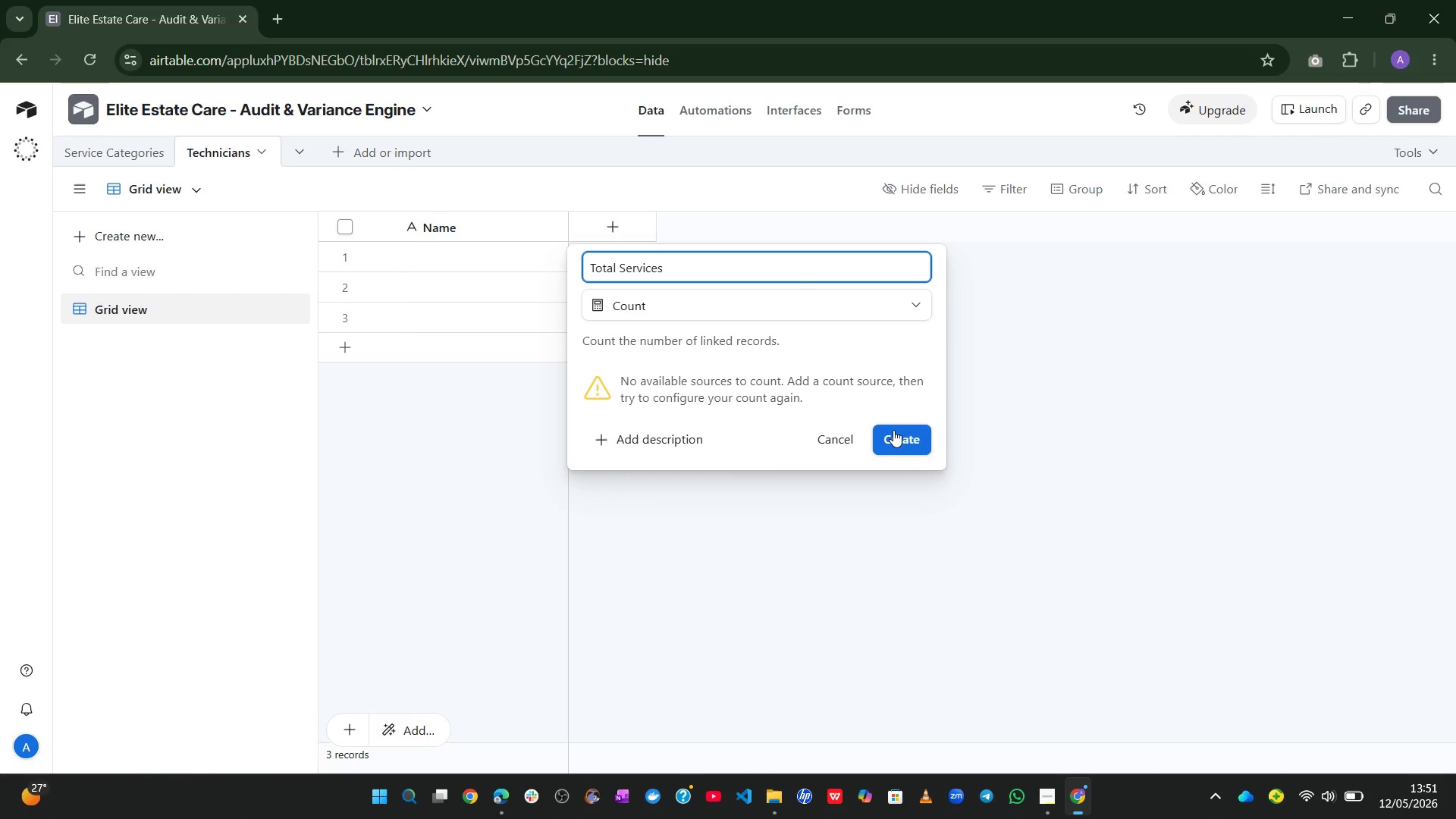 
left_click([895, 430])
 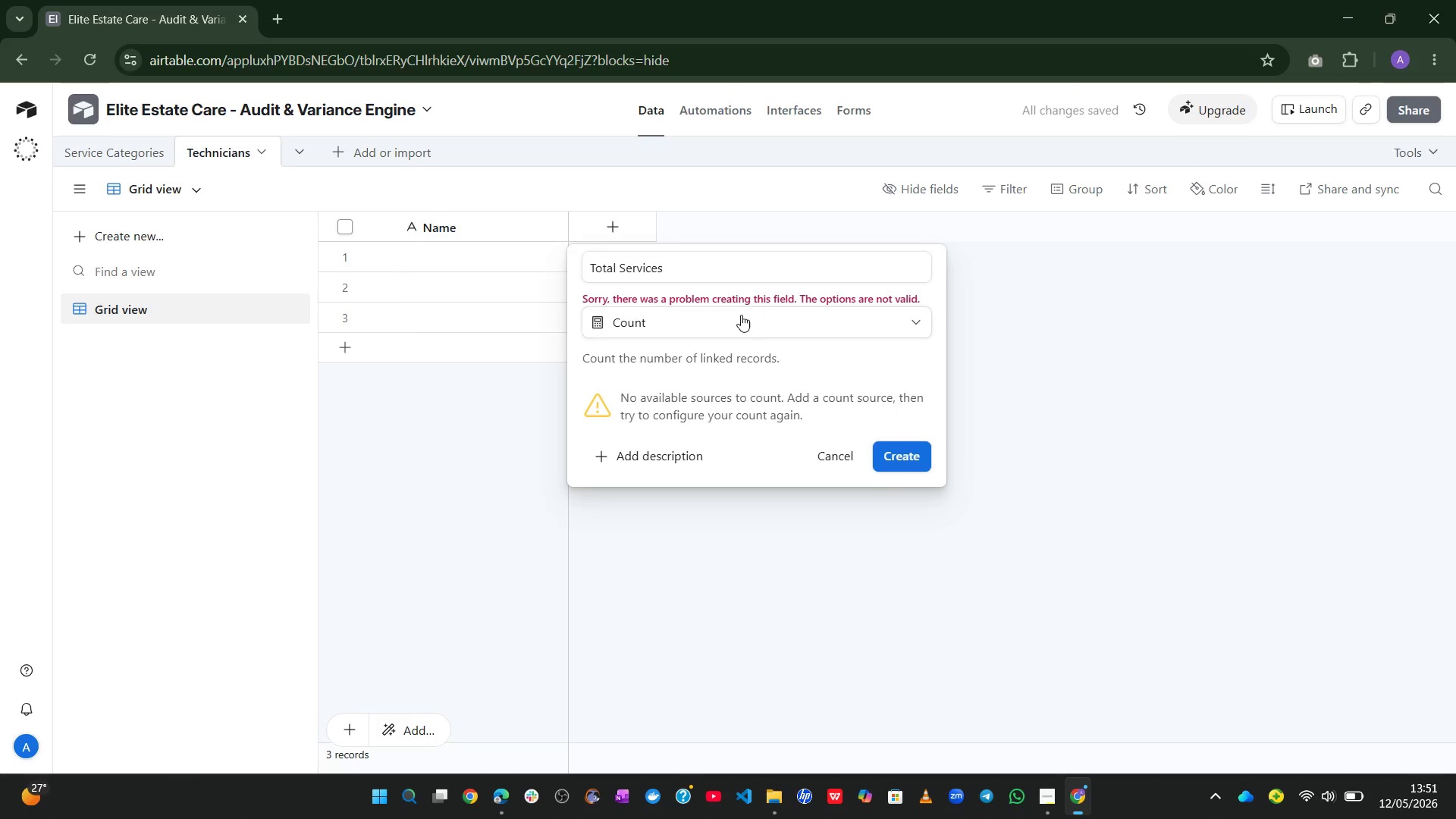 
left_click([761, 494])
 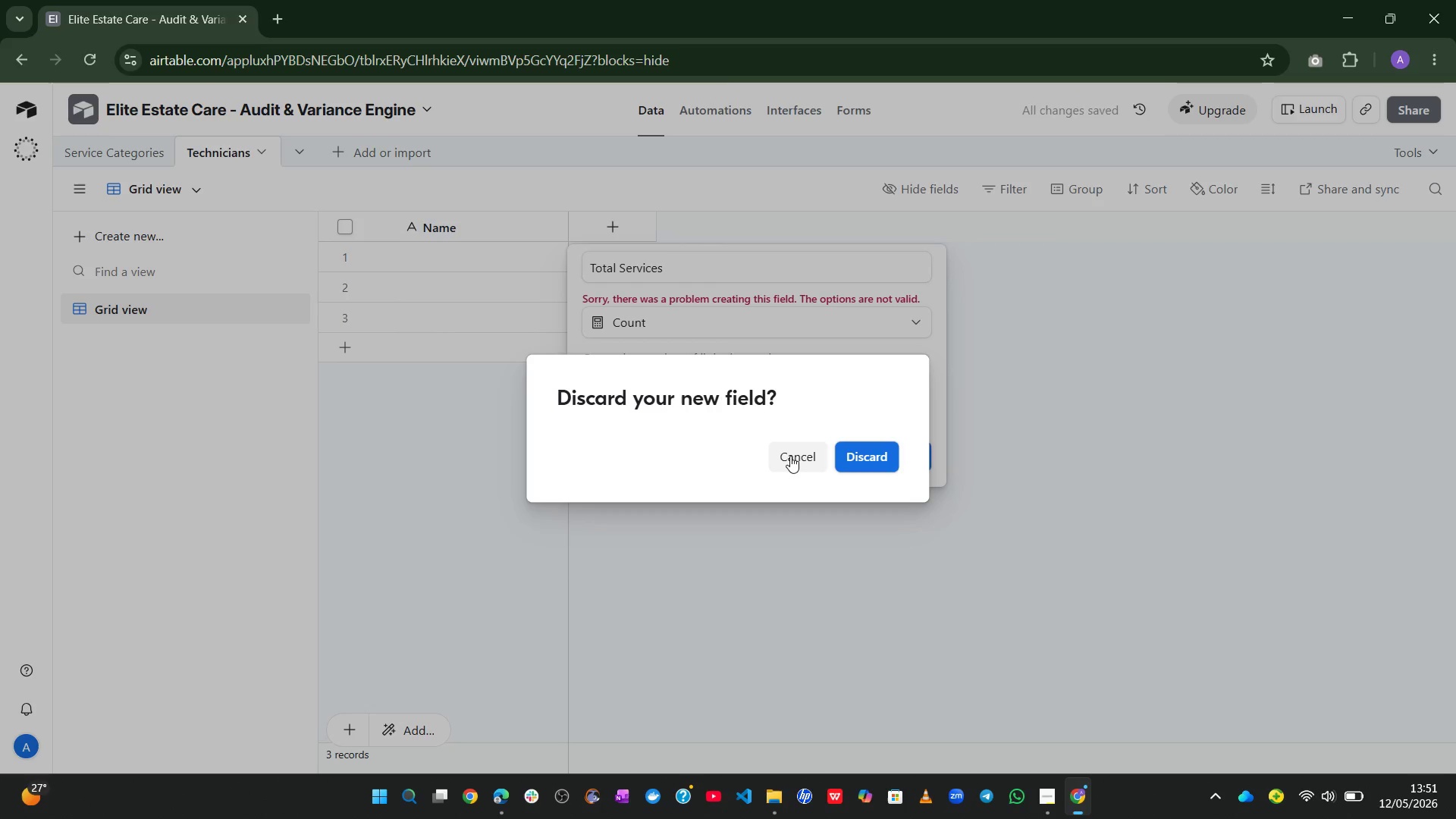 
left_click([854, 444])
 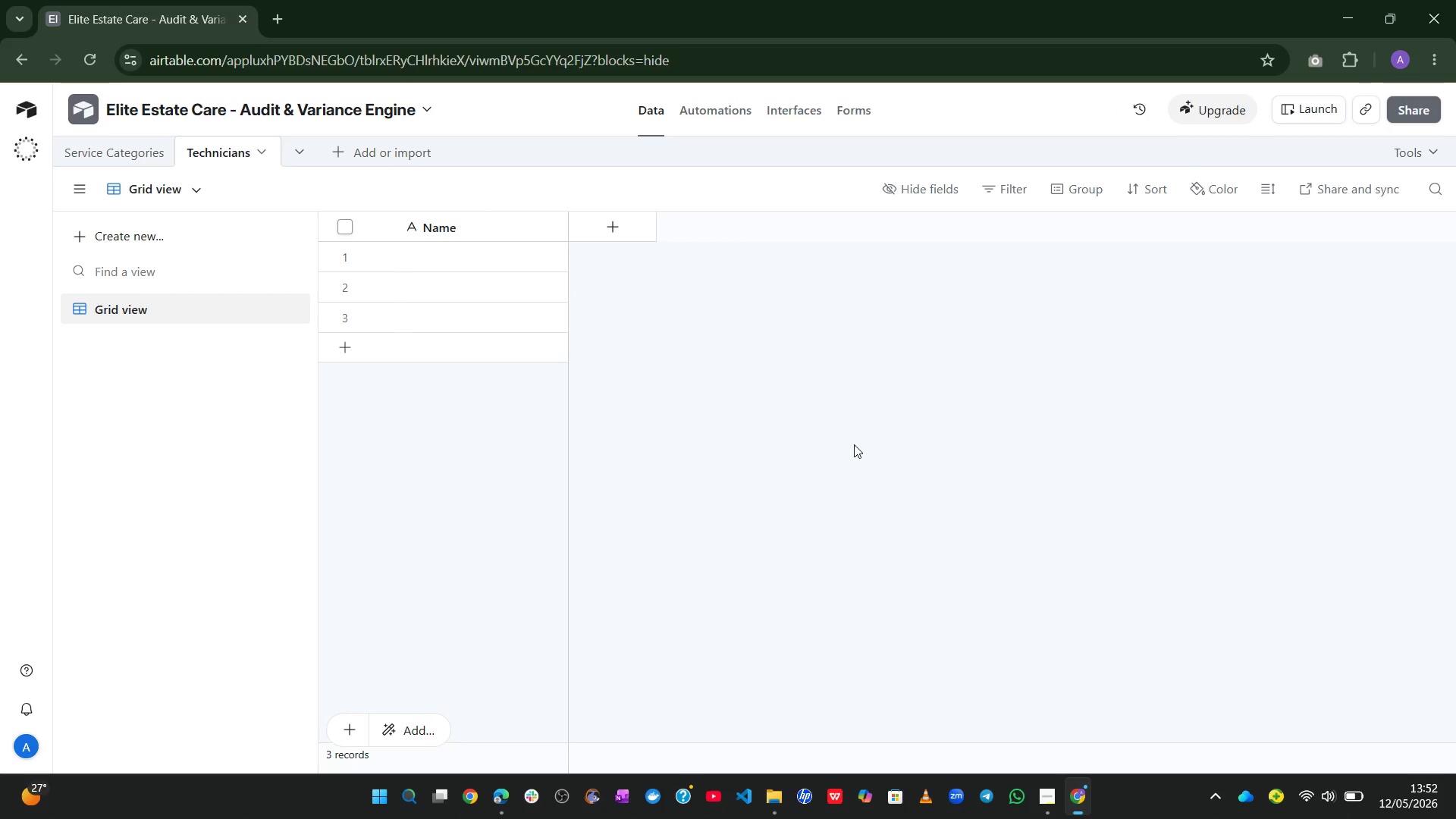 
wait(13.19)
 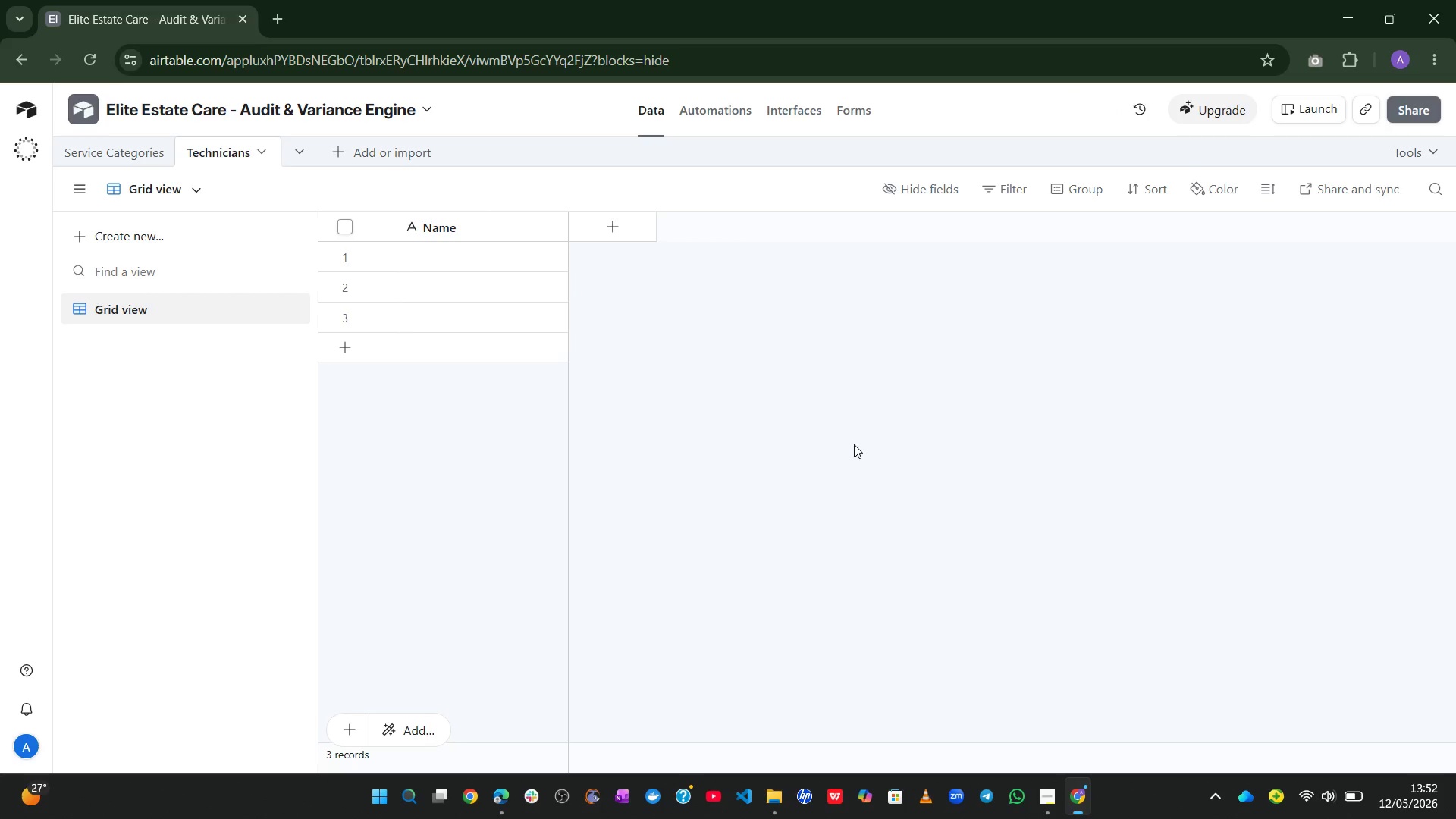 
left_click([645, 237])
 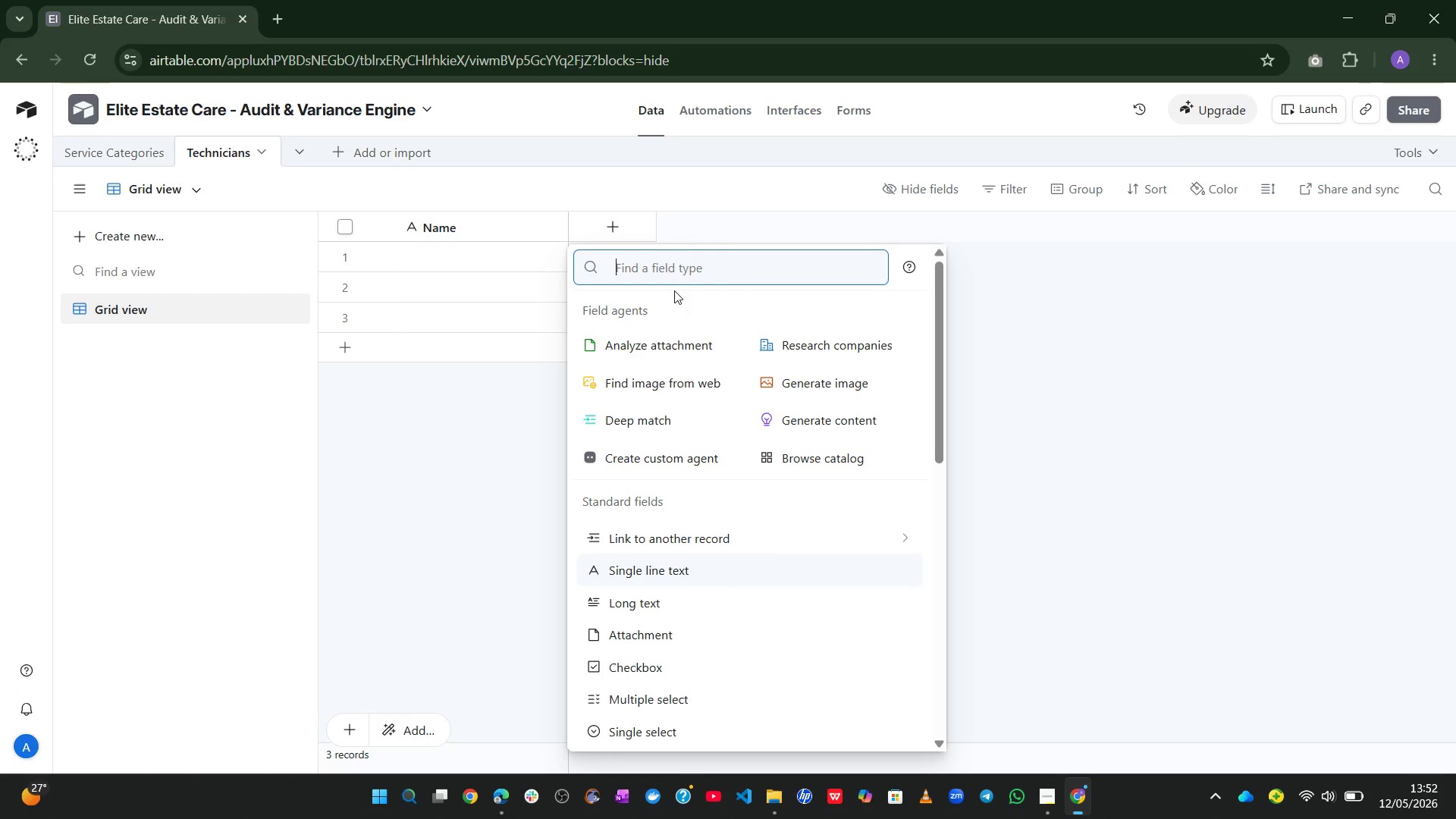 
type(nu)
 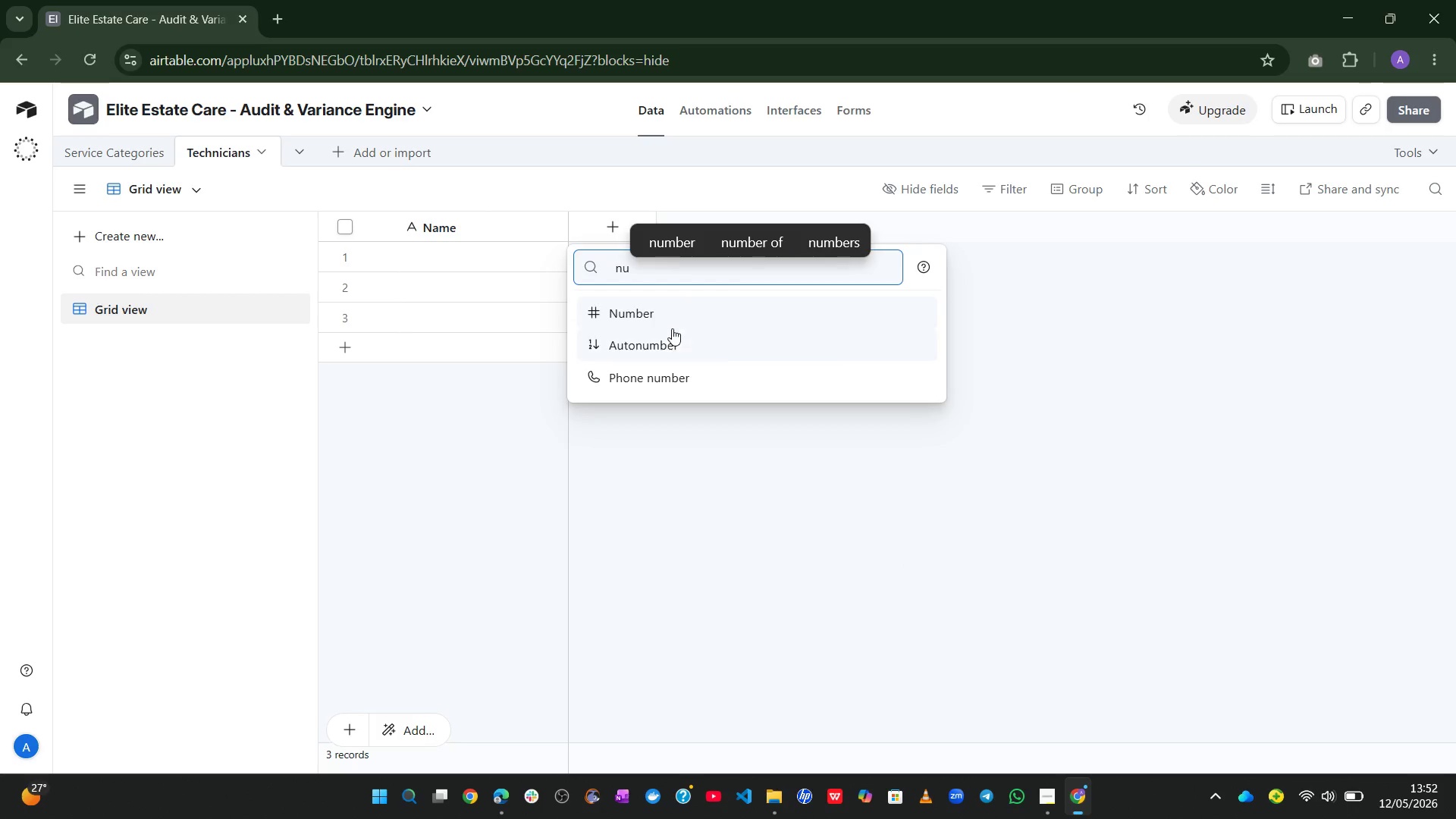 
left_click([672, 330])
 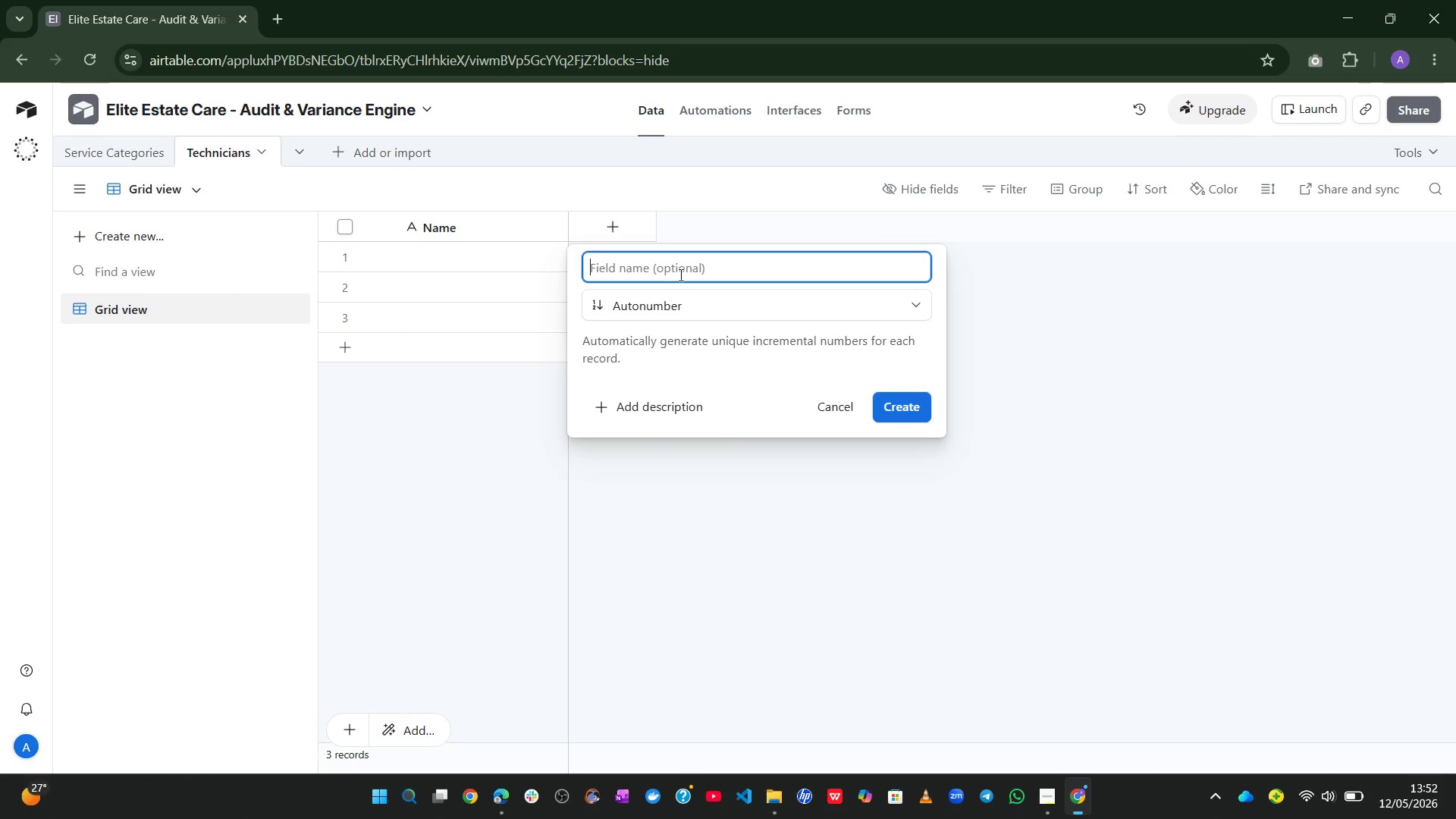 
left_click([718, 319])
 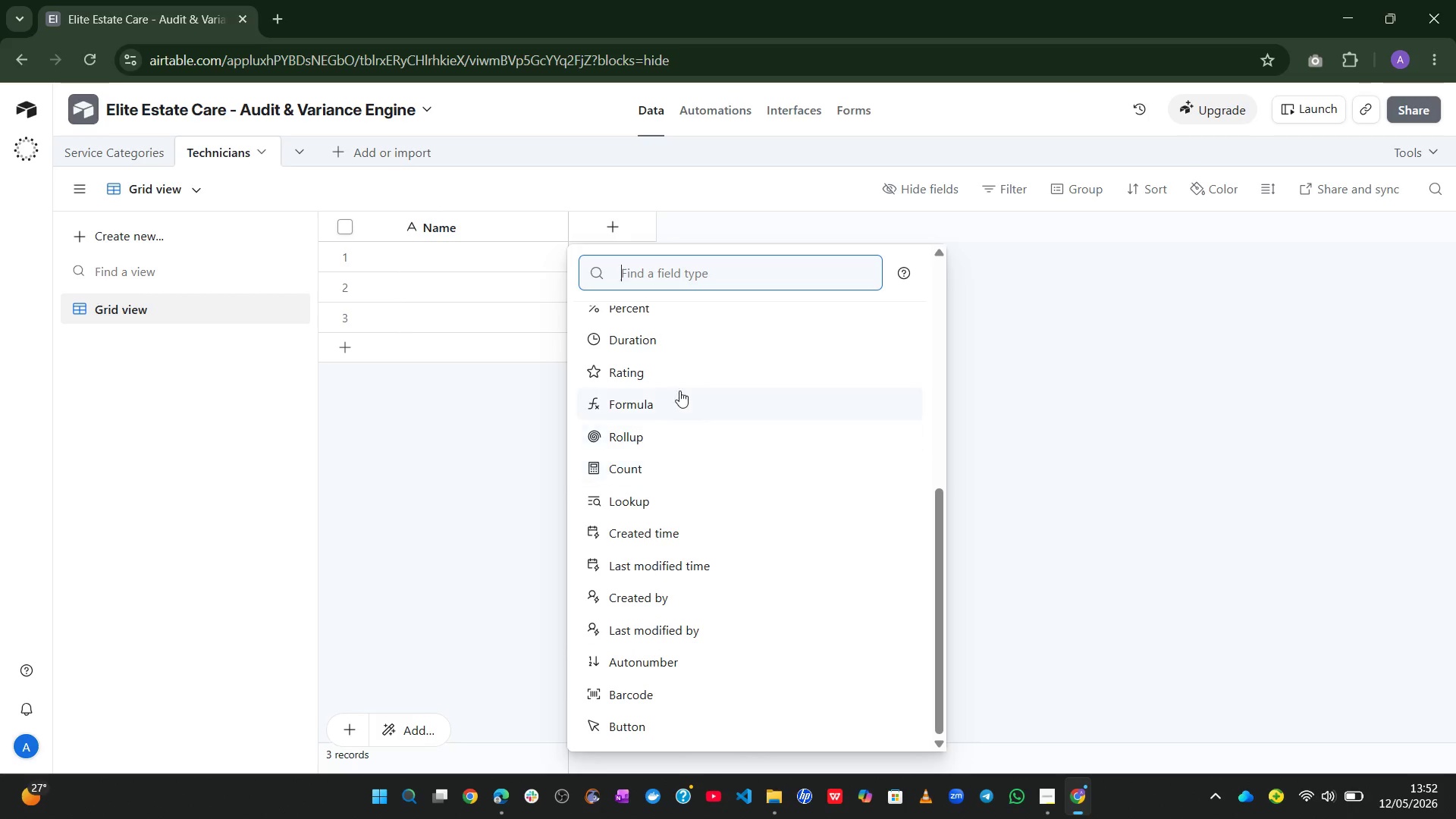 
type(m)
key(Backspace)
type(num)
 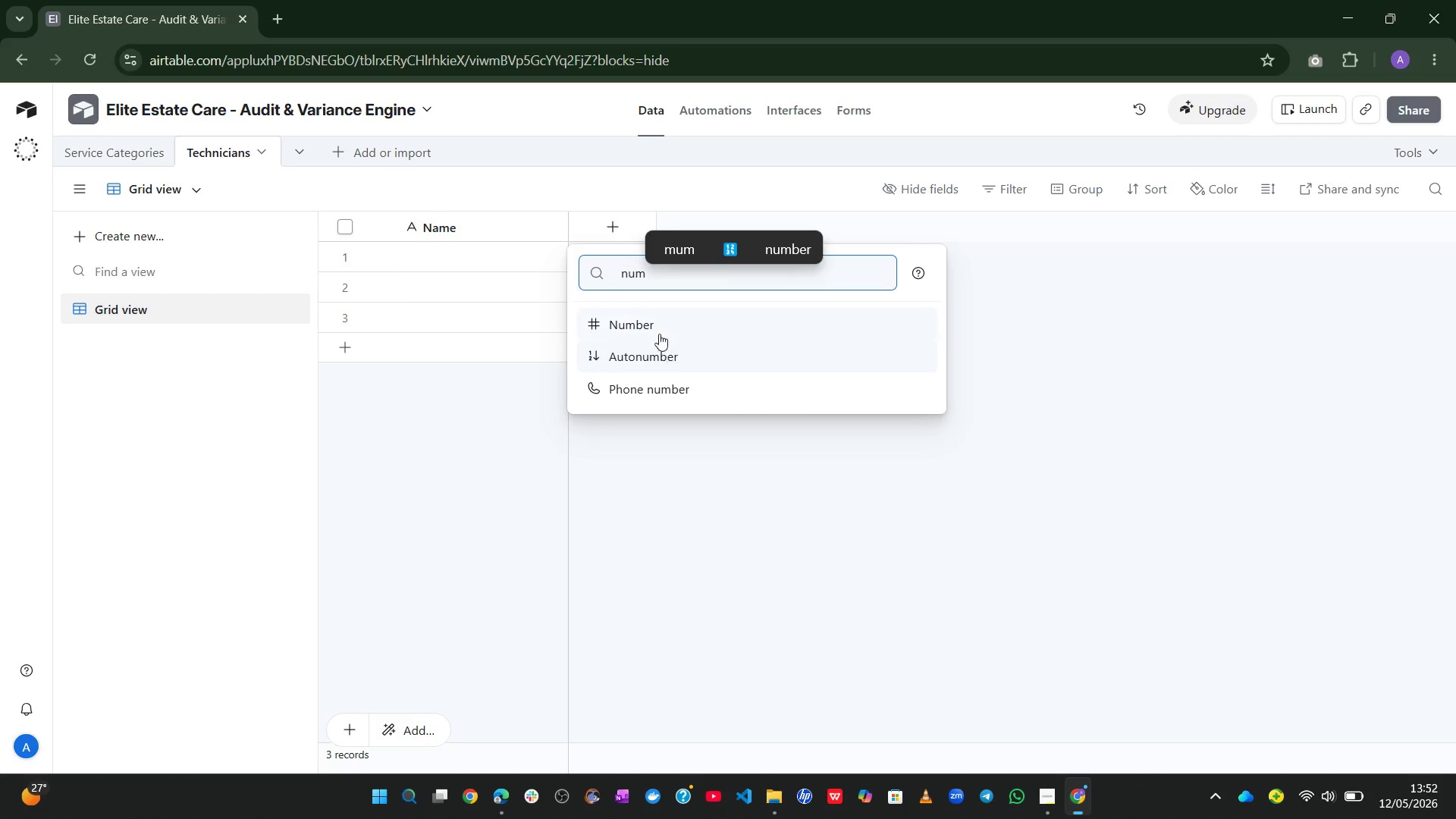 
left_click([654, 323])
 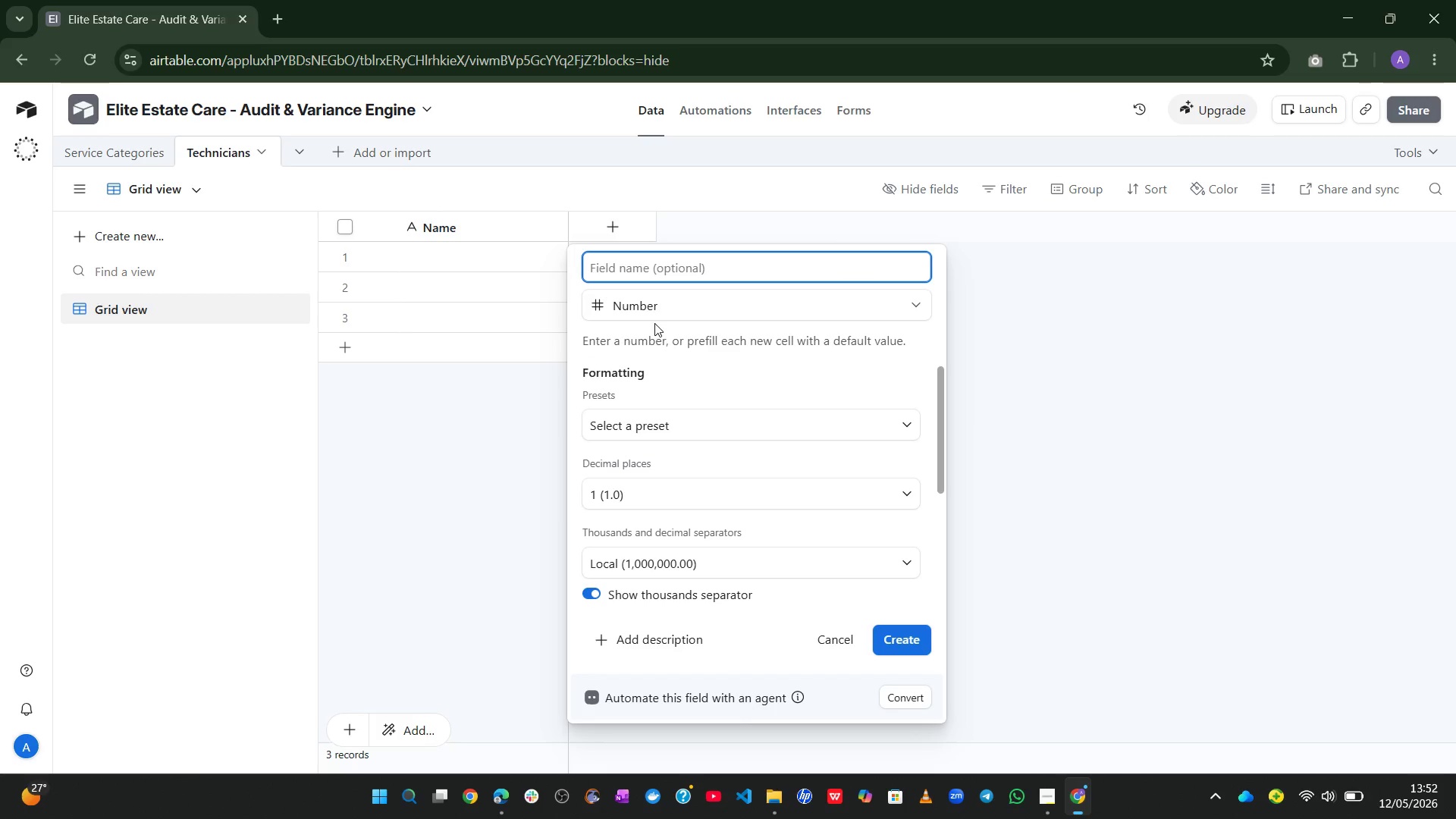 
type(Total Services)
 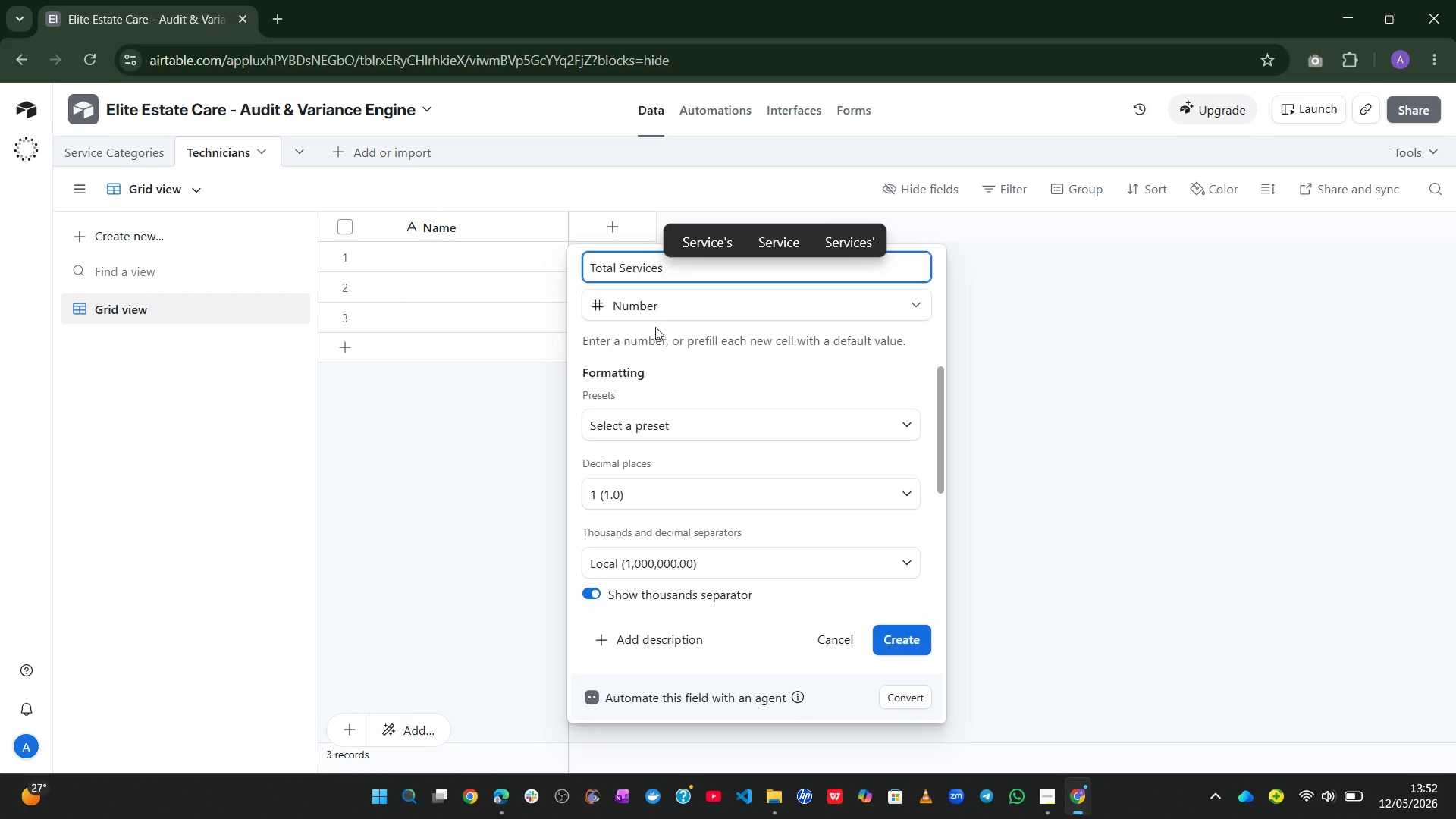 
wait(11.45)
 